 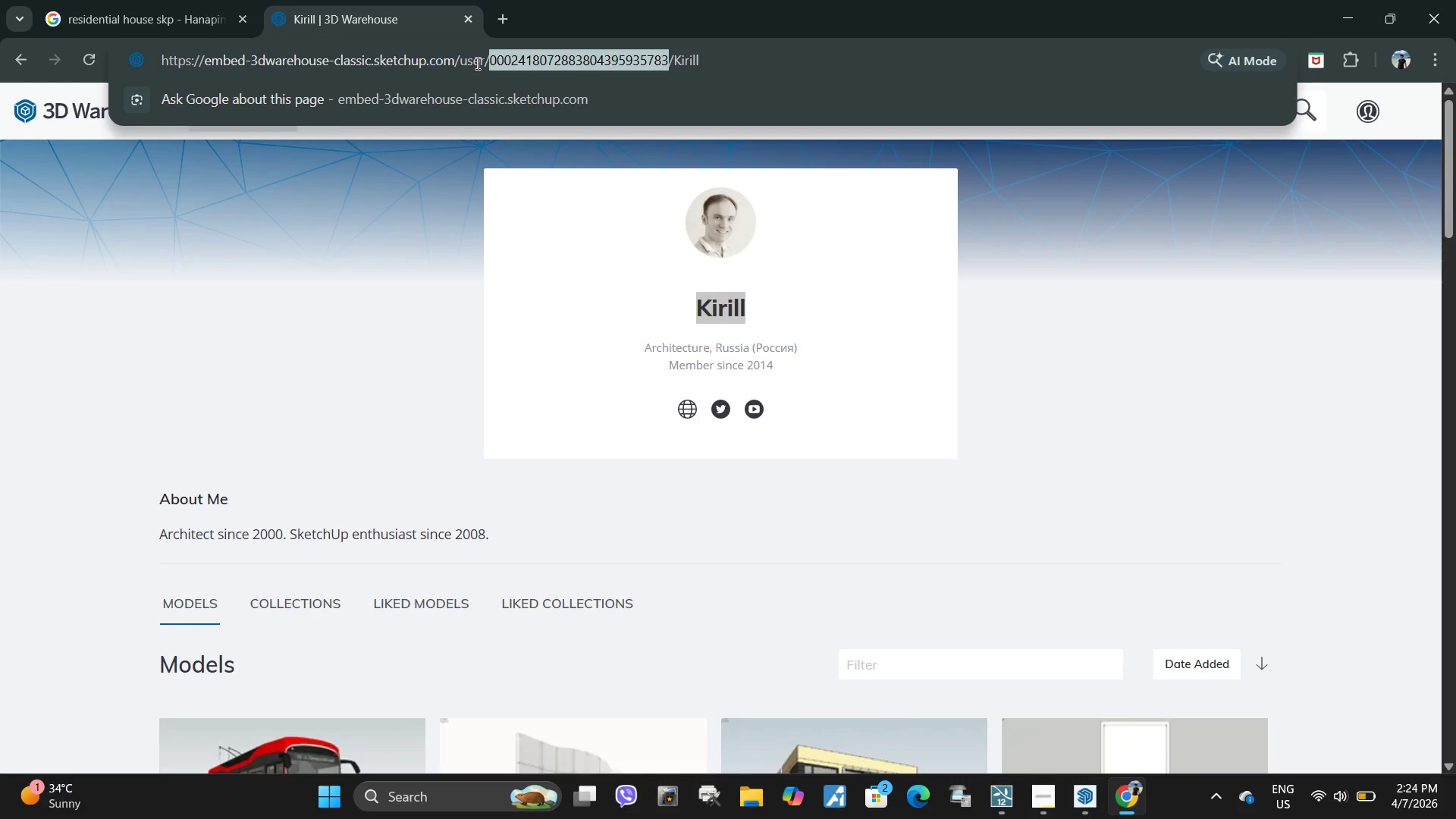 
key(Control+ControlLeft)
 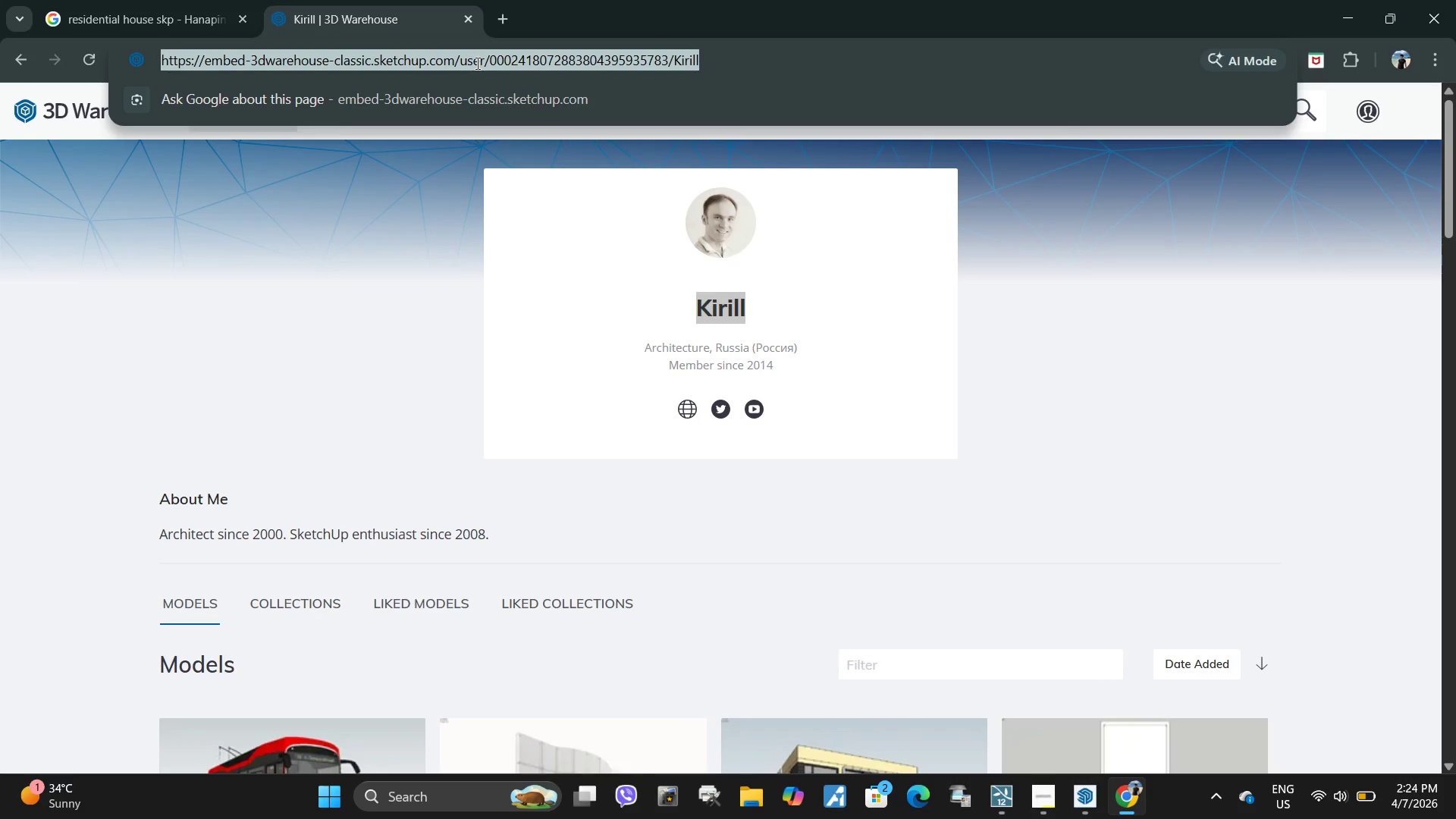 
key(Control+A)
 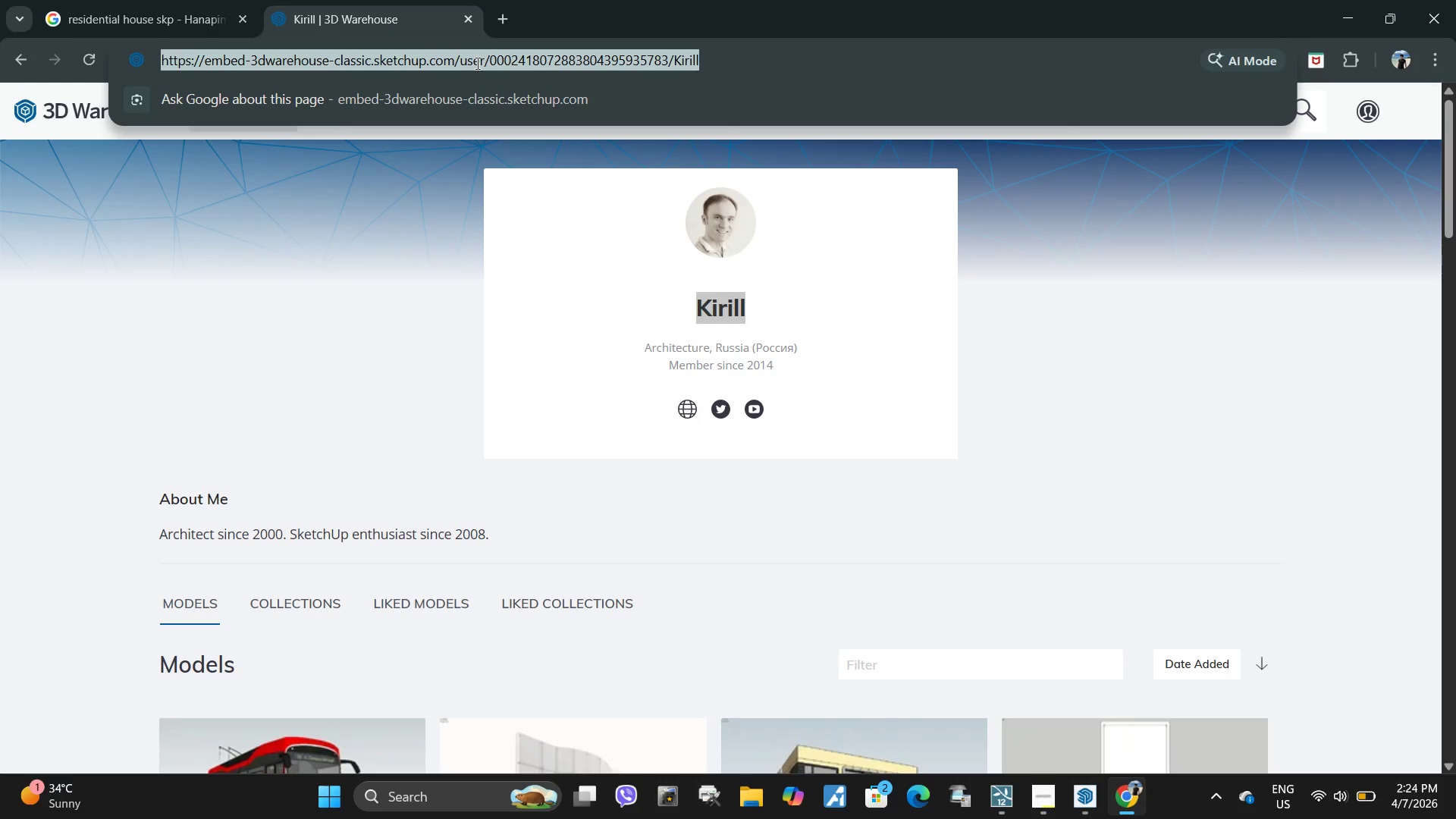 
type(wood privacy fence skp)
 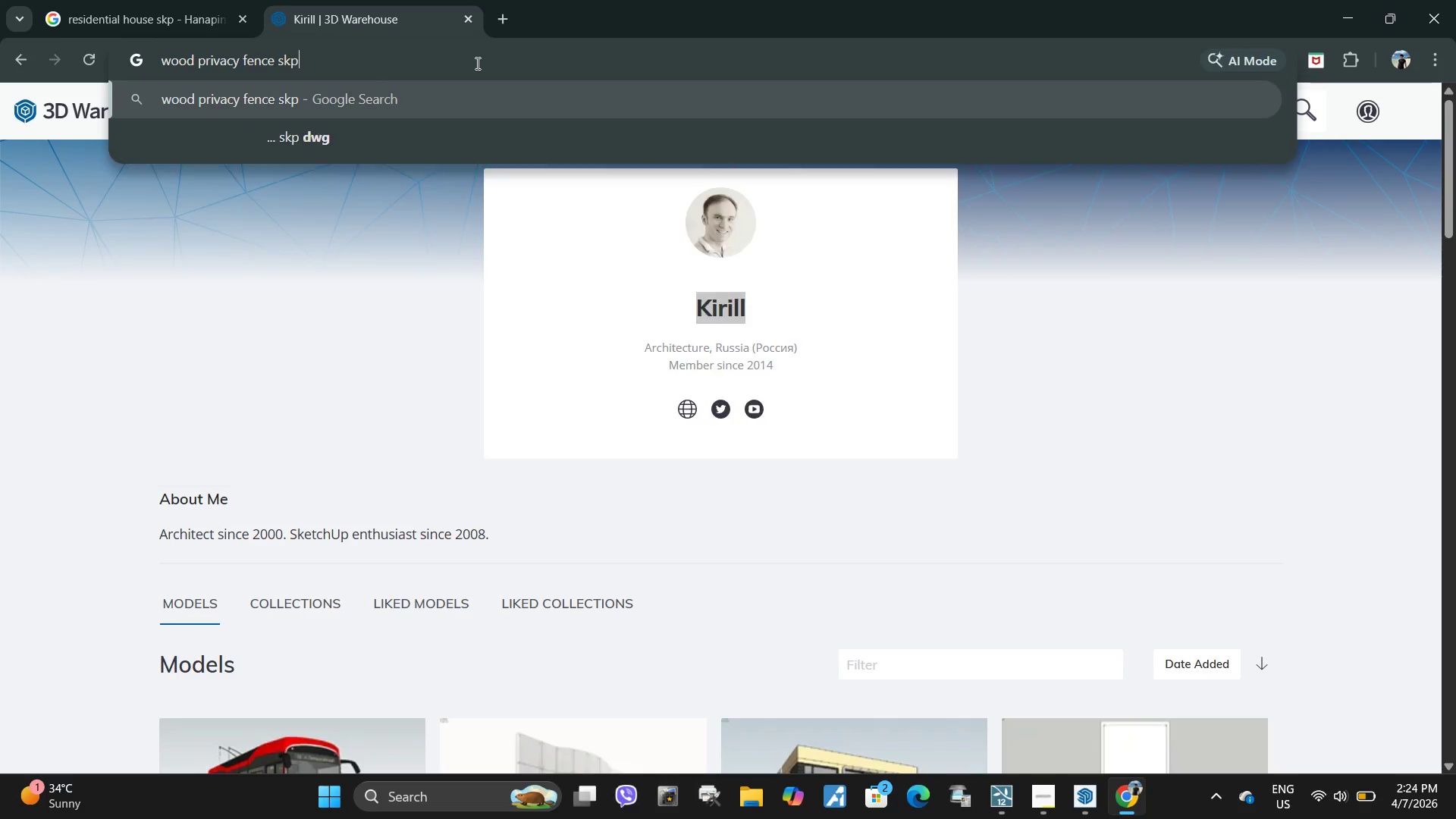 
key(Enter)
 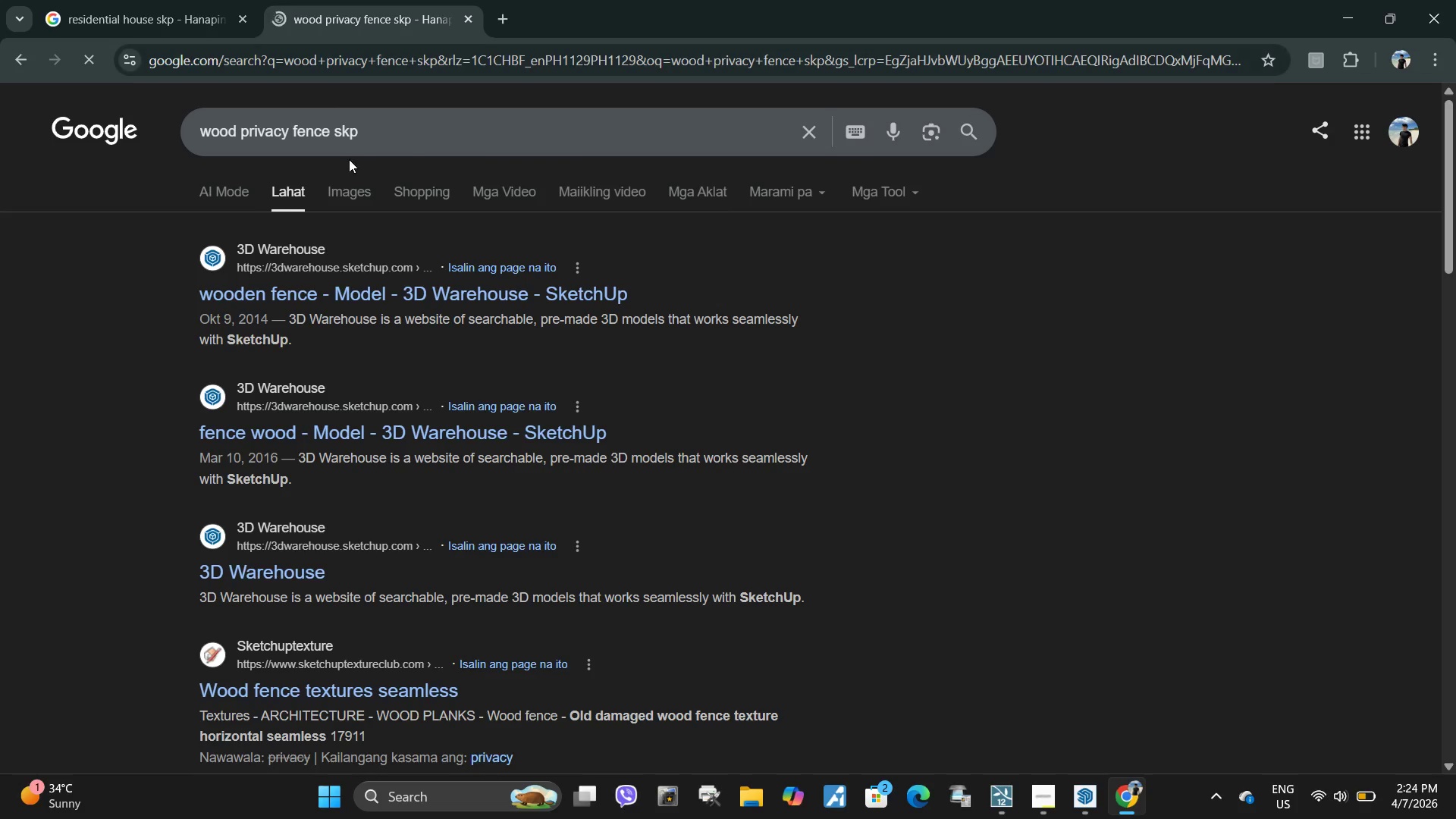 
double_click([359, 198])
 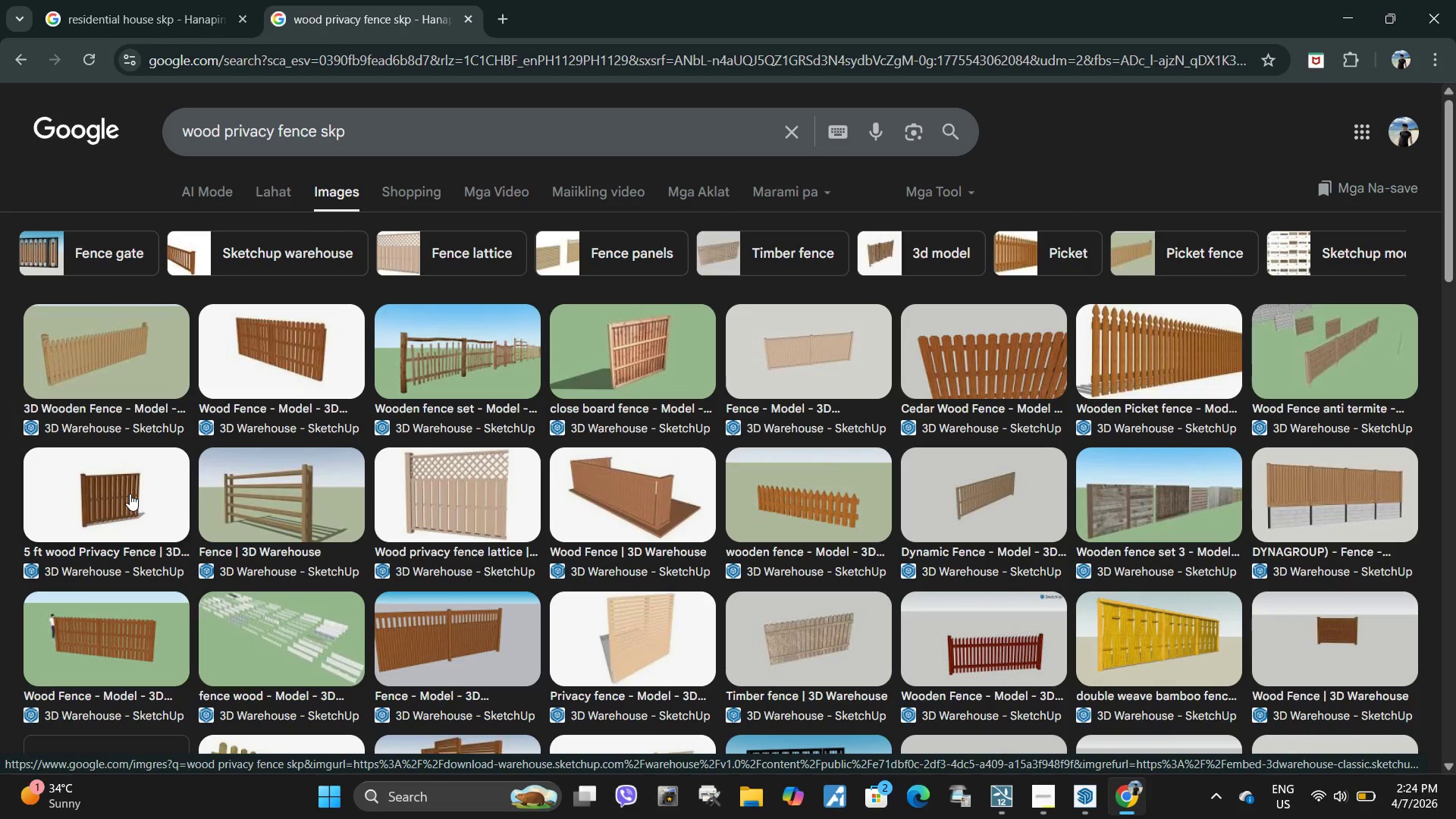 
wait(15.25)
 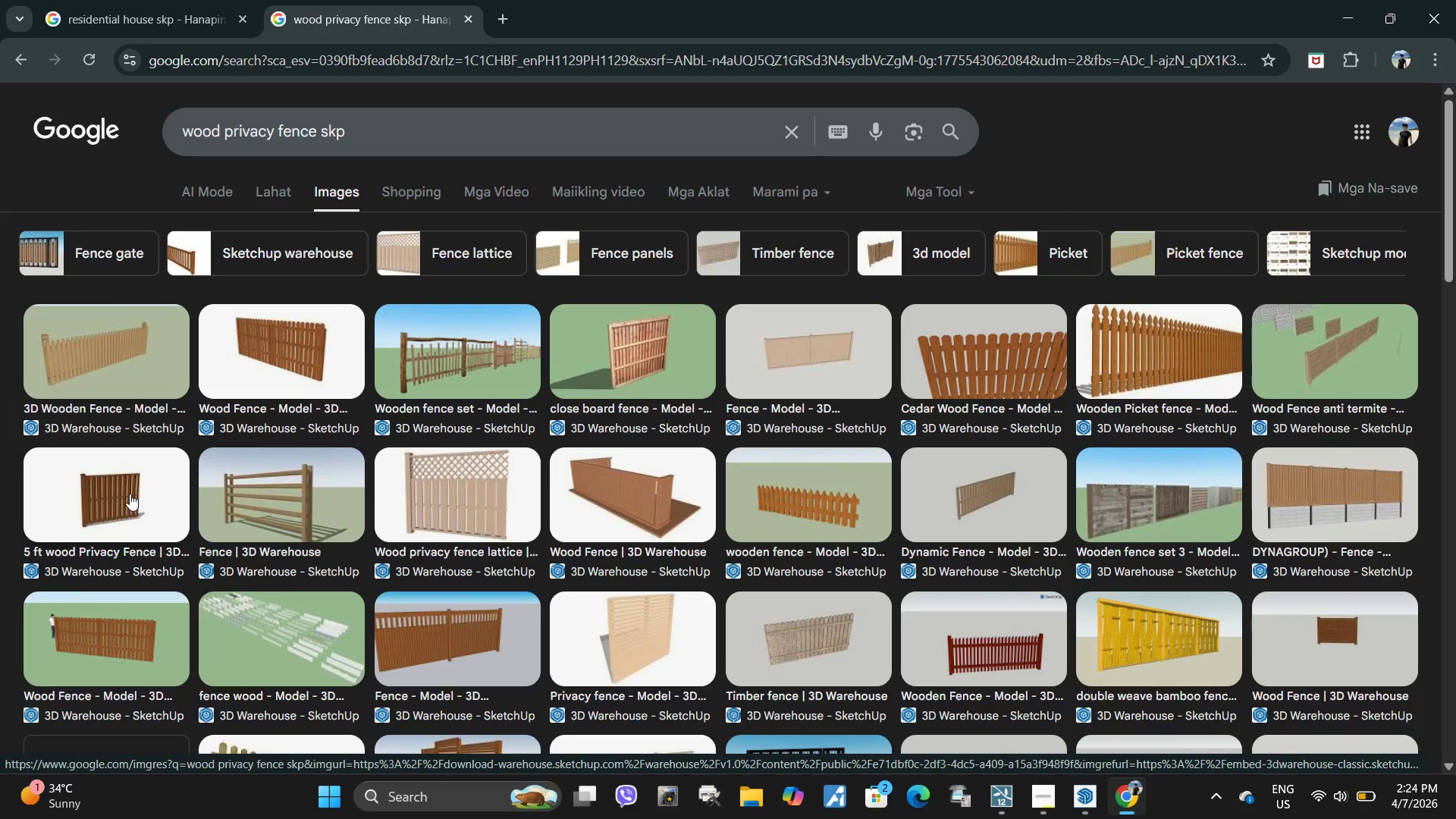 
left_click([130, 497])
 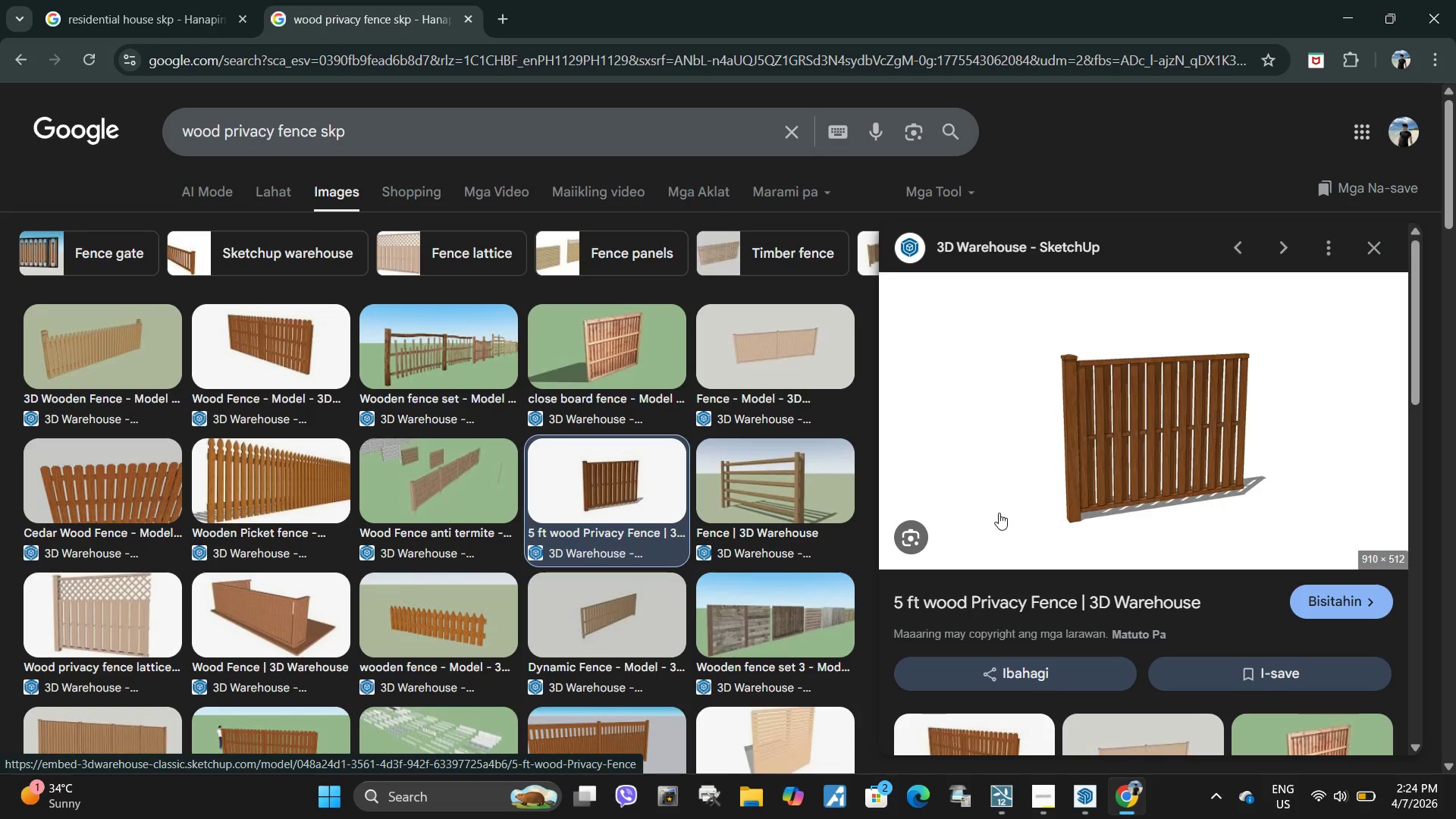 
wait(11.69)
 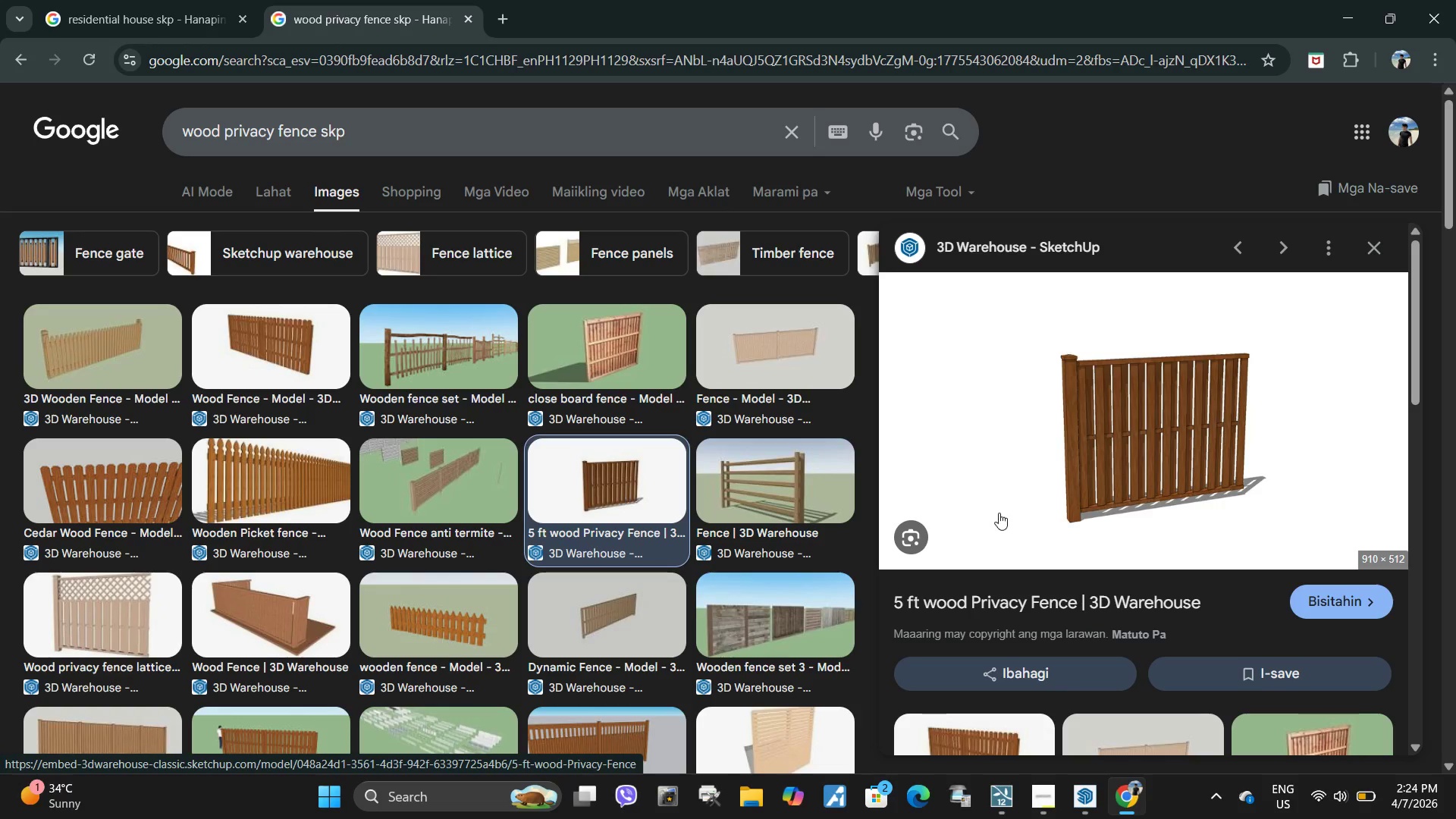 
left_click_drag(start_coordinate=[887, 601], to_coordinate=[1073, 604])
 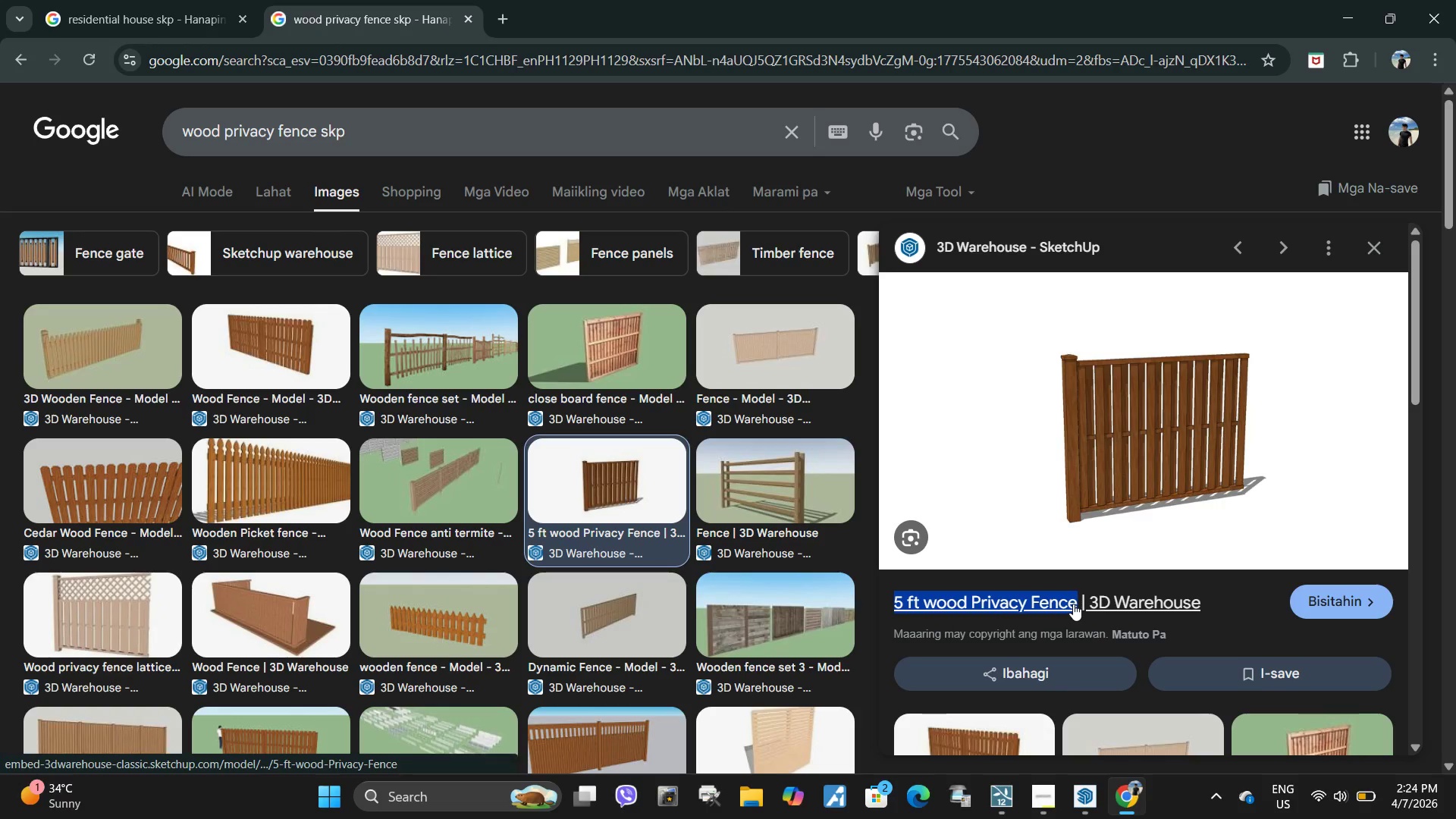 
key(Control+ControlLeft)
 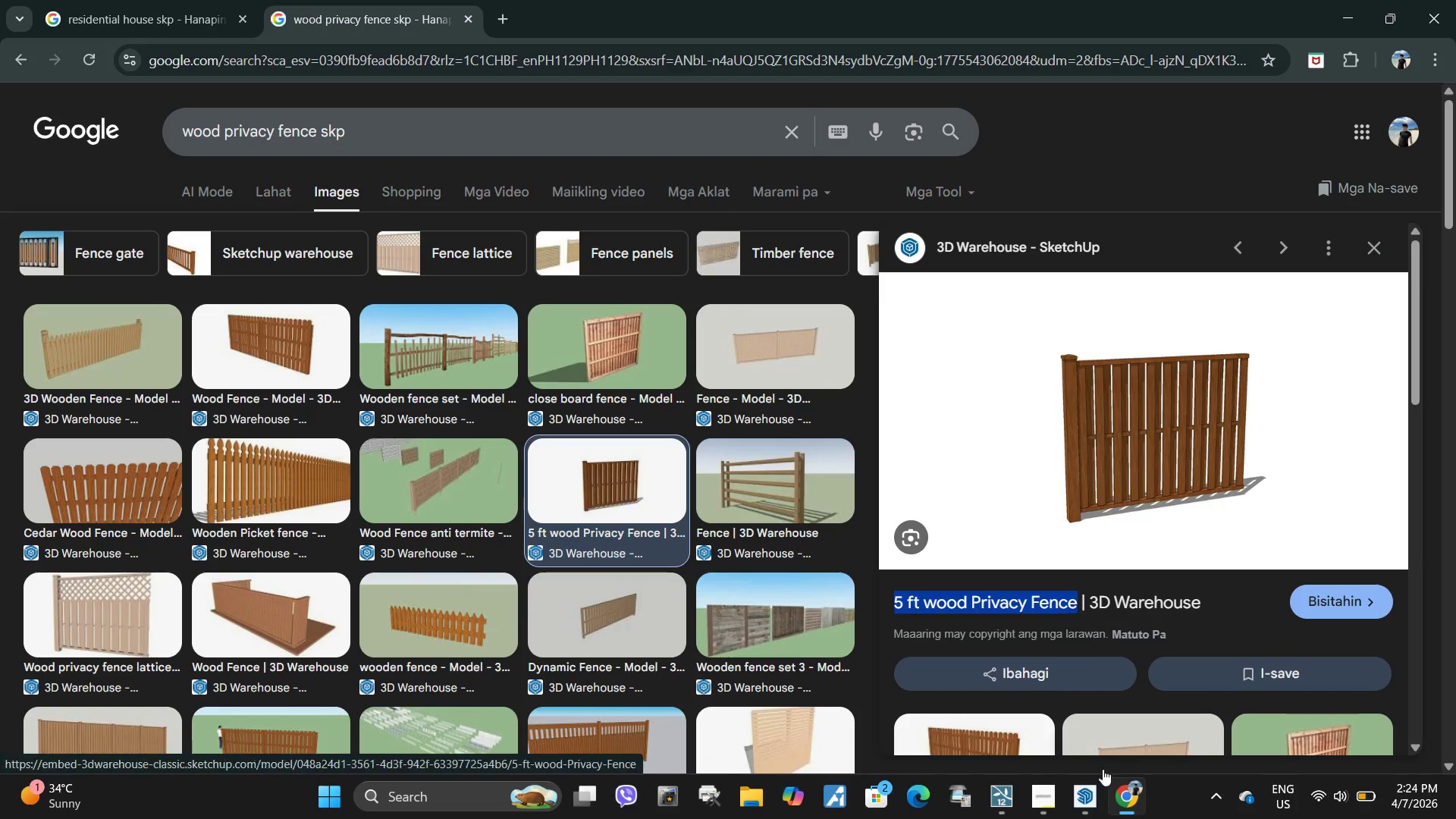 
key(Control+C)
 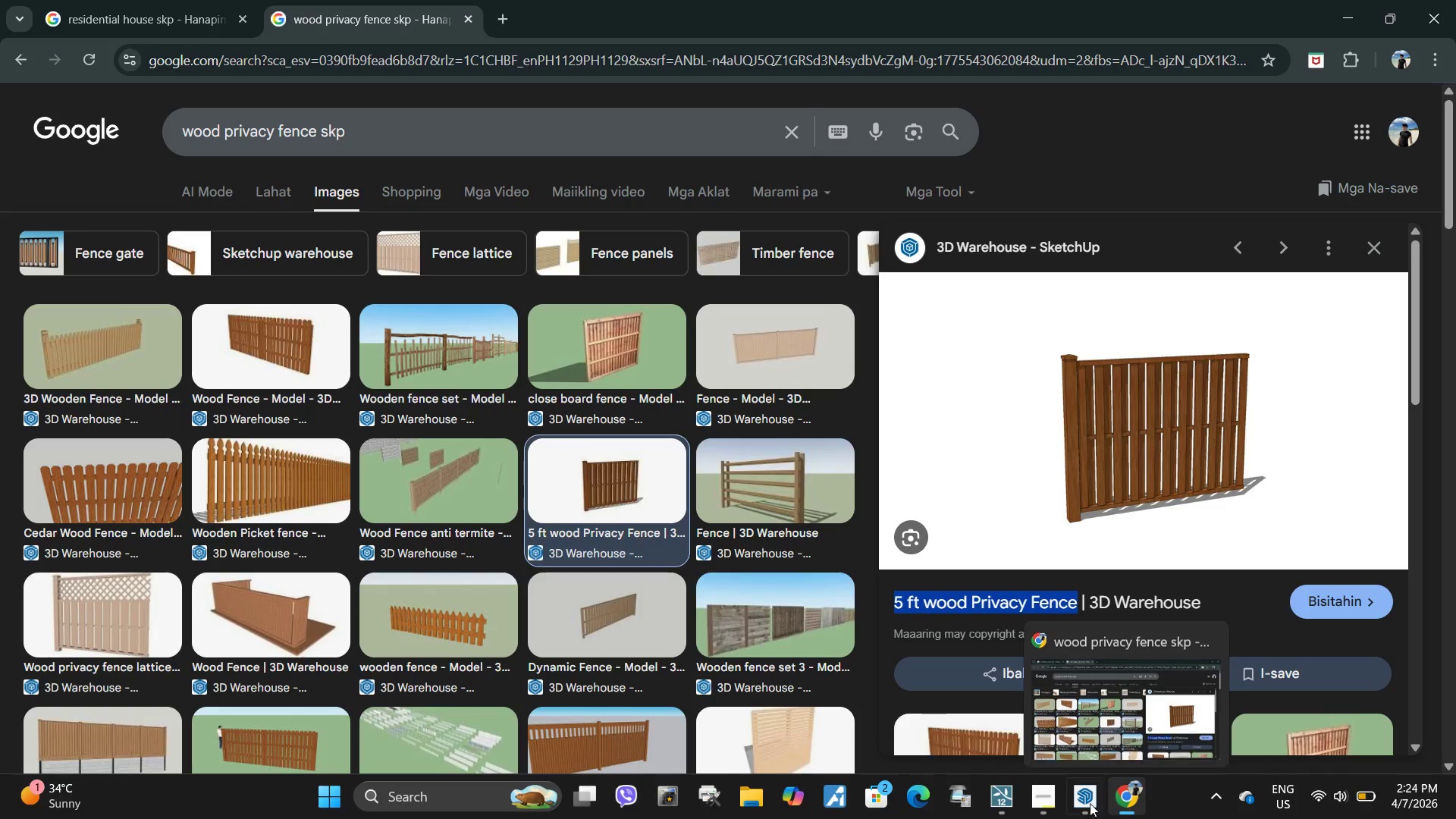 
left_click([1087, 805])
 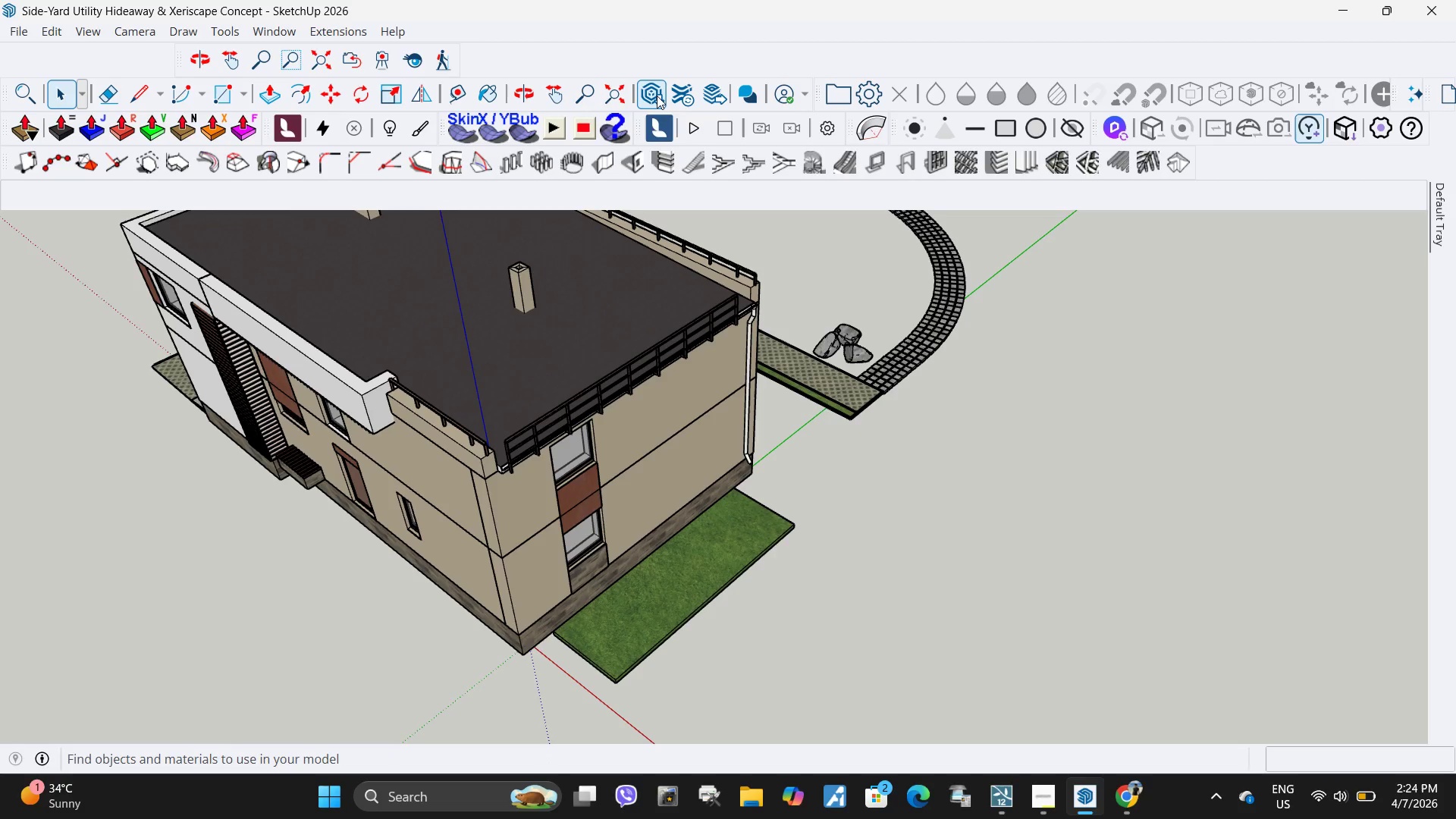 
left_click([656, 99])
 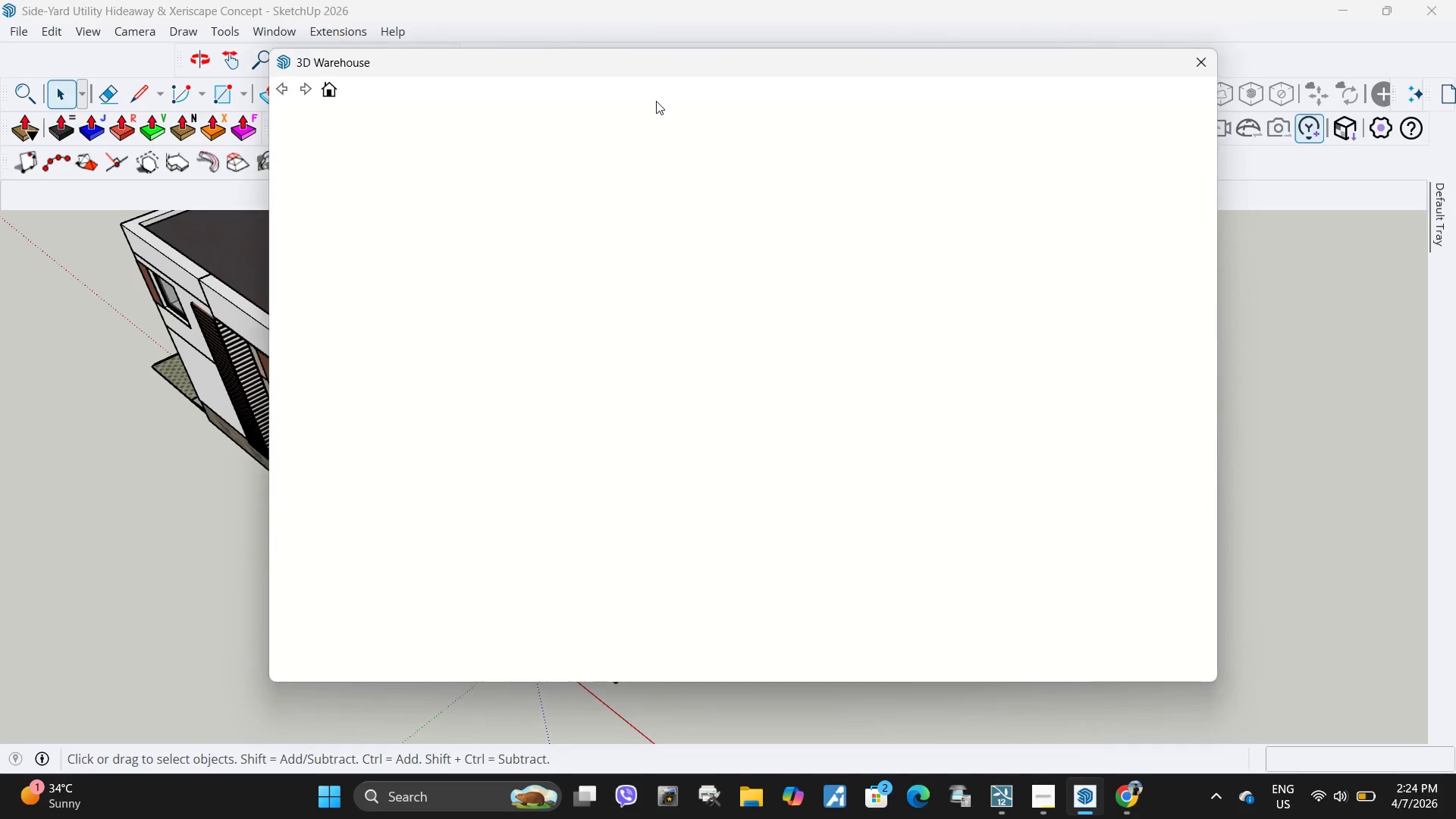 
mouse_move([756, 165])
 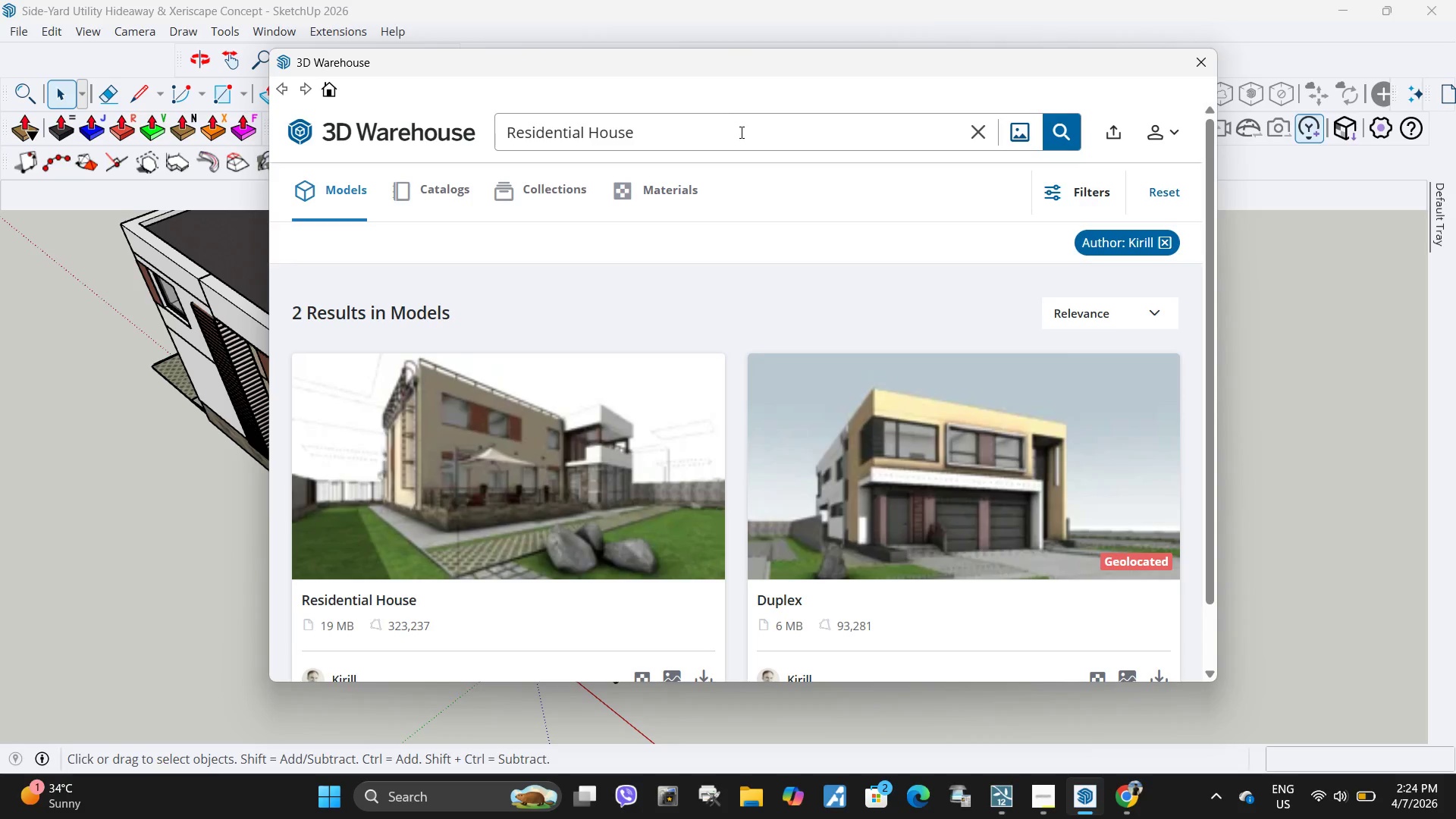 
left_click_drag(start_coordinate=[739, 133], to_coordinate=[428, 105])
 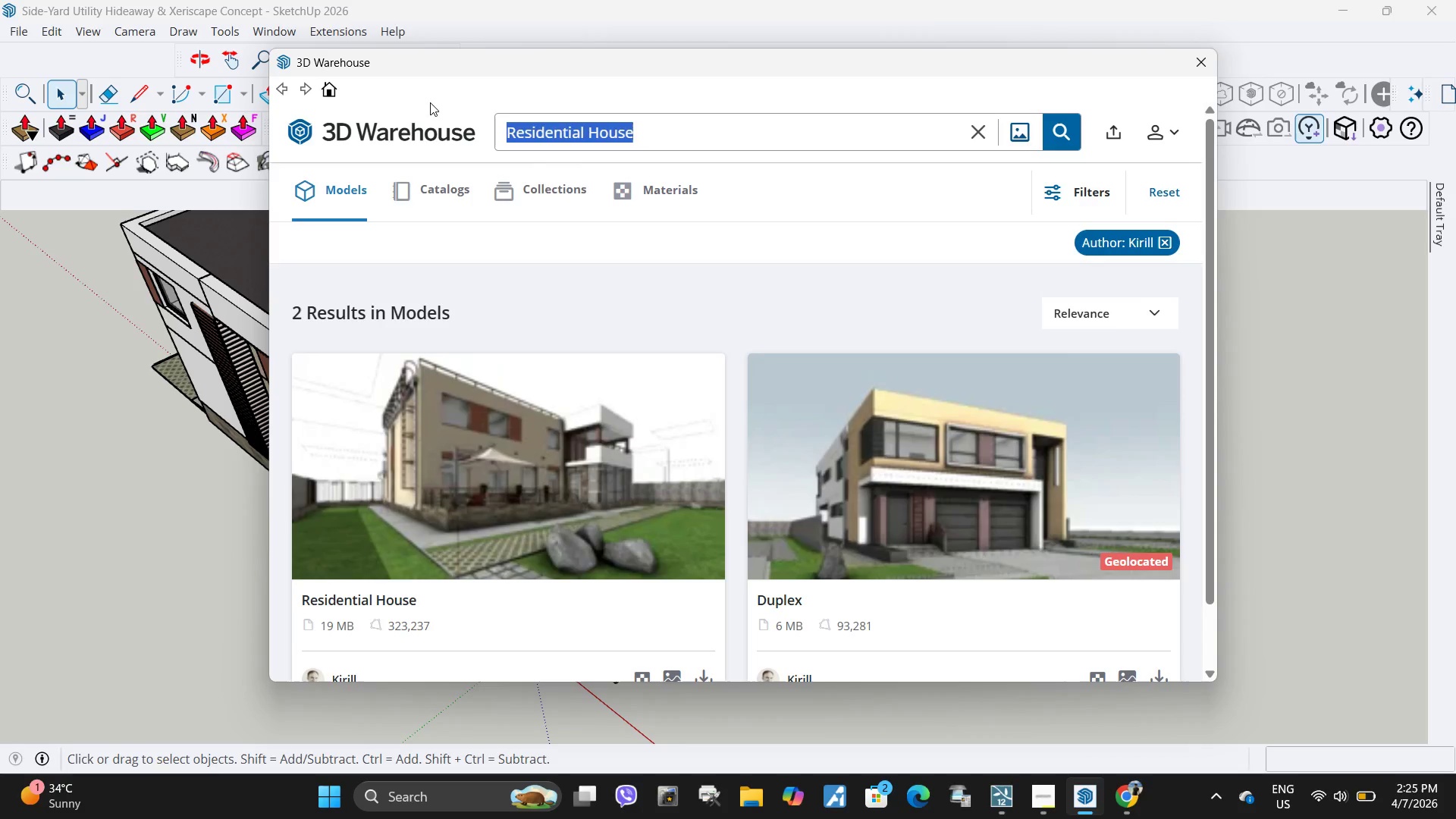 
key(Control+ControlLeft)
 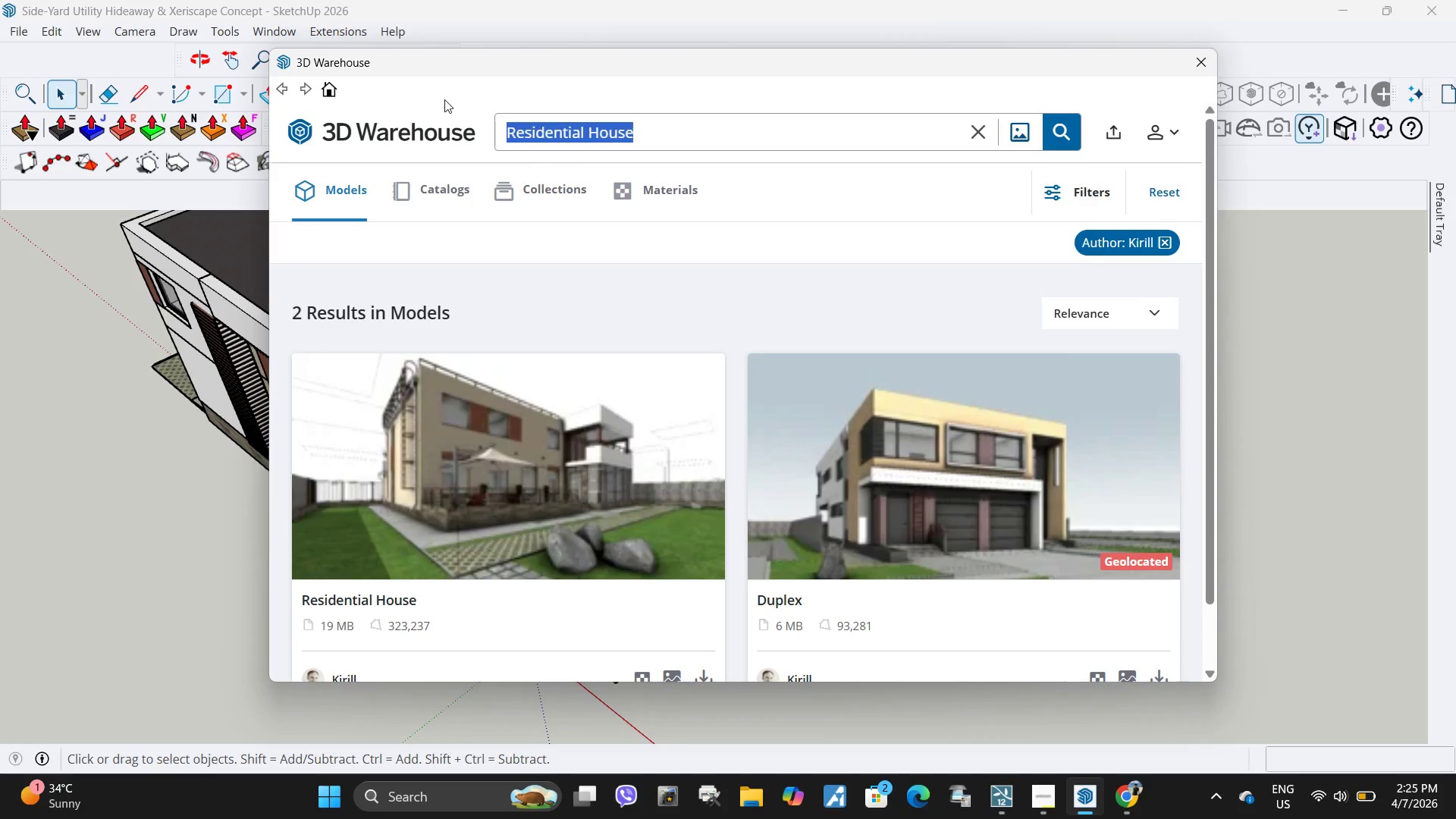 
key(Control+V)
 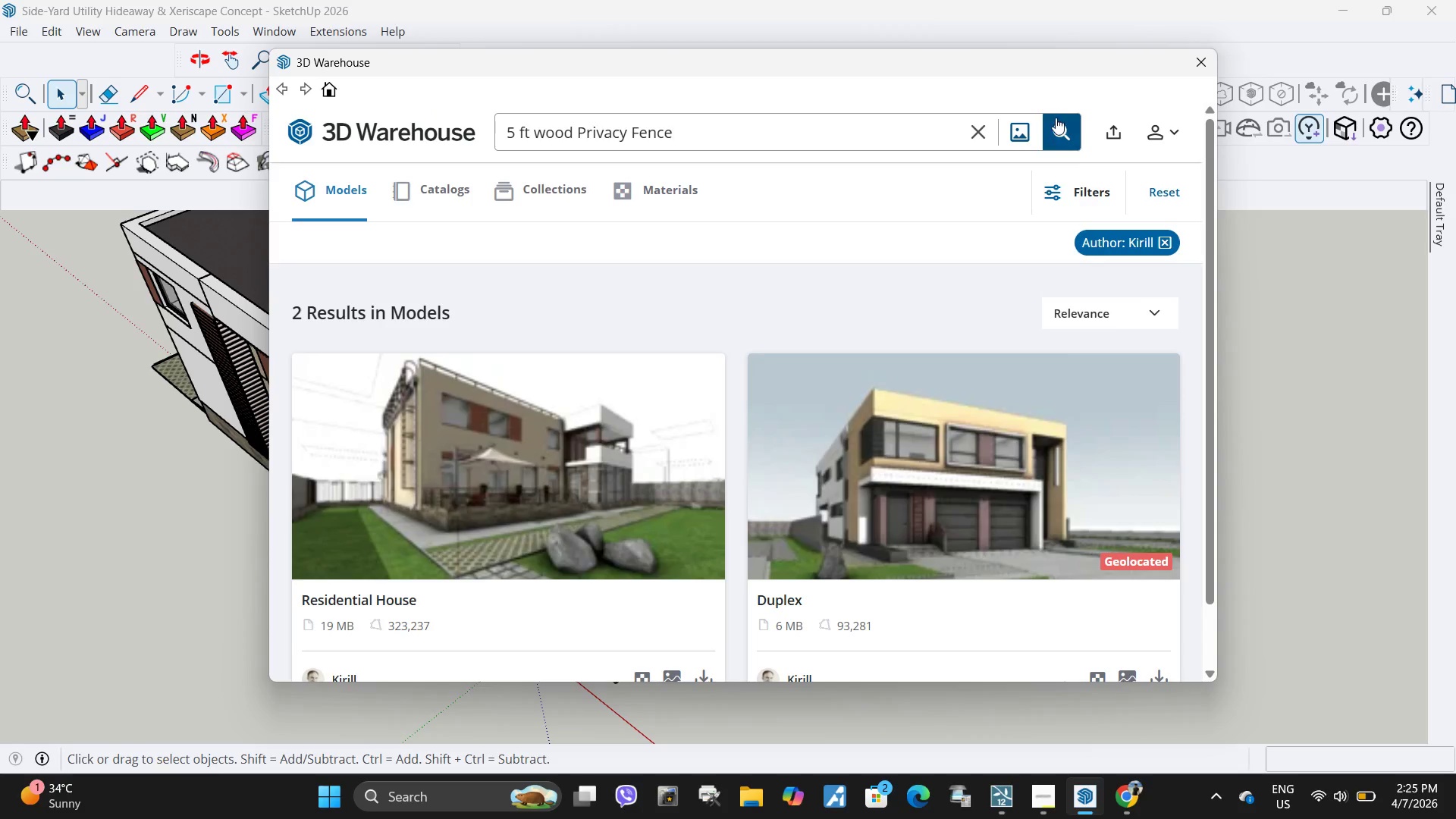 
left_click([1056, 119])
 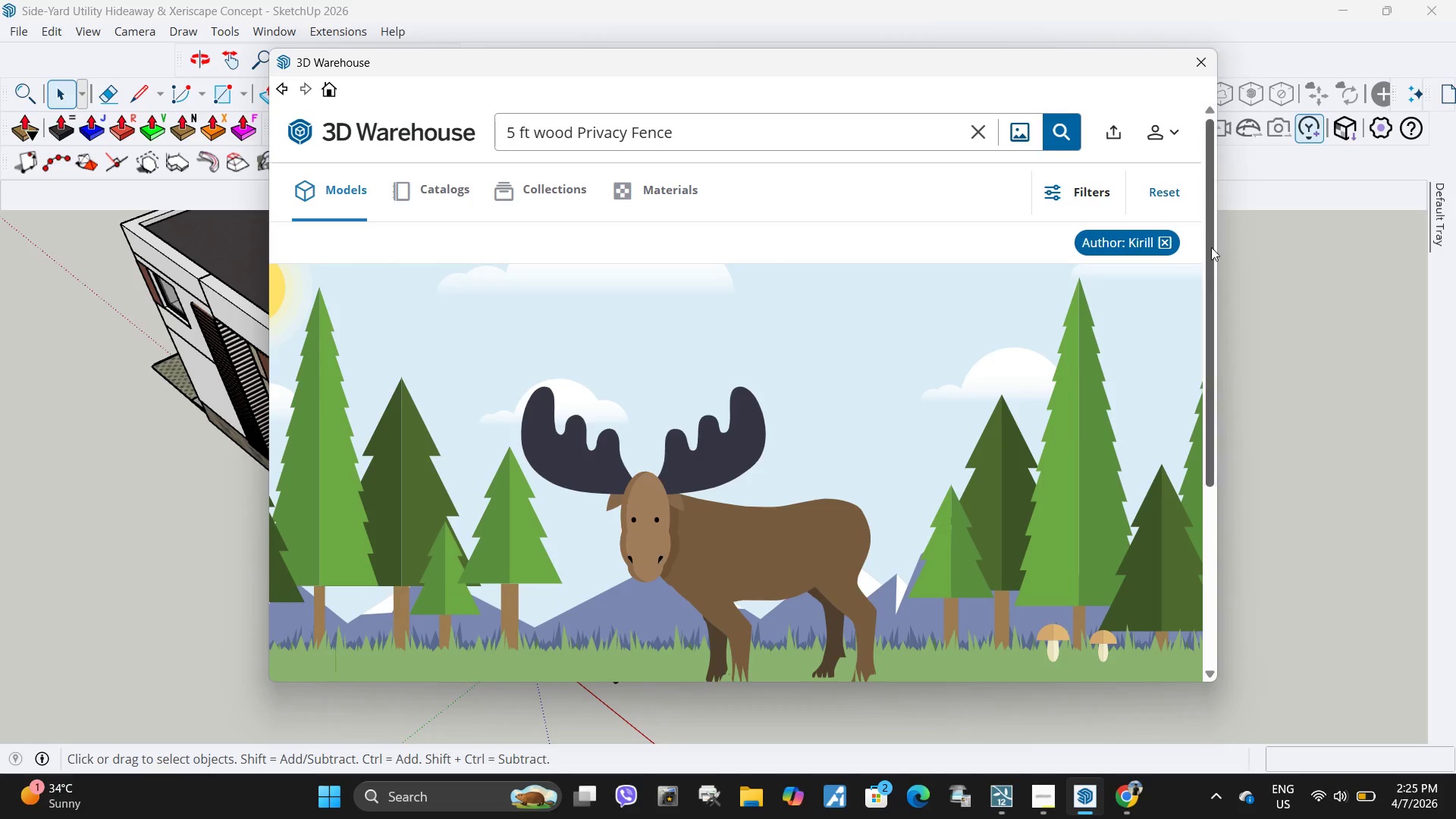 
left_click([1163, 244])
 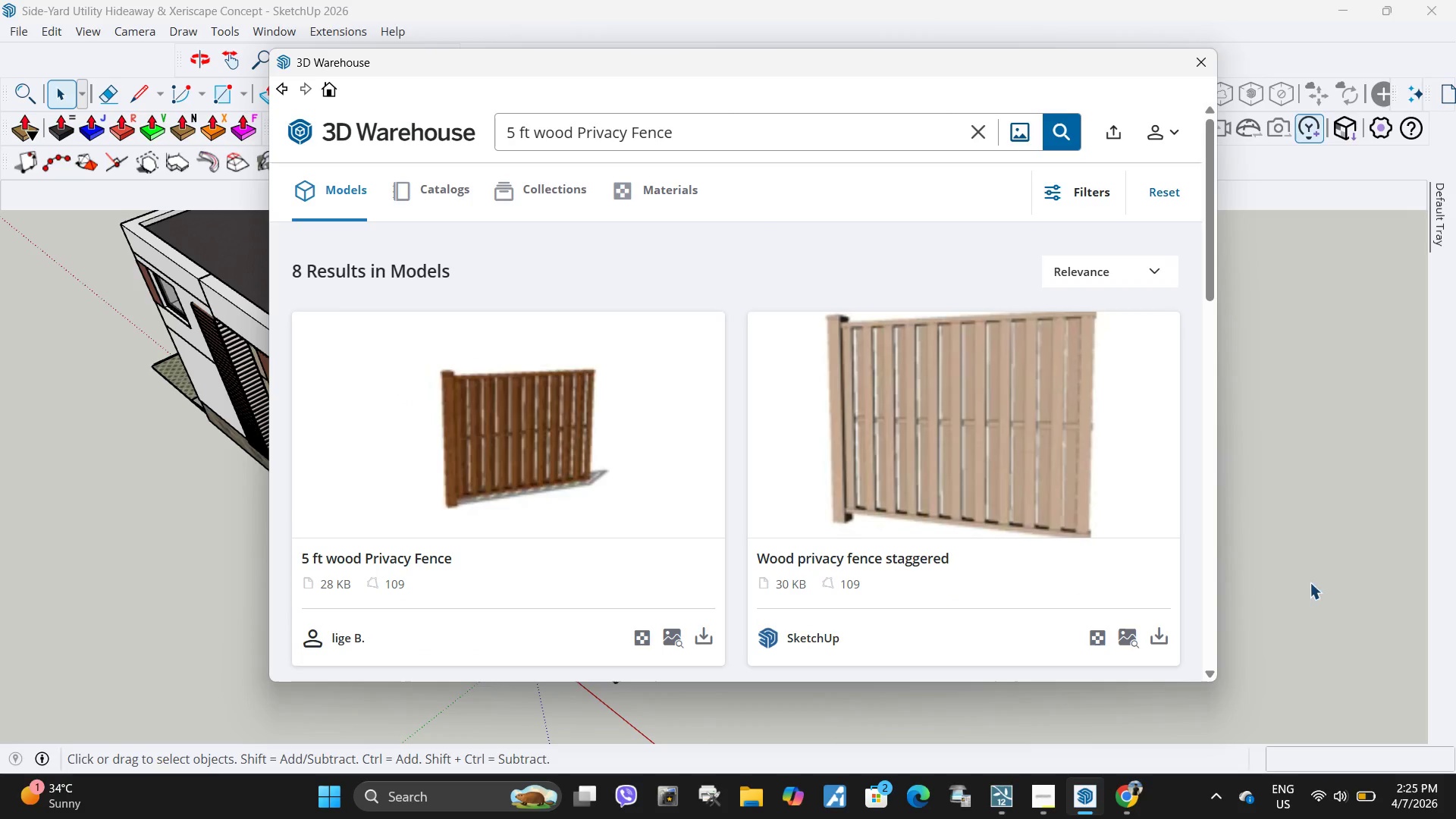 
wait(9.91)
 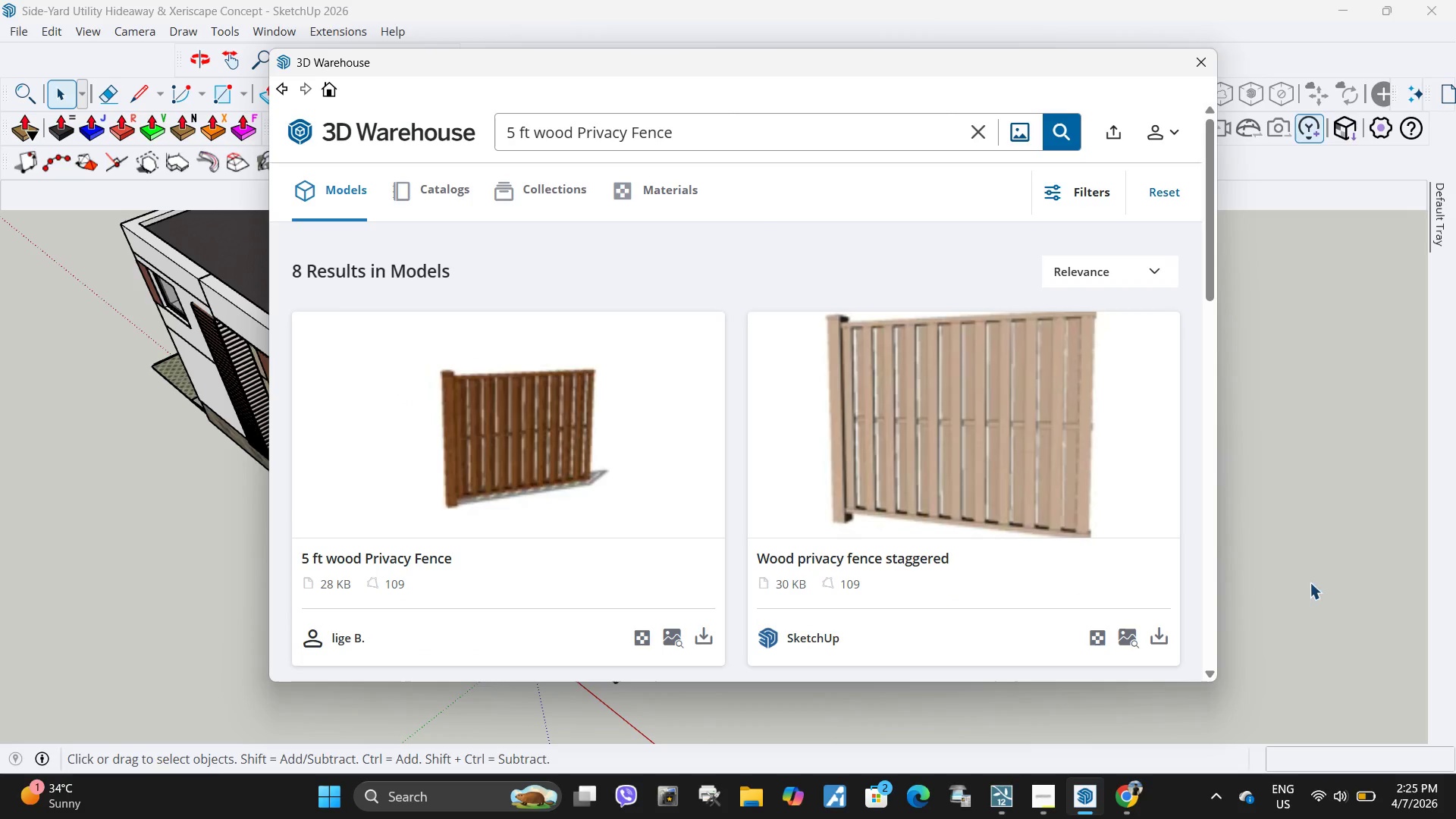 
left_click([1166, 632])
 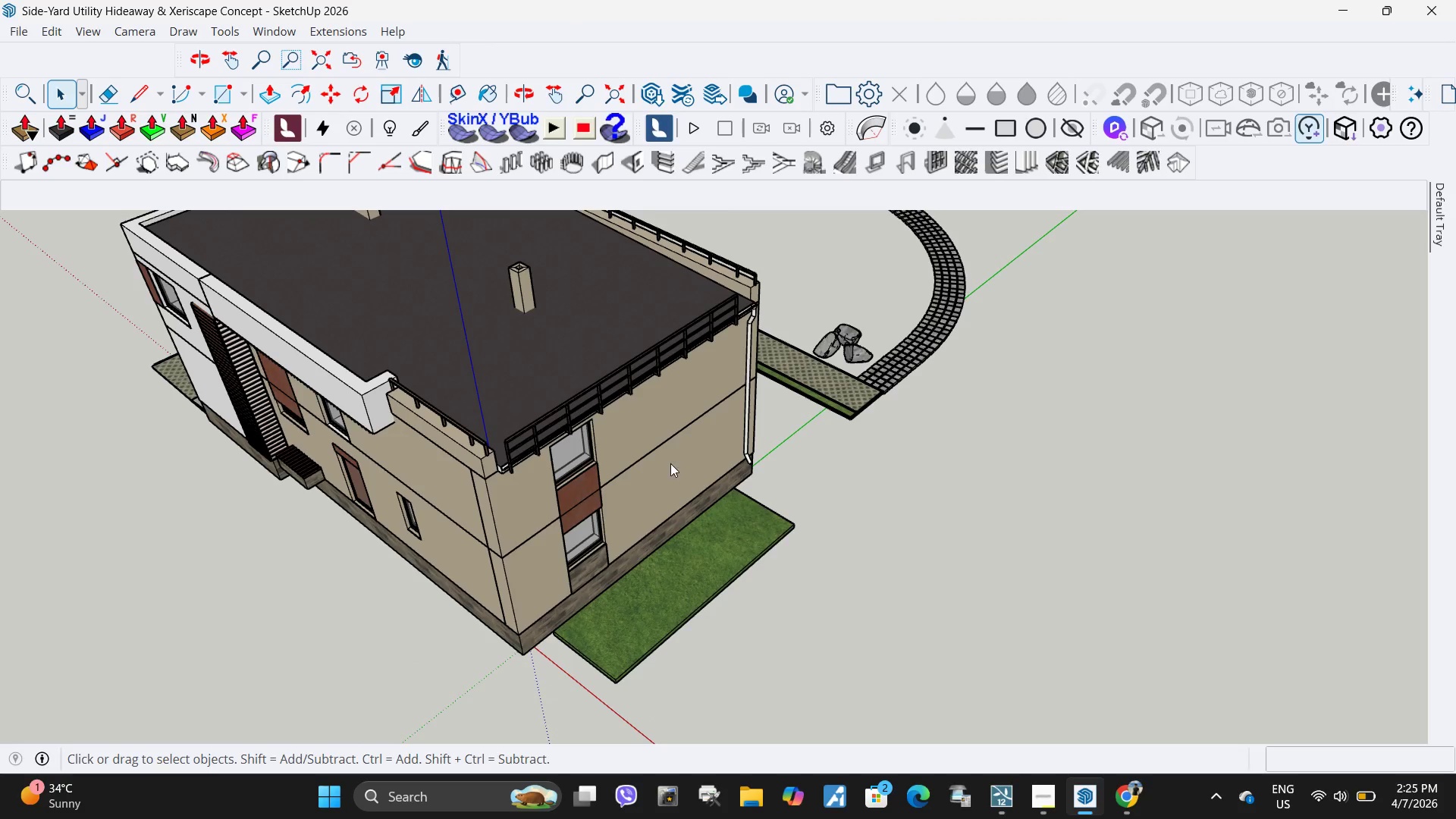 
wait(6.55)
 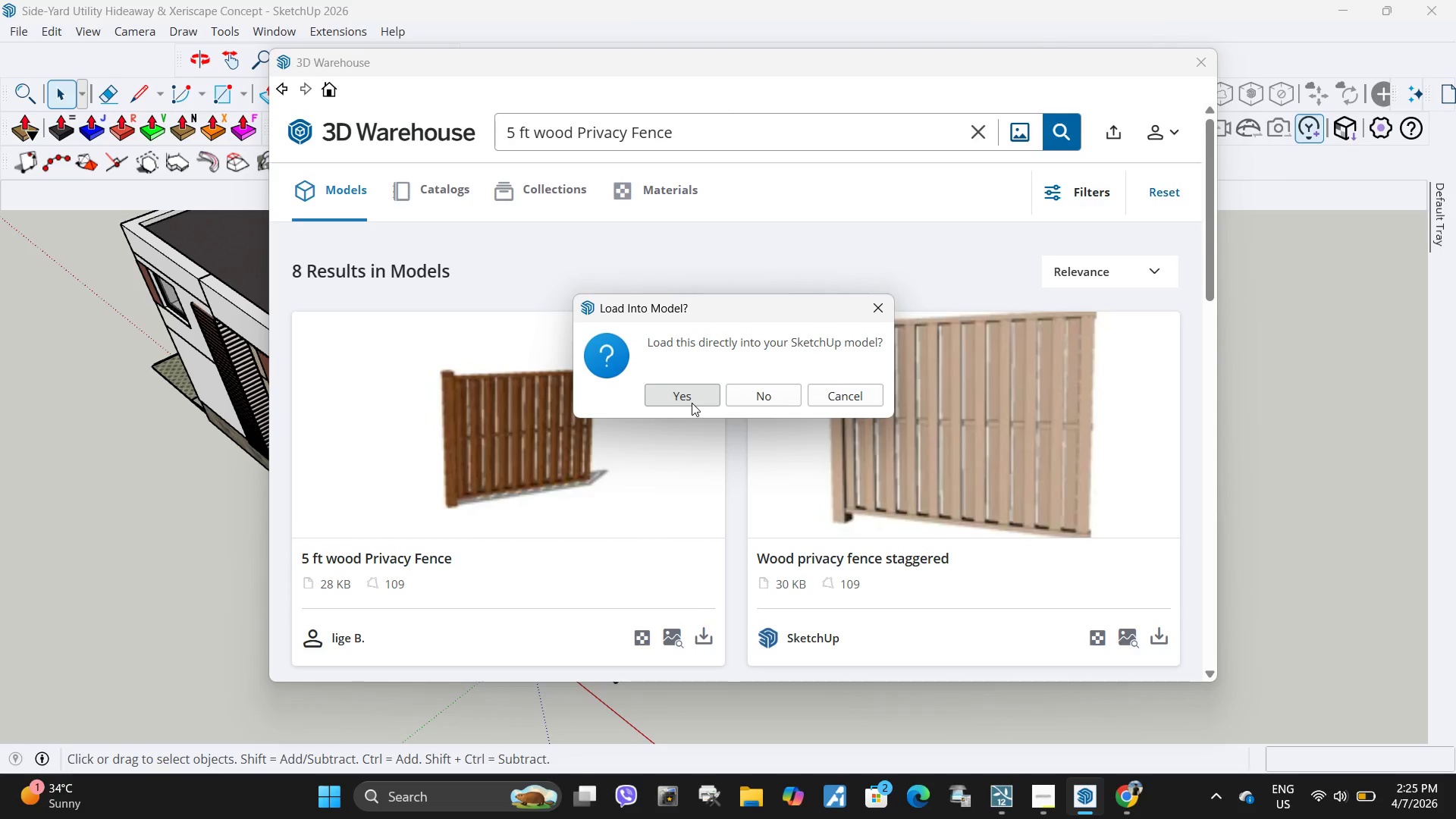 
scroll: coordinate [755, 403], scroll_direction: up, amount: 20.0
 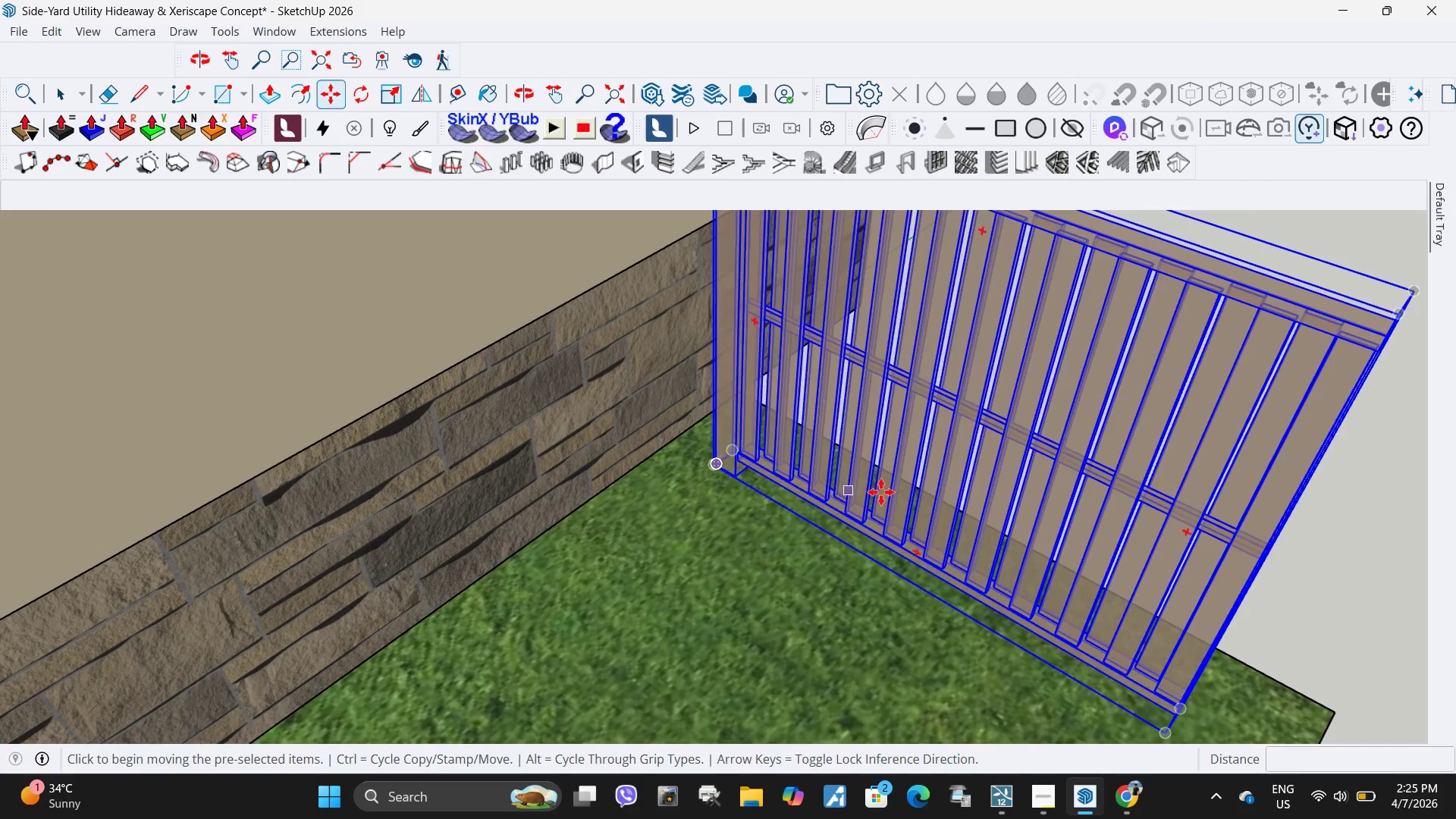 
scroll: coordinate [757, 472], scroll_direction: down, amount: 8.0
 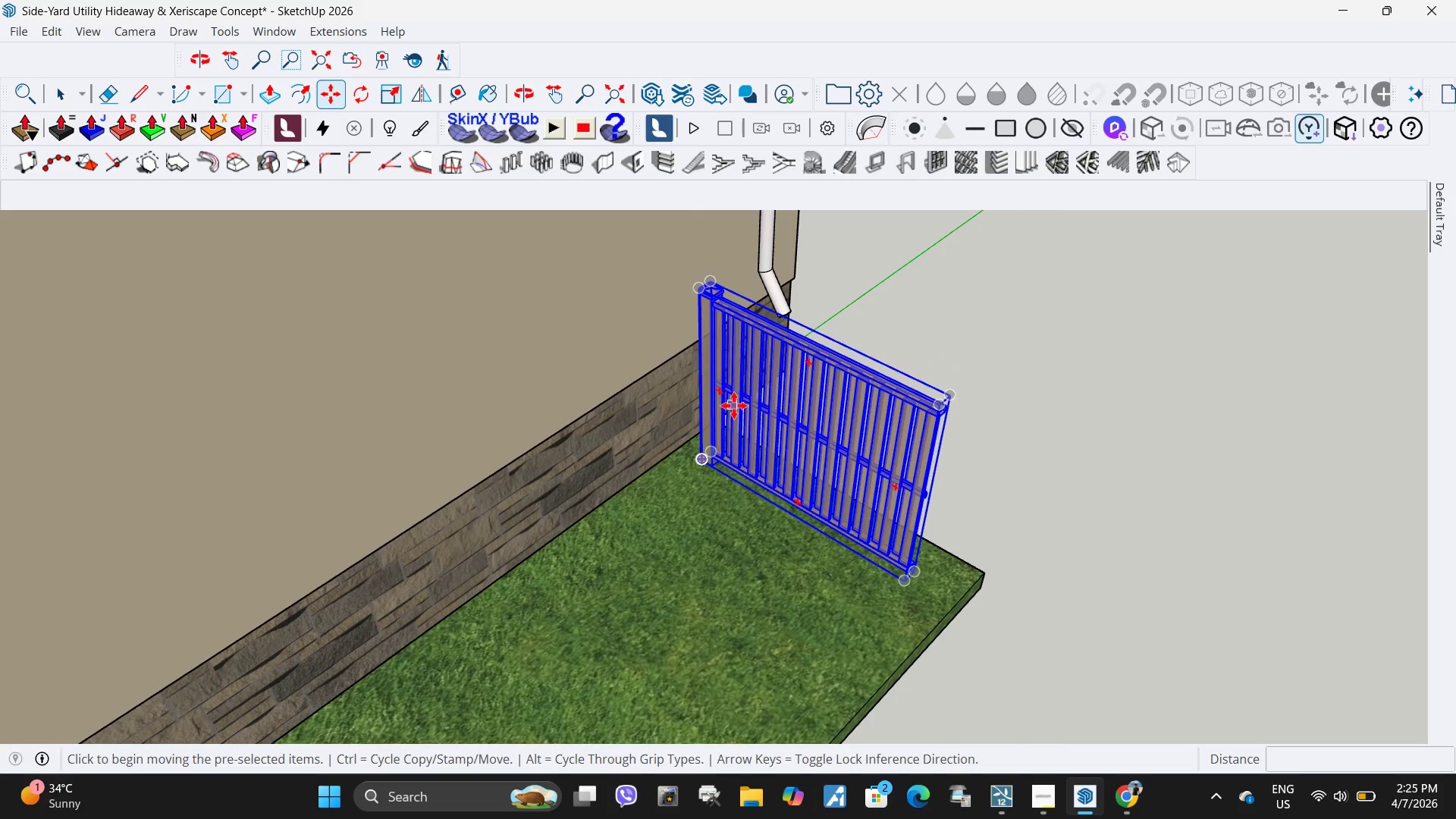 
key(Escape)
 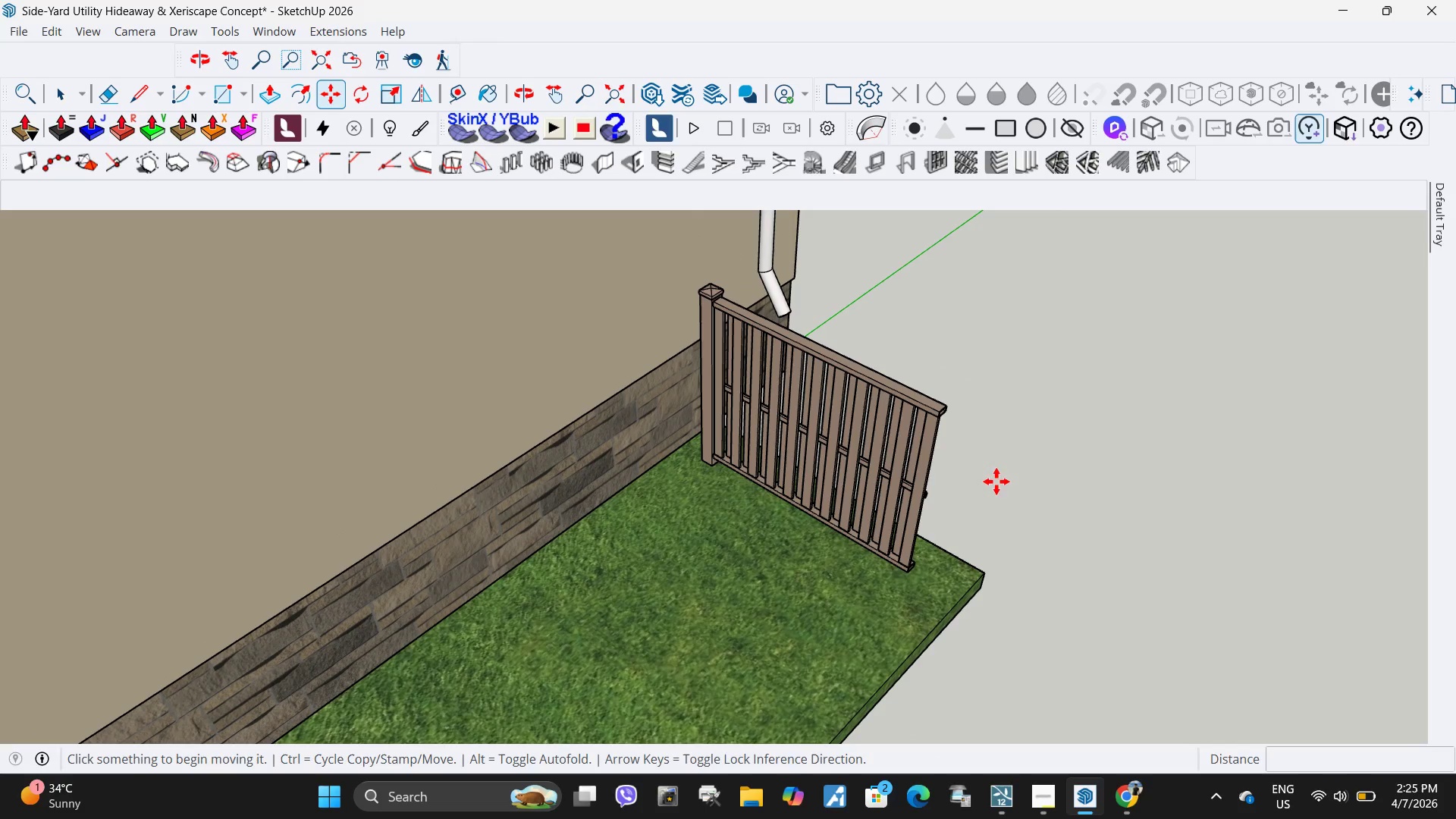 
key(Space)
 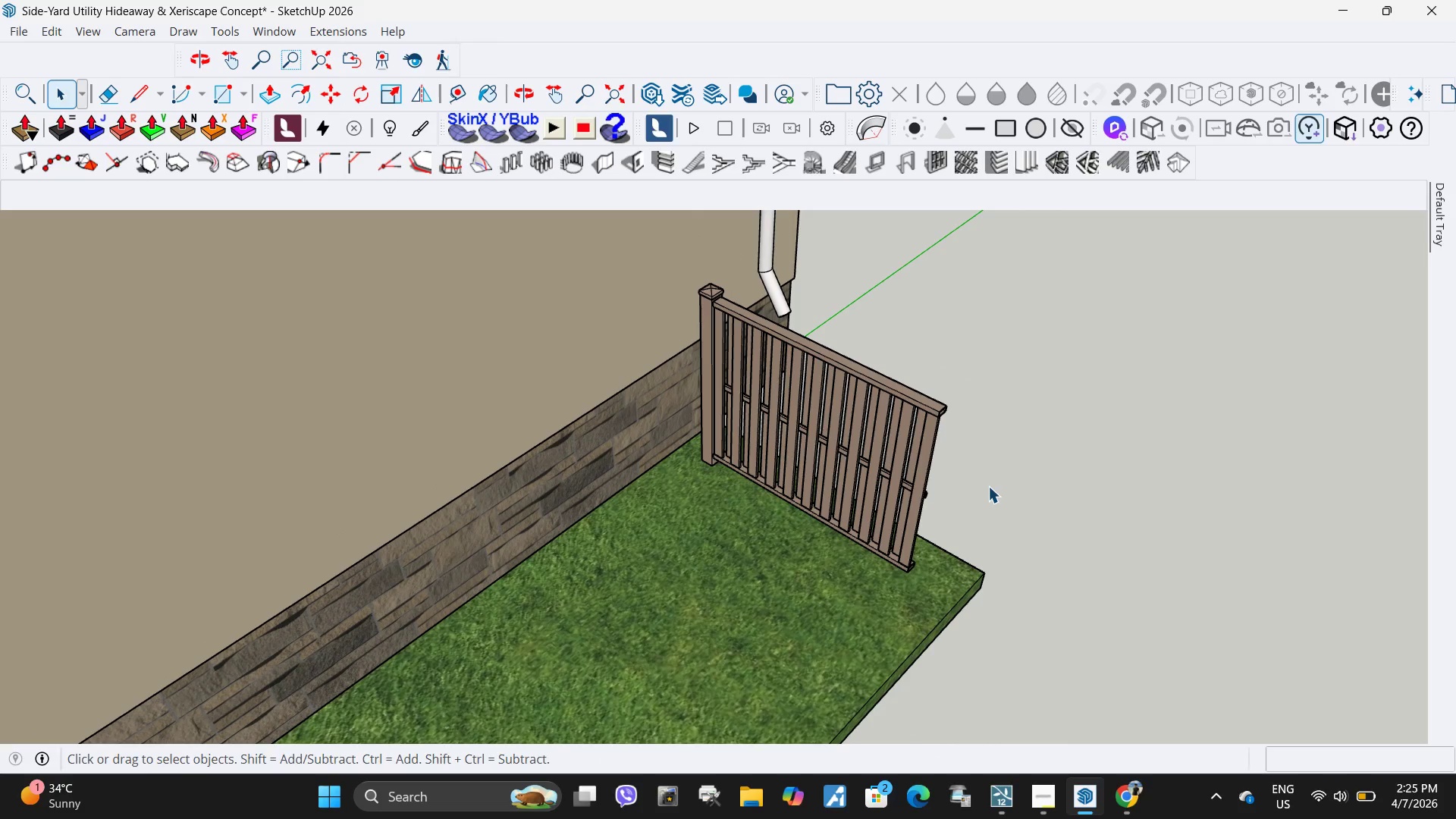 
key(L)
 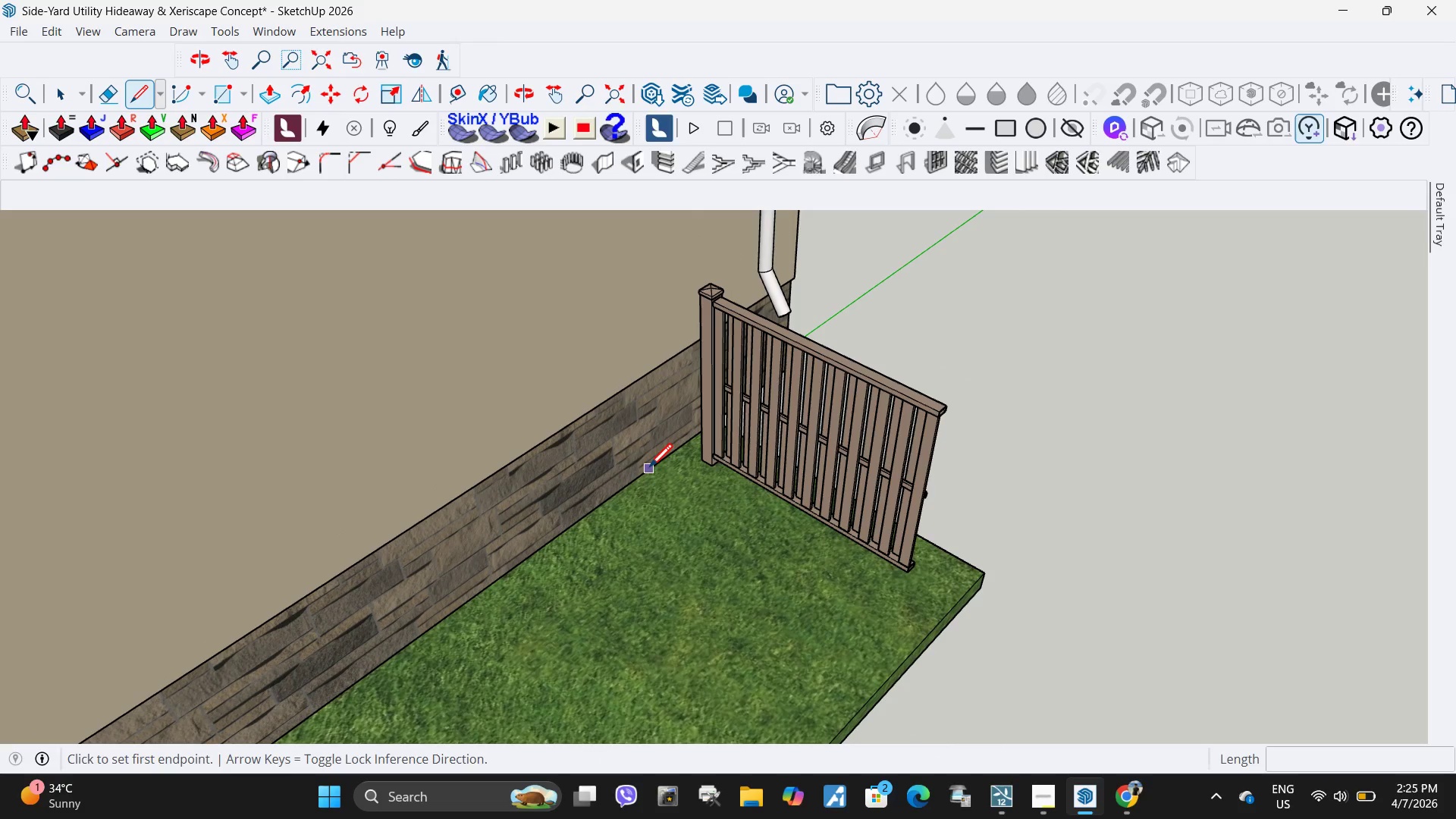 
left_click([648, 469])
 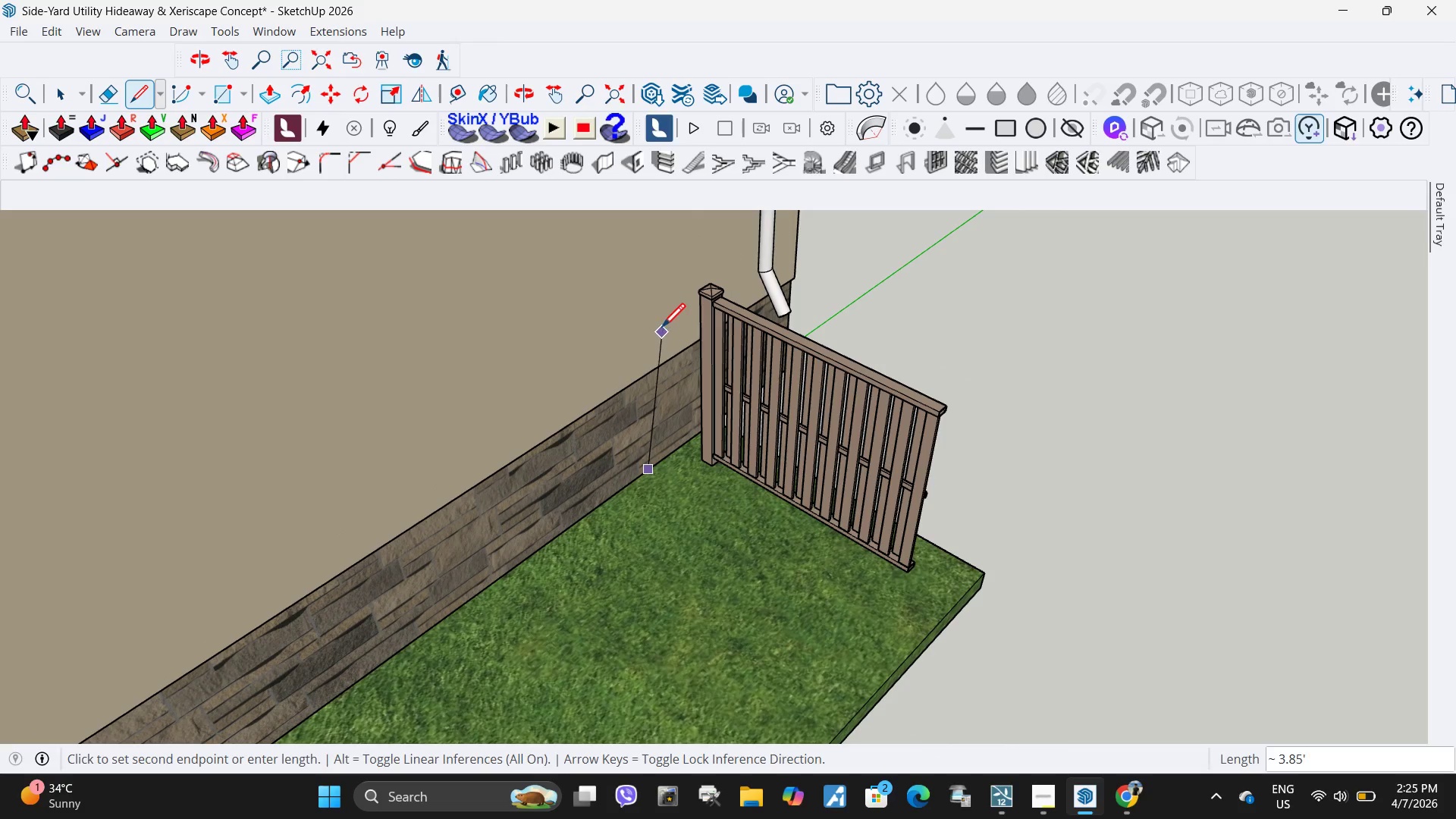 
key(Escape)
 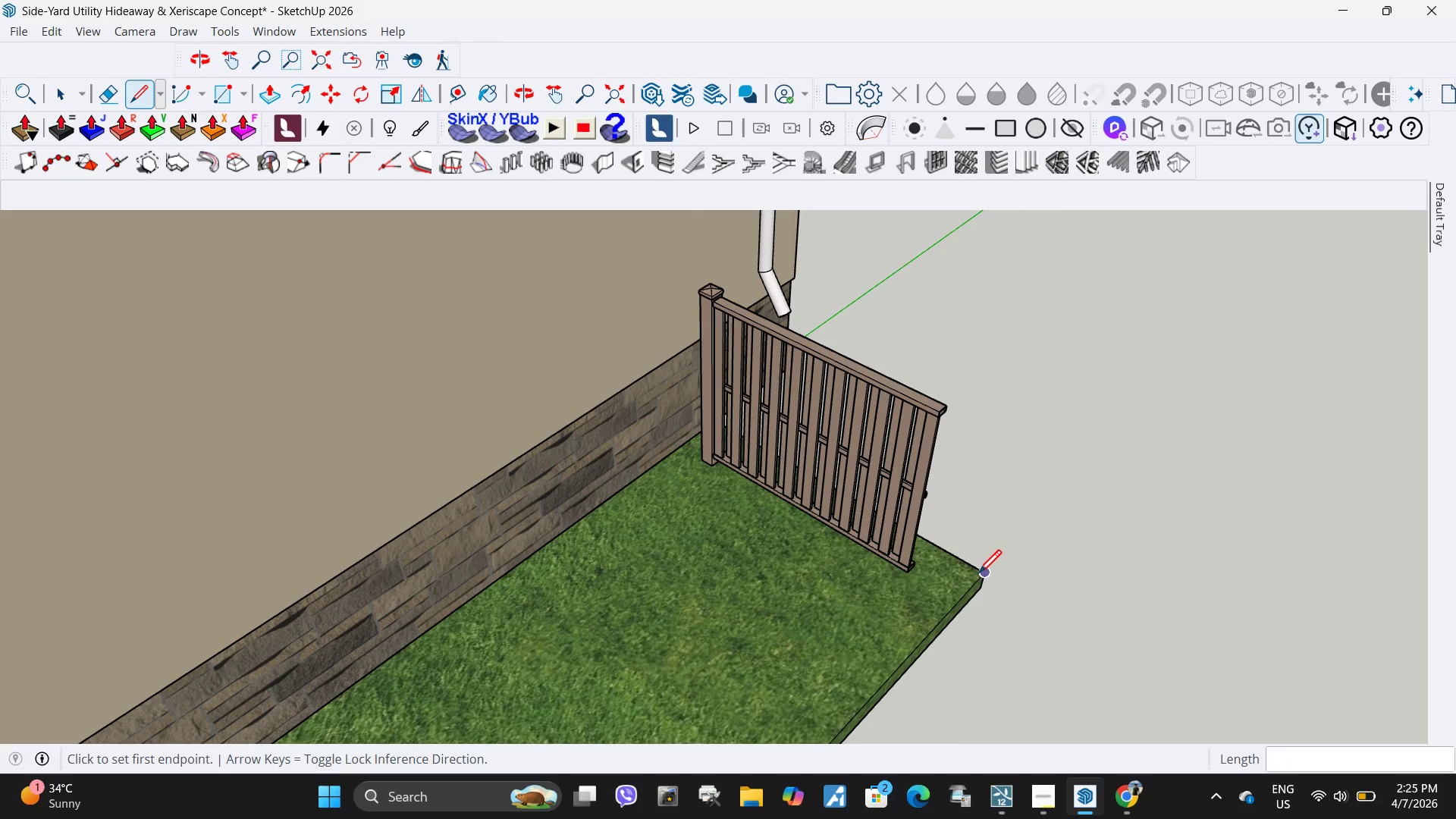 
double_click([980, 575])
 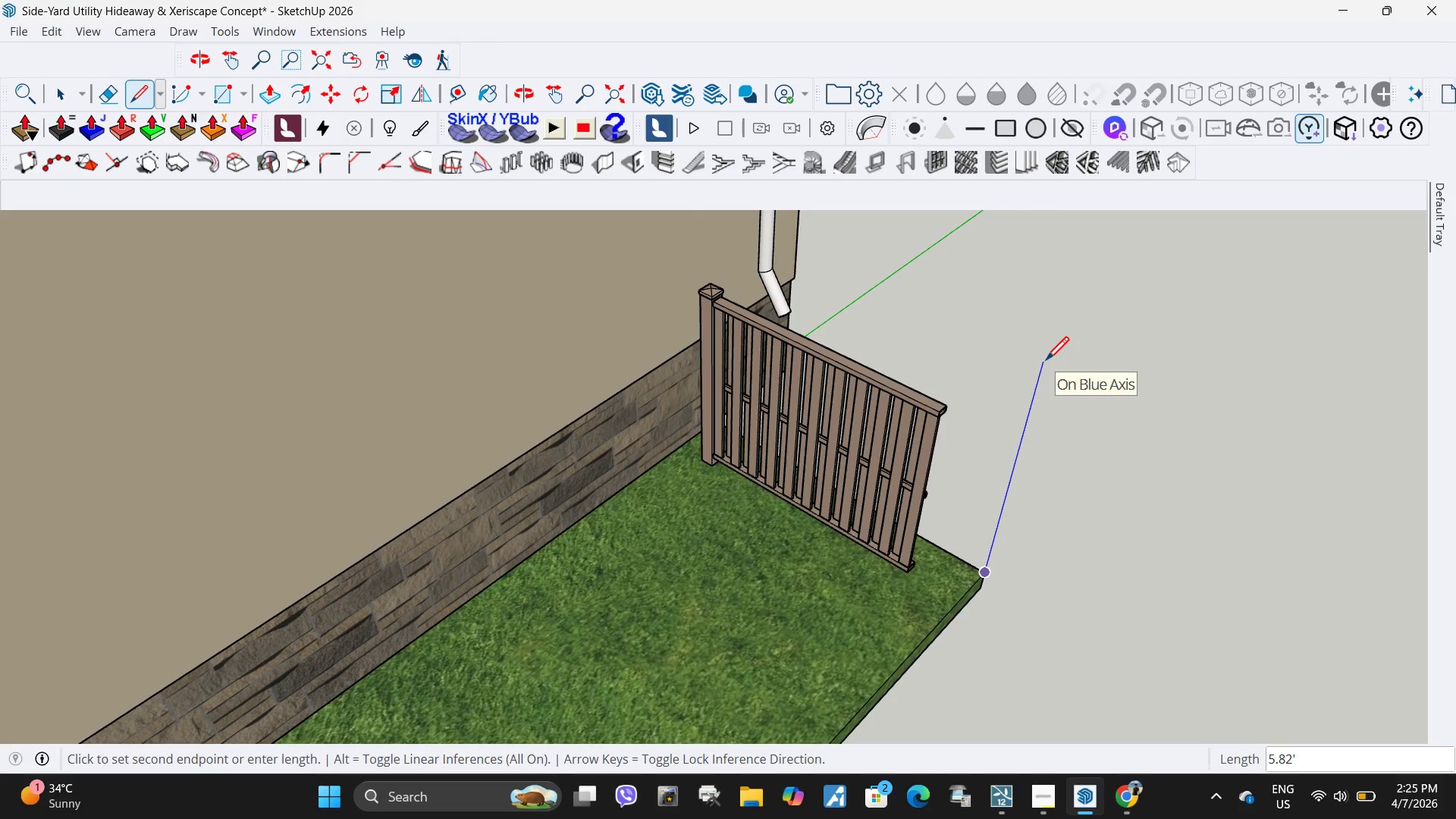 
key(Numpad6)
 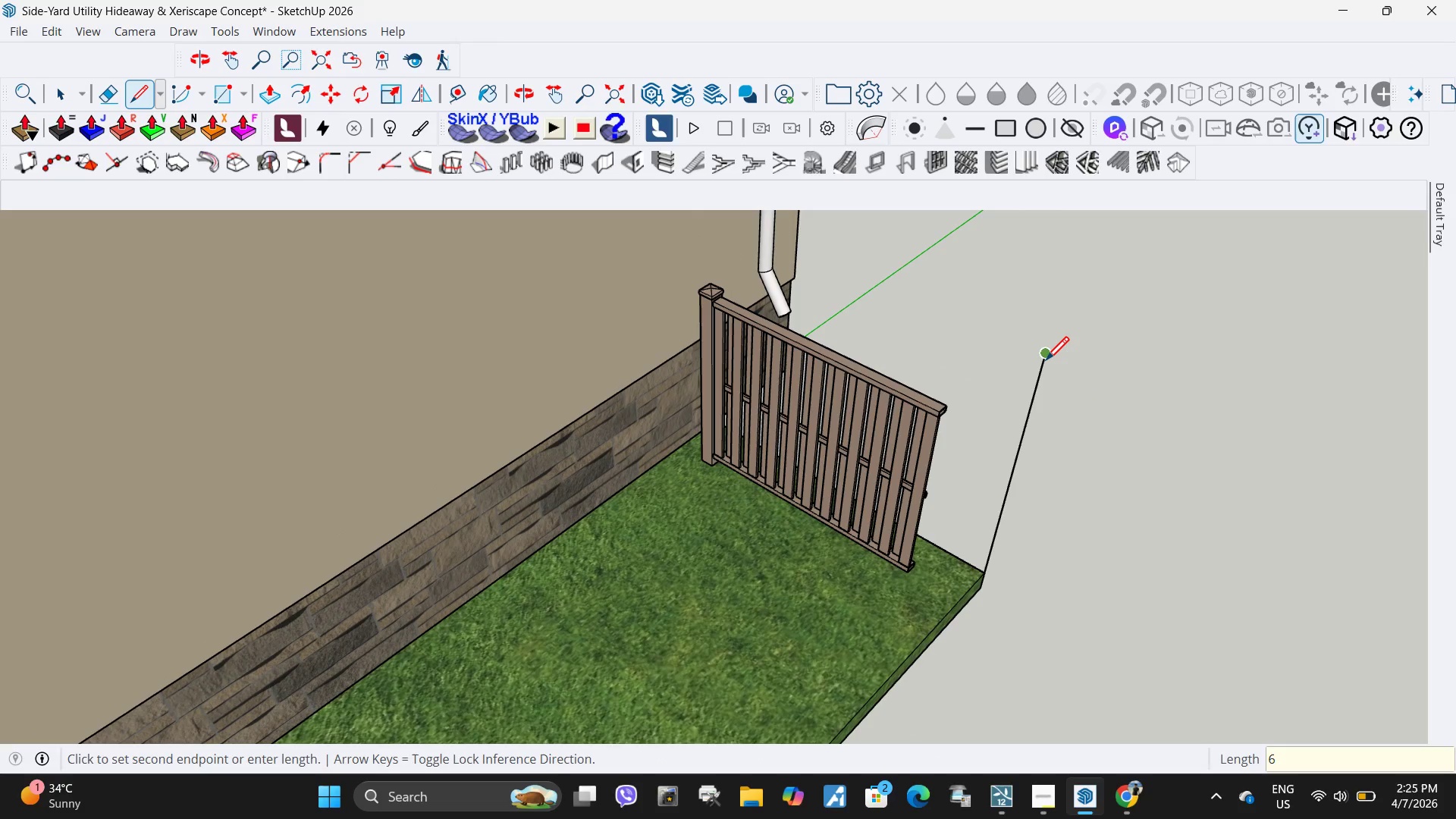 
key(NumpadEnter)
 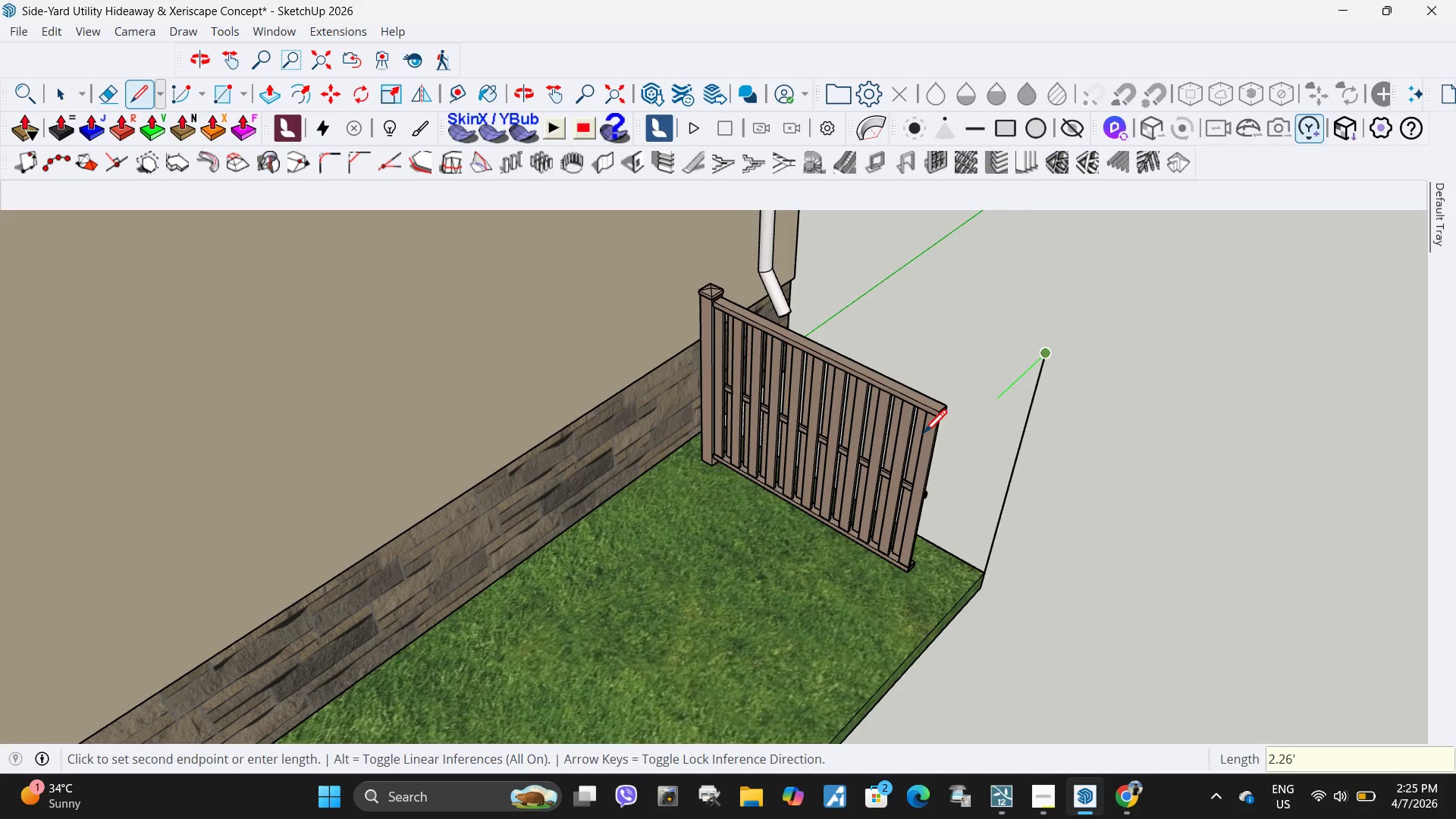 
key(Space)
 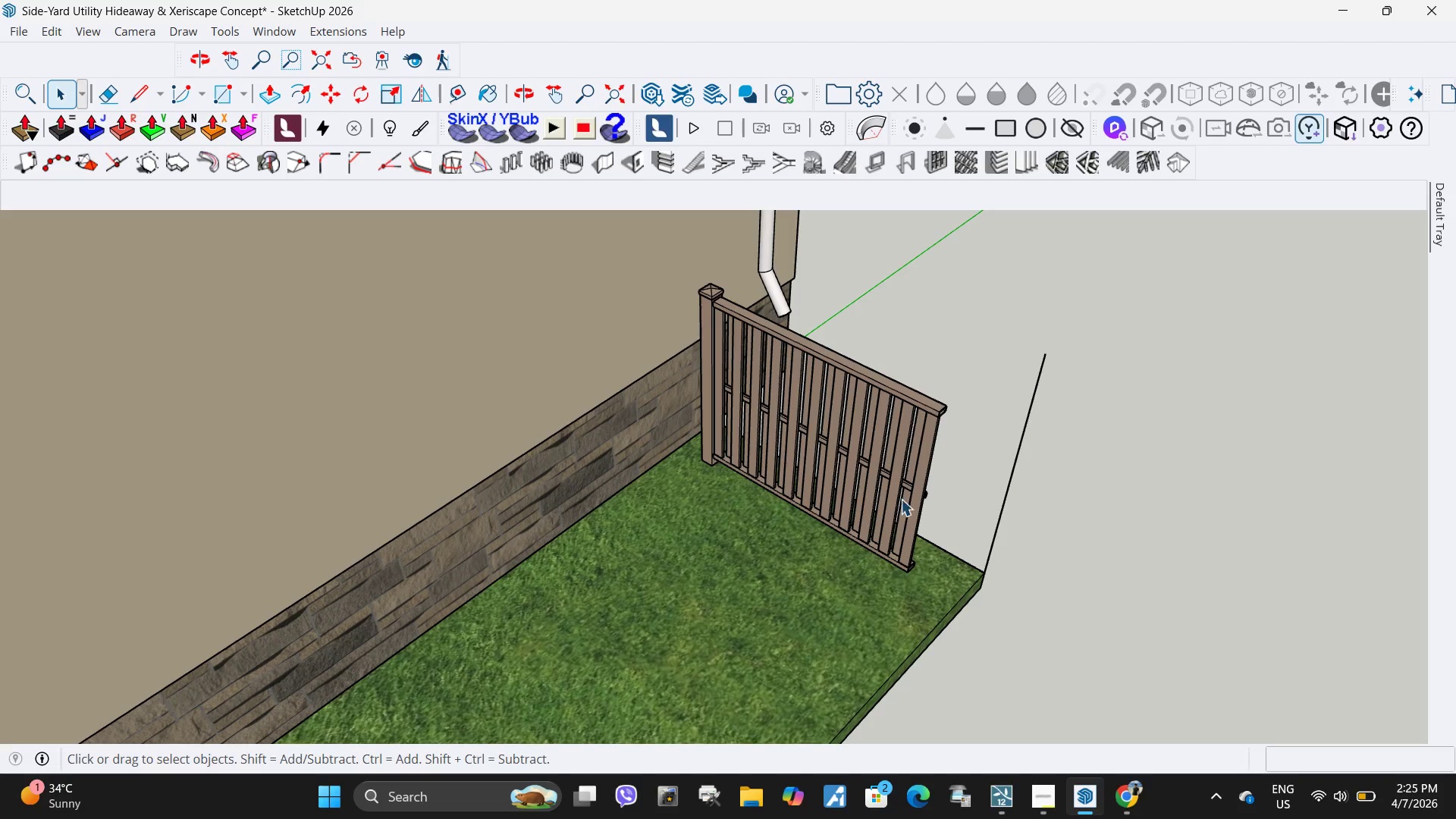 
left_click([899, 499])
 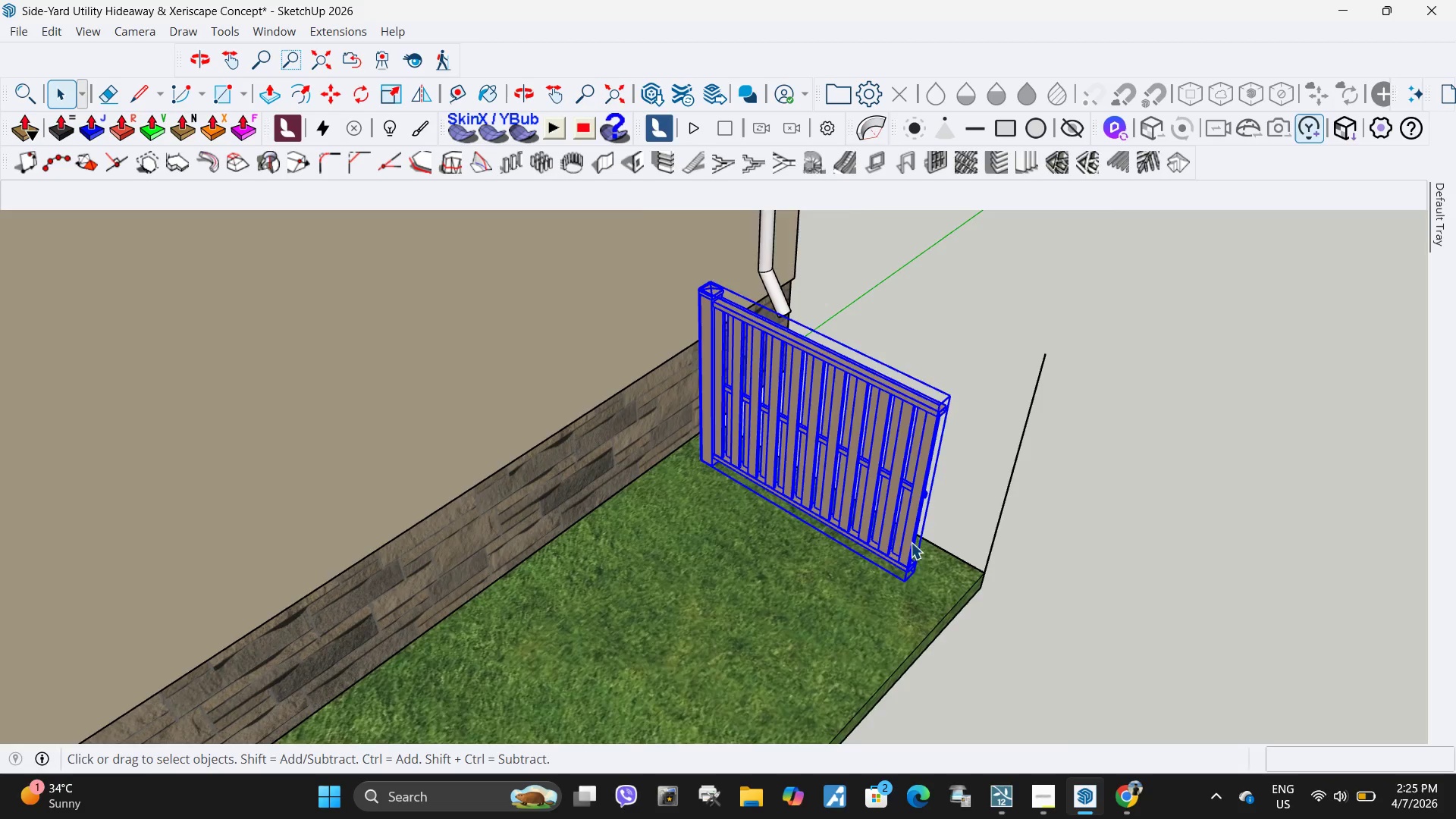 
scroll: coordinate [923, 595], scroll_direction: up, amount: 15.0
 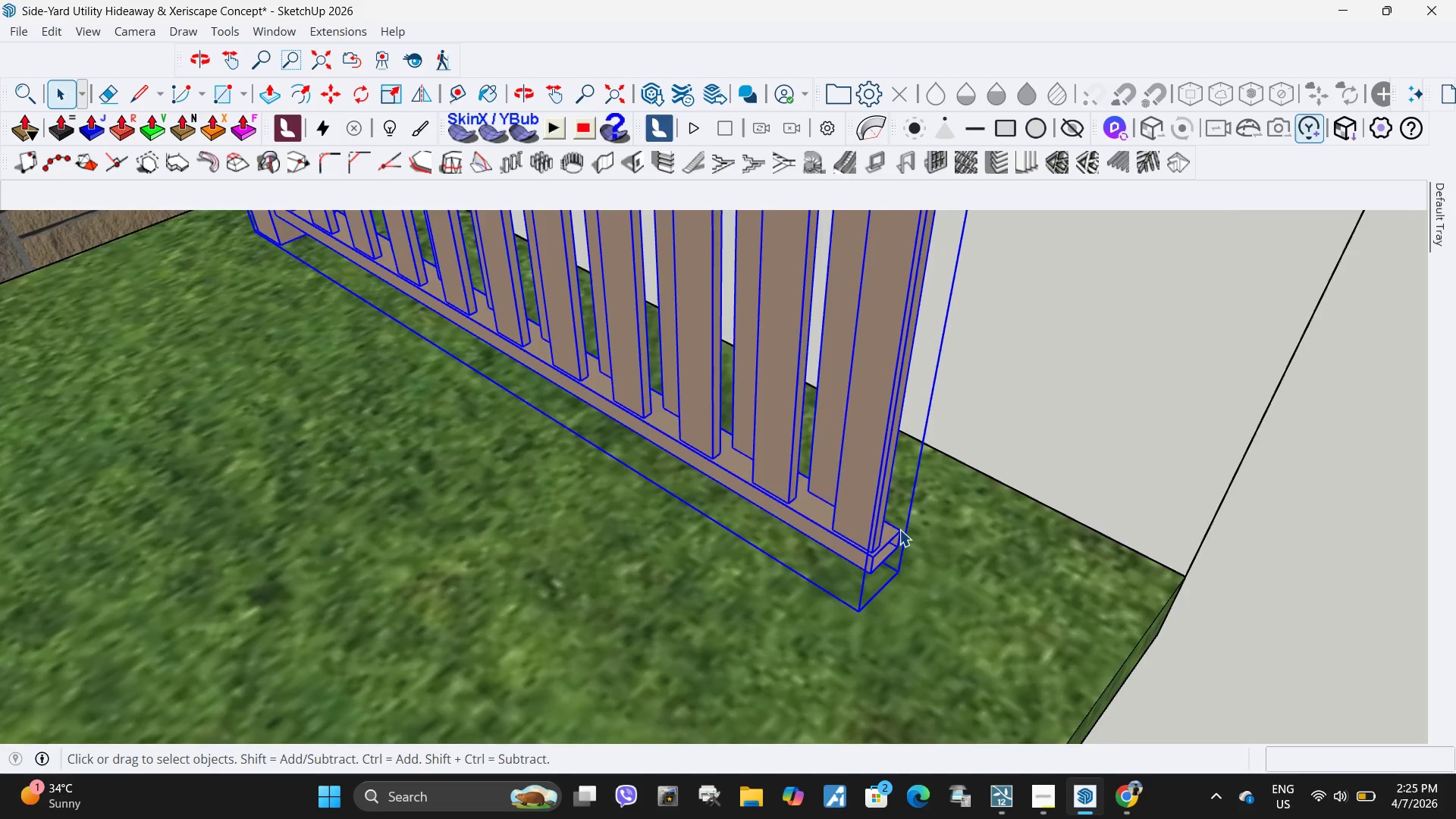 
scroll: coordinate [899, 529], scroll_direction: down, amount: 14.0
 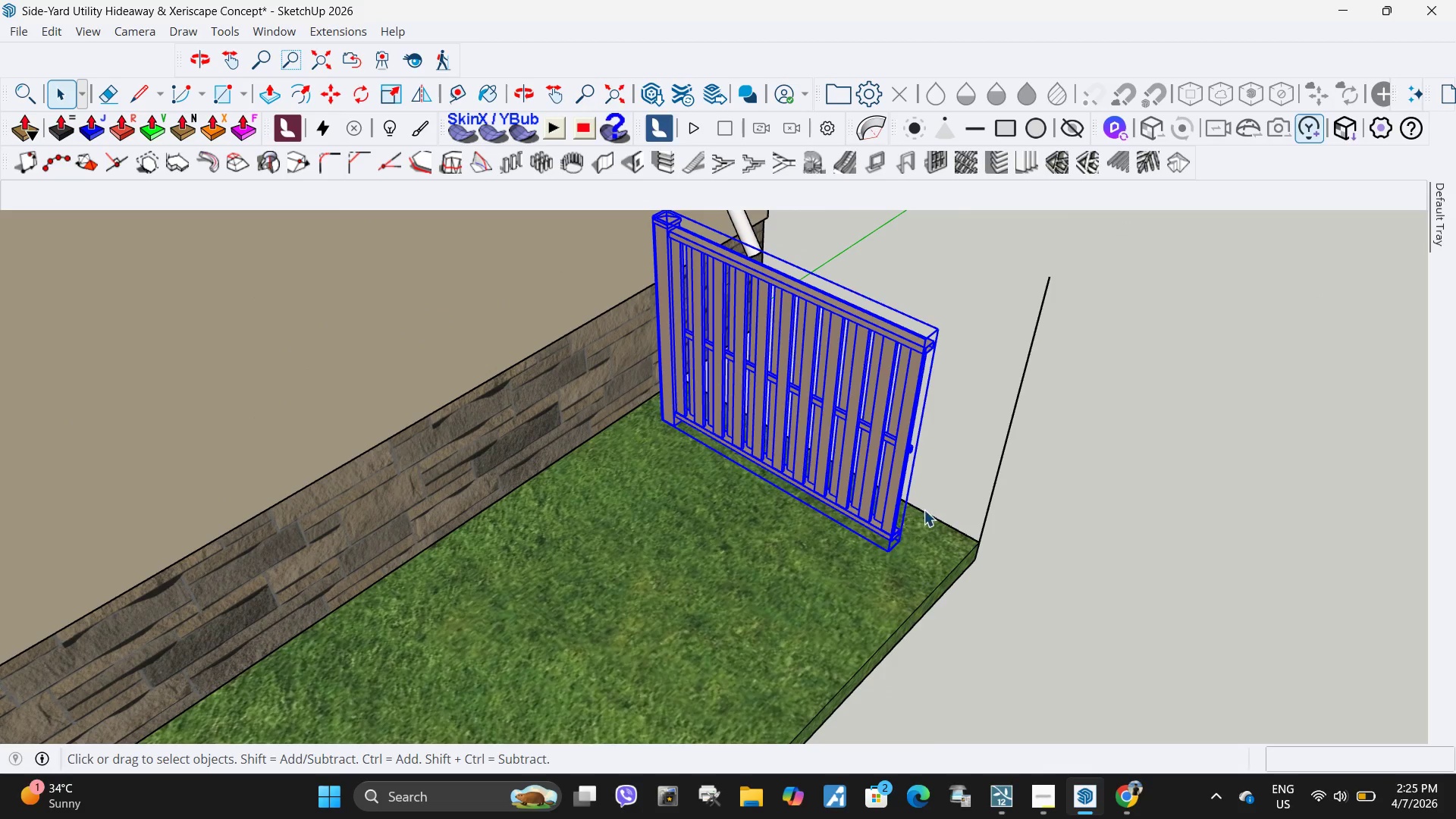 
left_click([33, 93])
 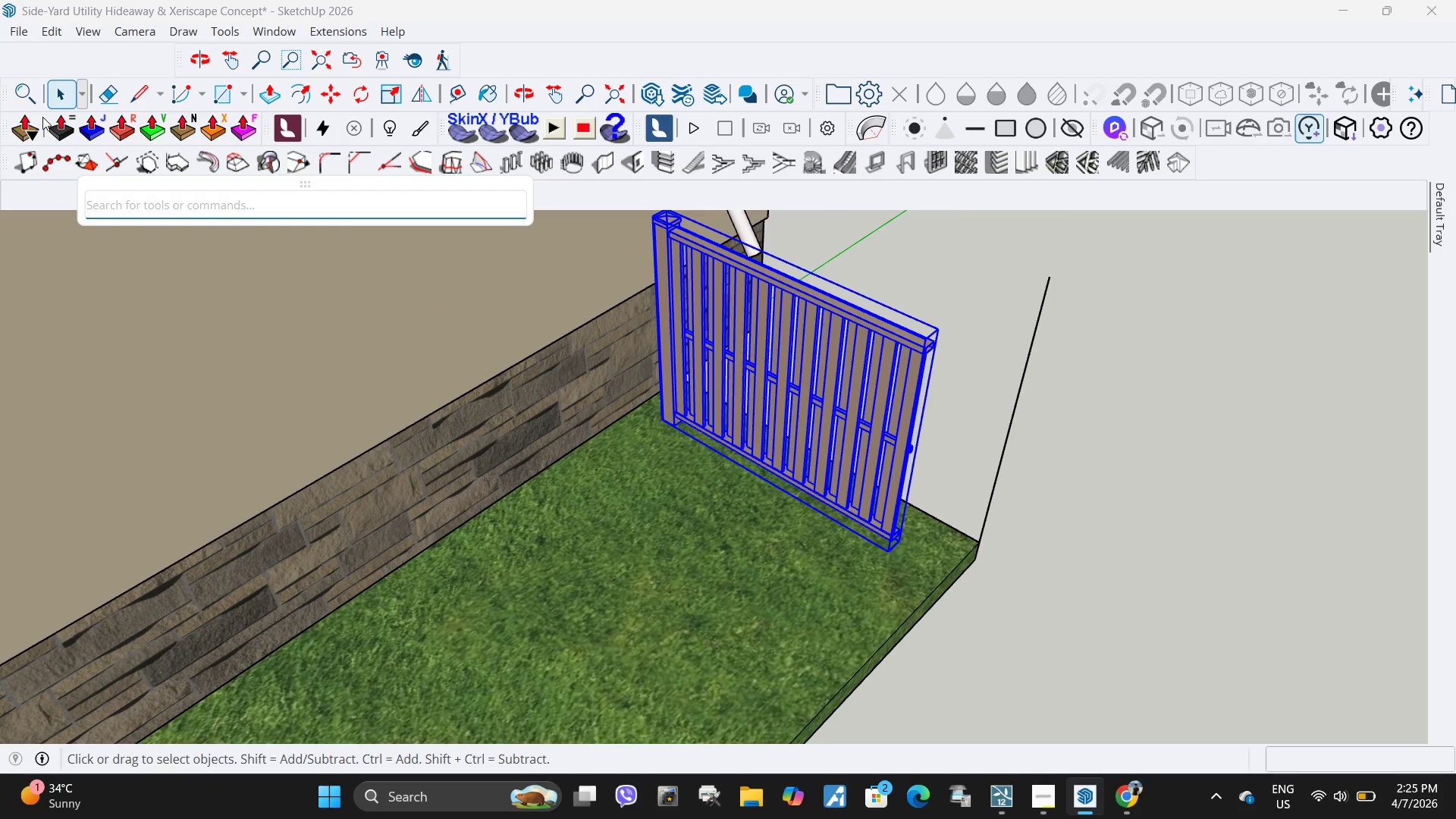 
type(fli)
 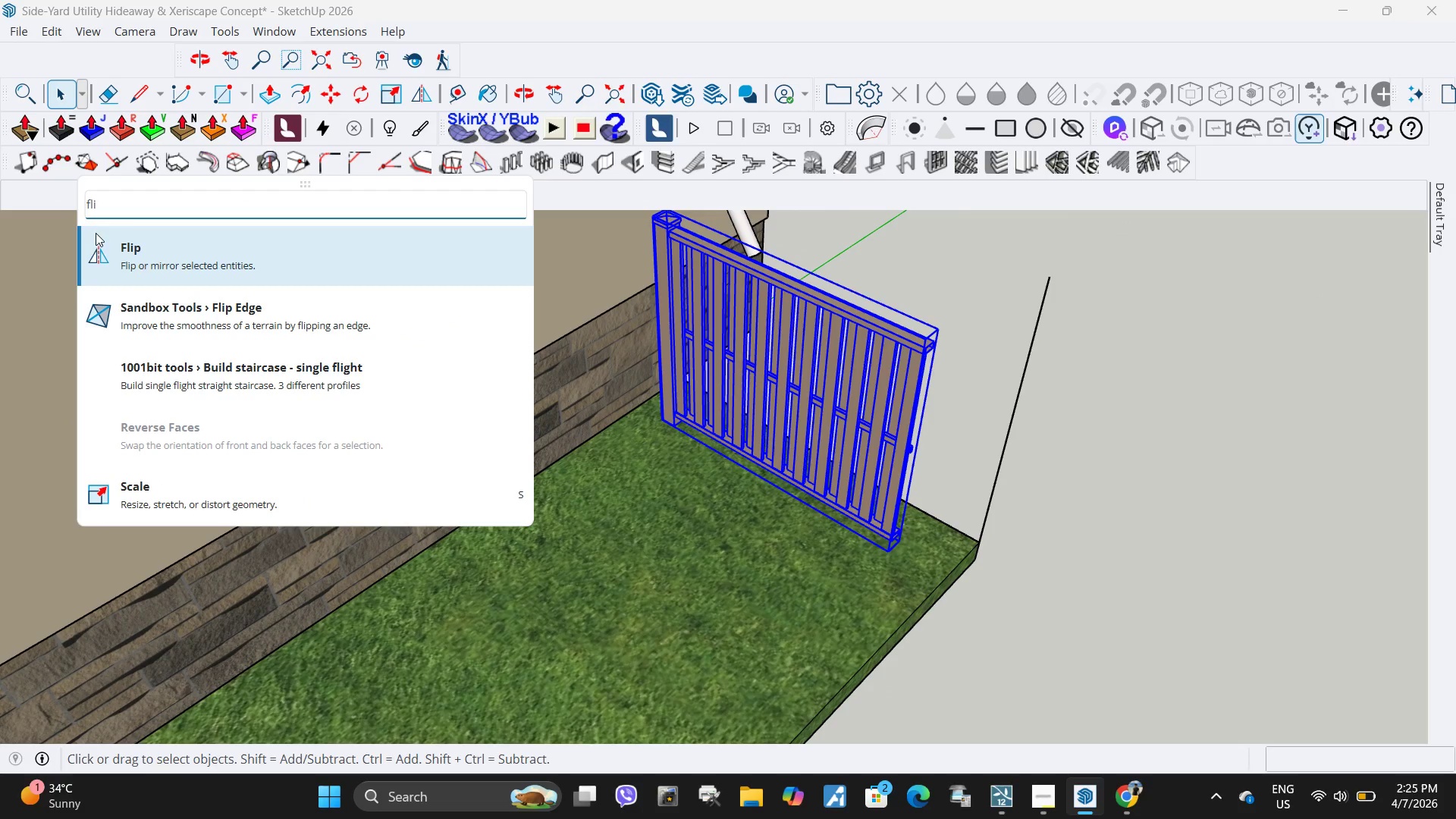 
left_click([99, 245])
 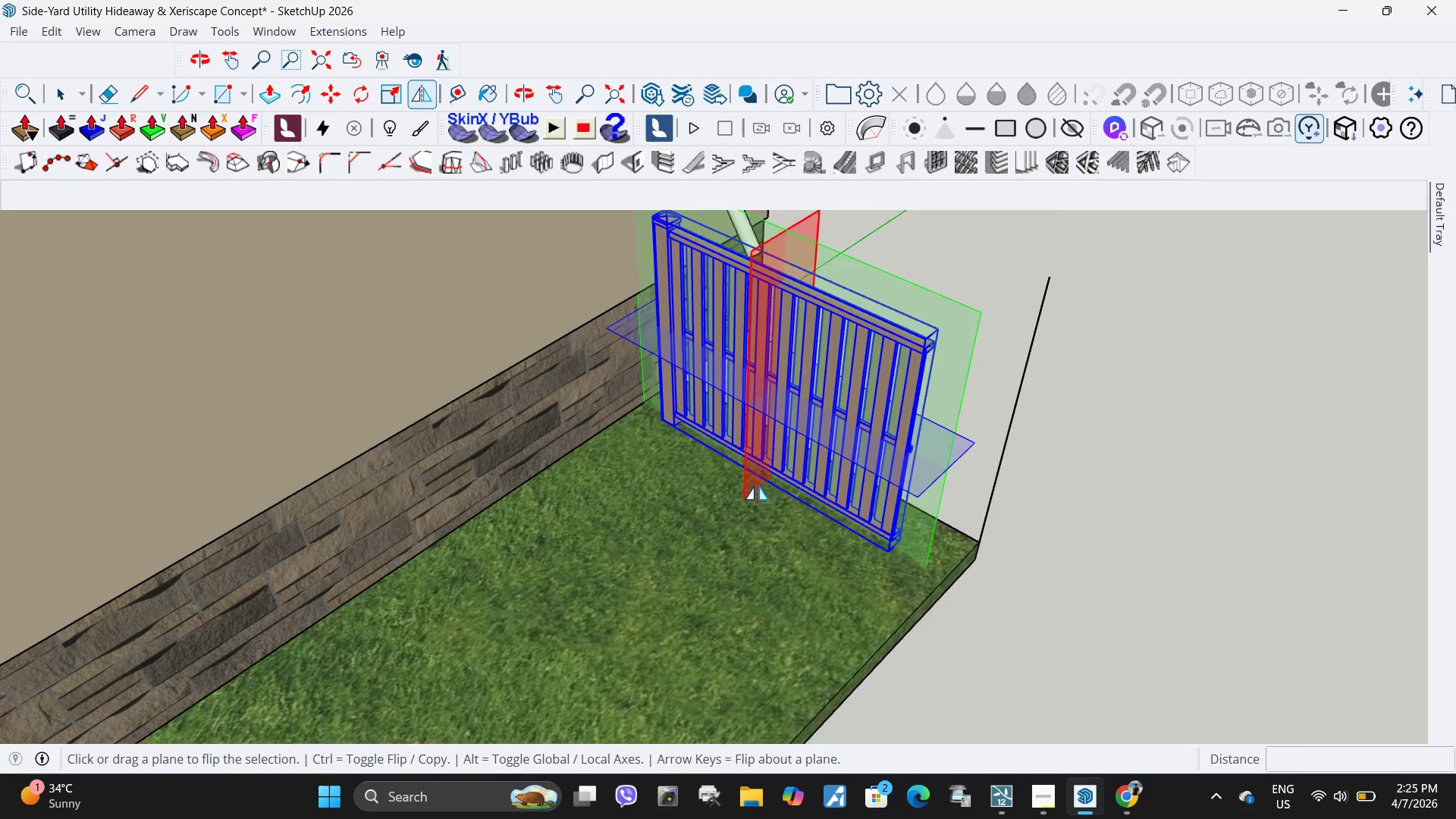 
left_click([757, 485])
 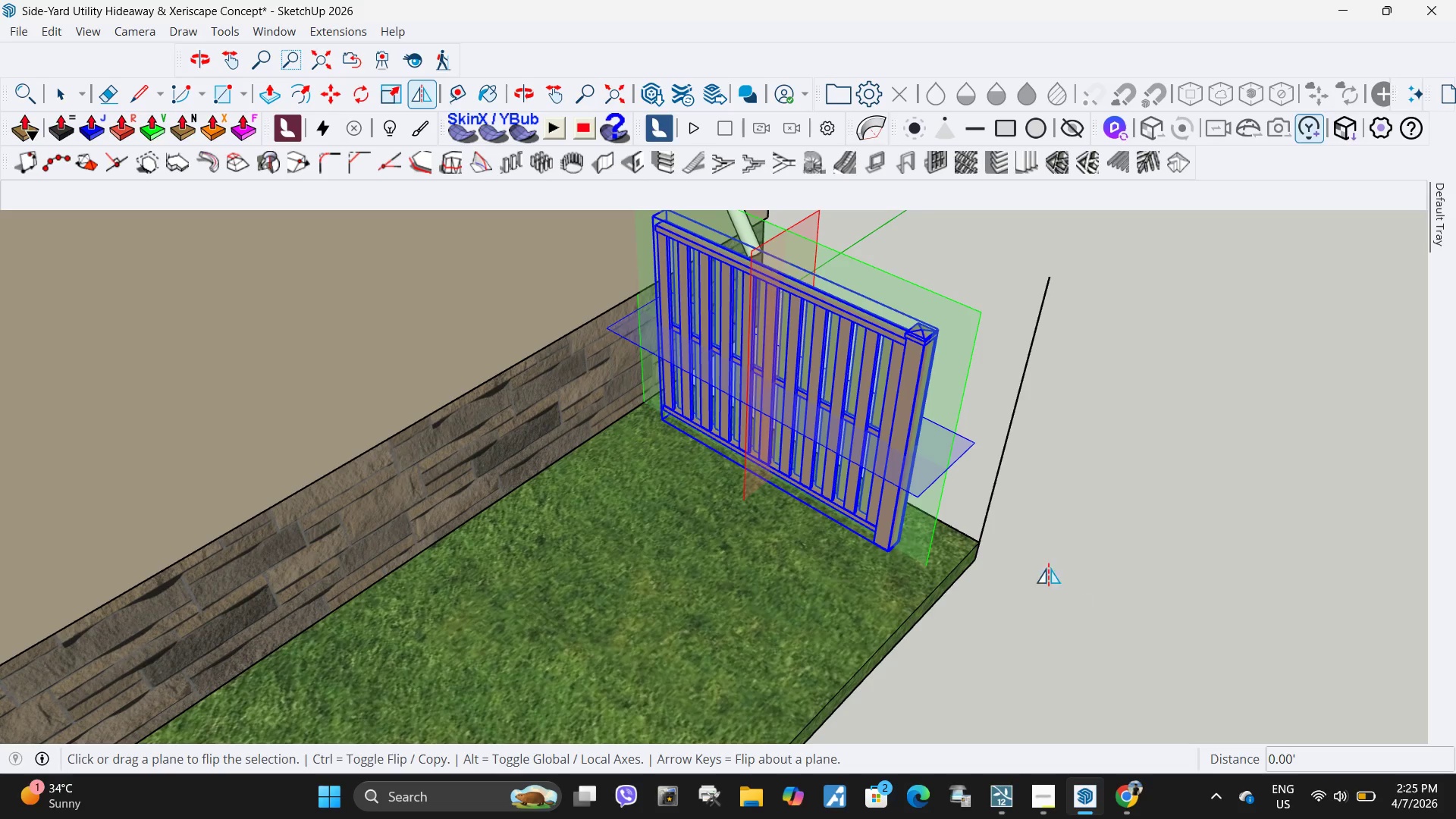 
key(Space)
 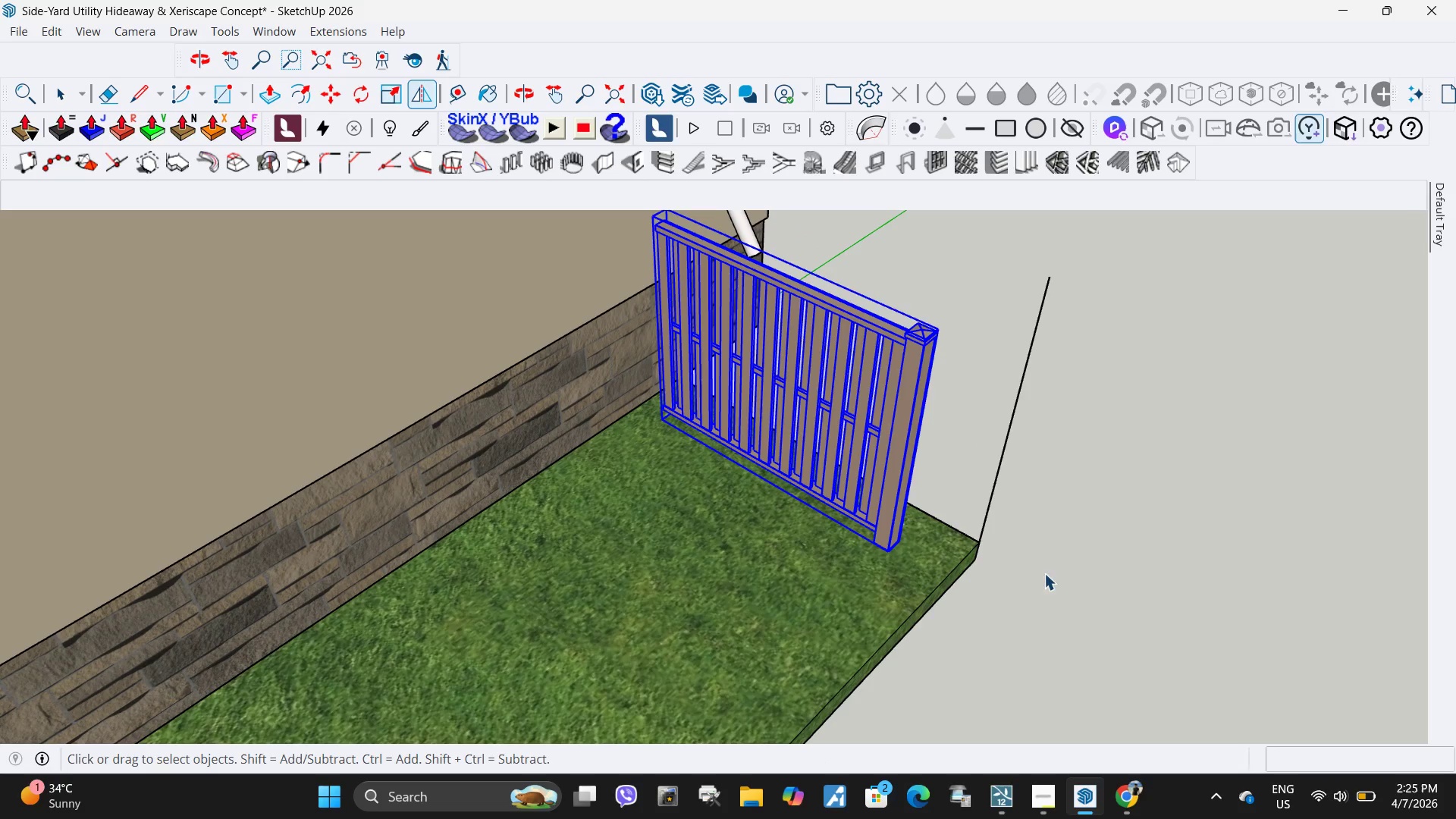 
key(Escape)
 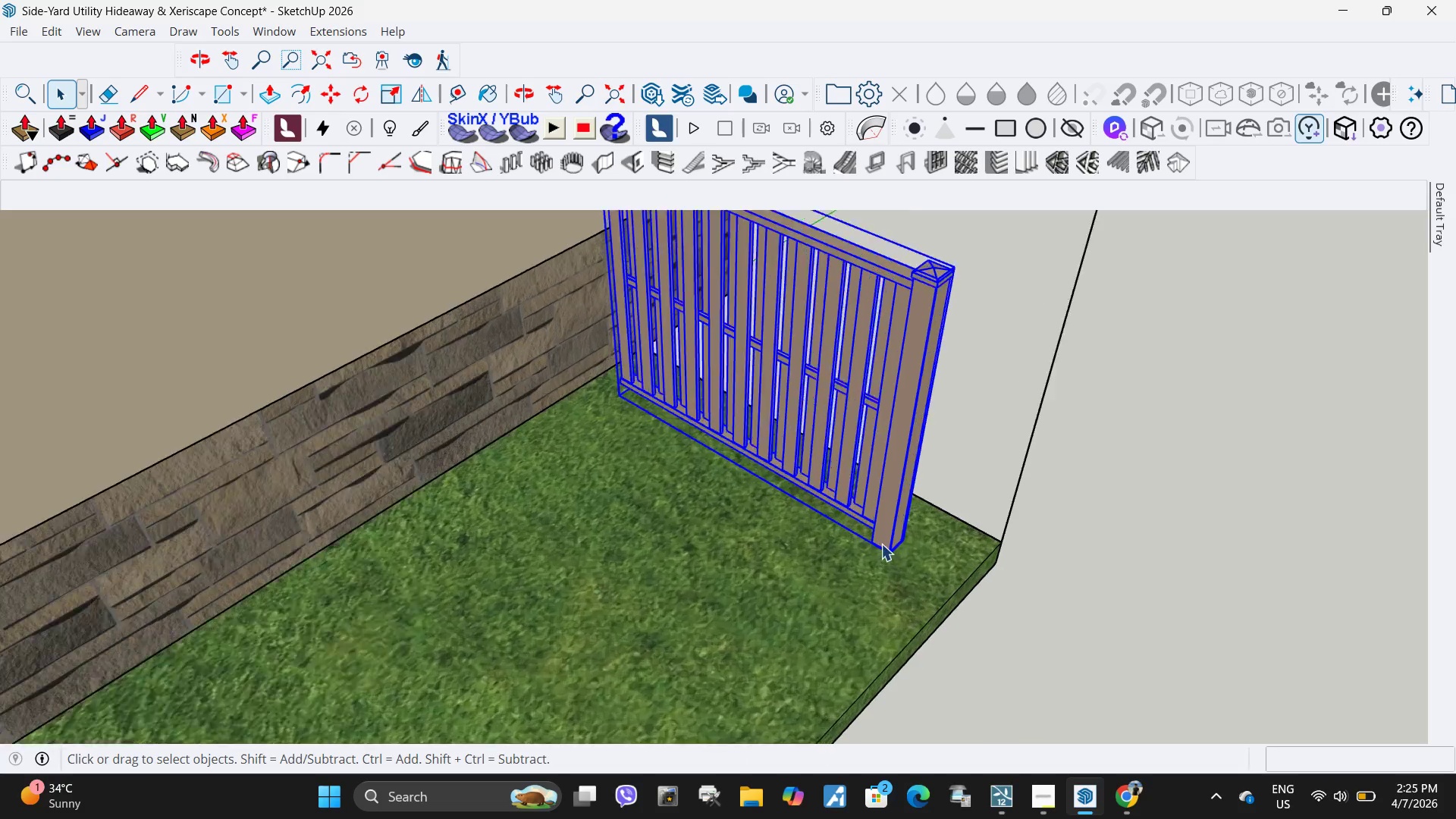 
scroll: coordinate [918, 545], scroll_direction: up, amount: 23.0
 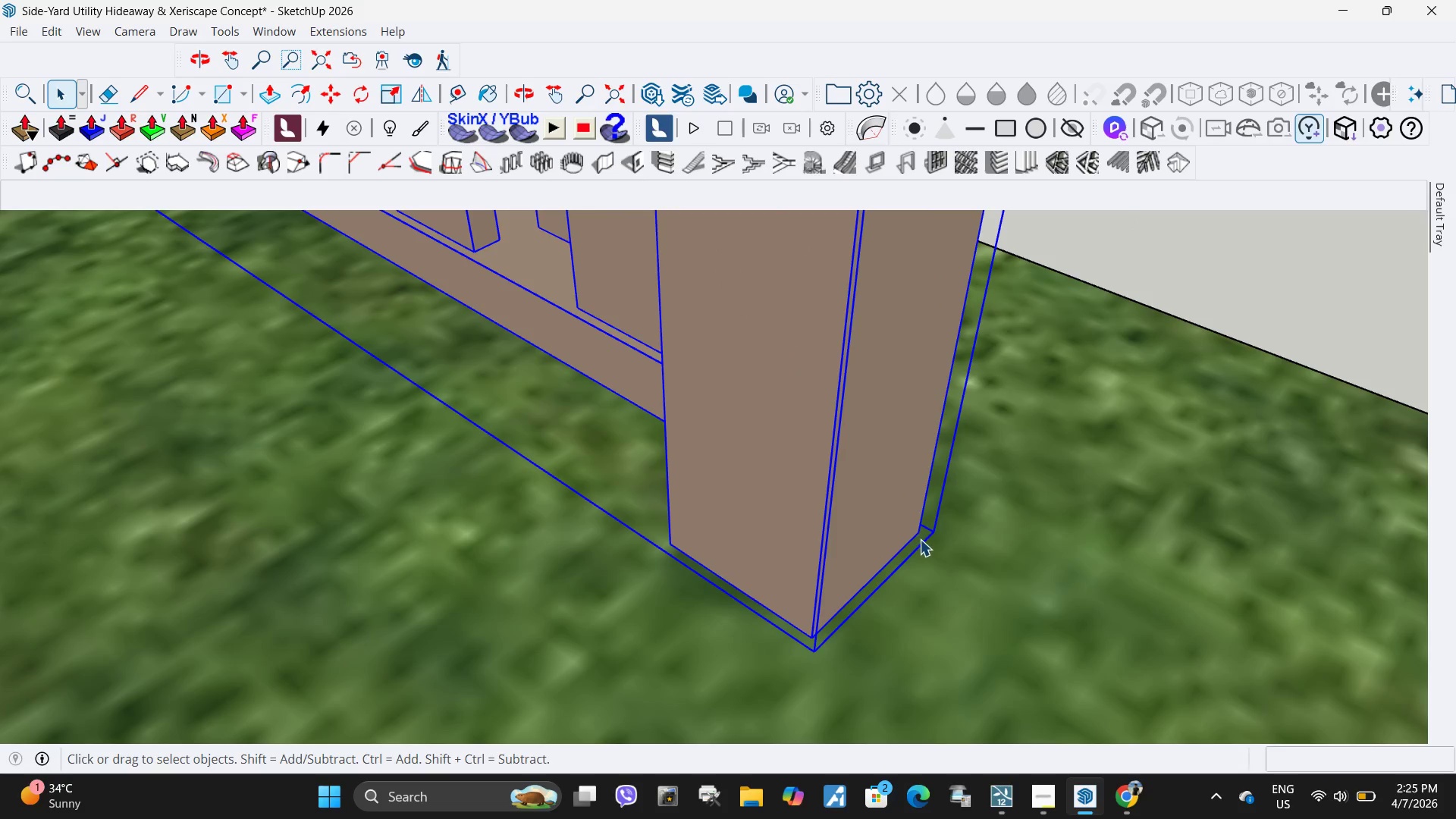 
key(Comma)
 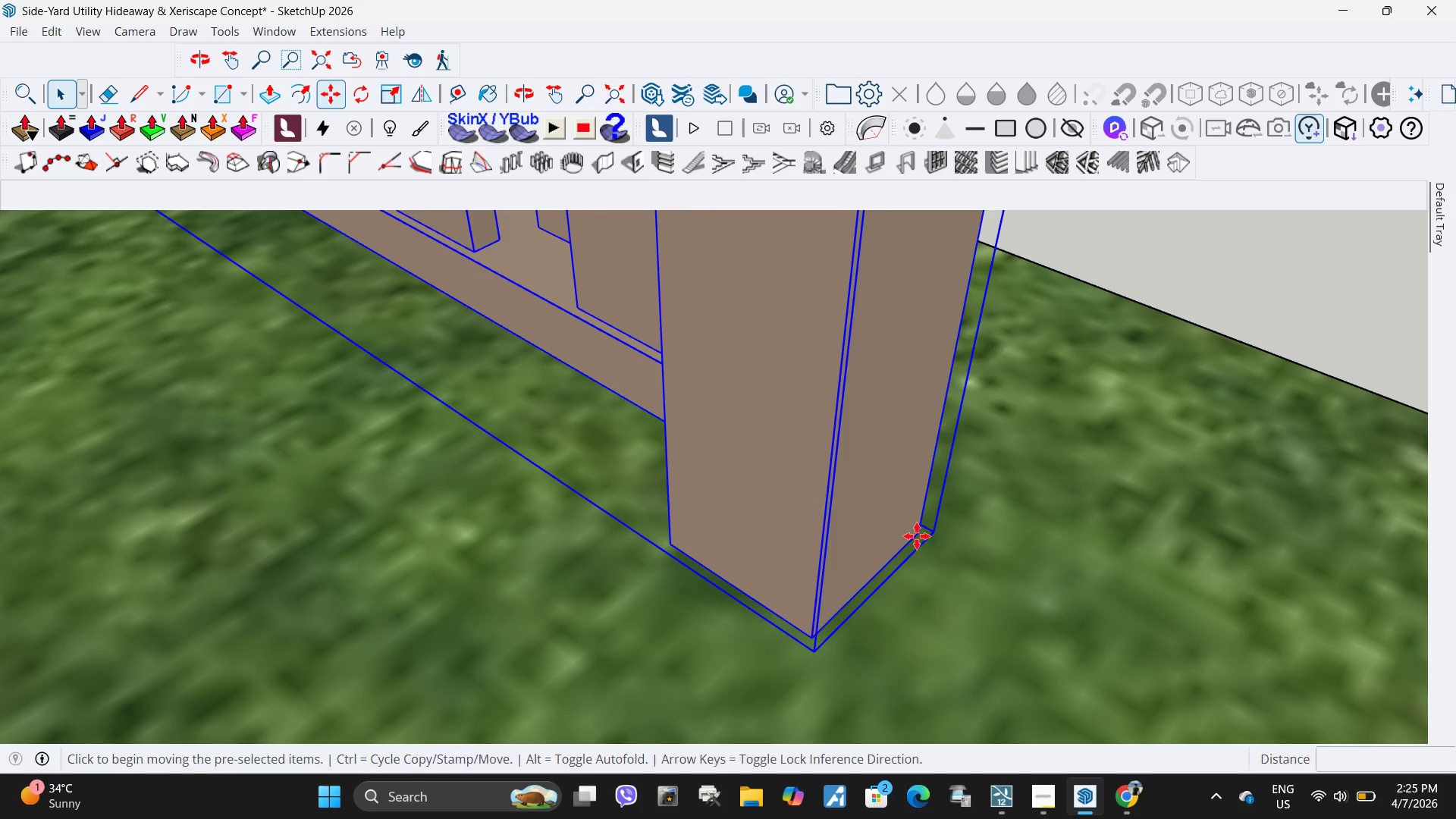 
key(M)
 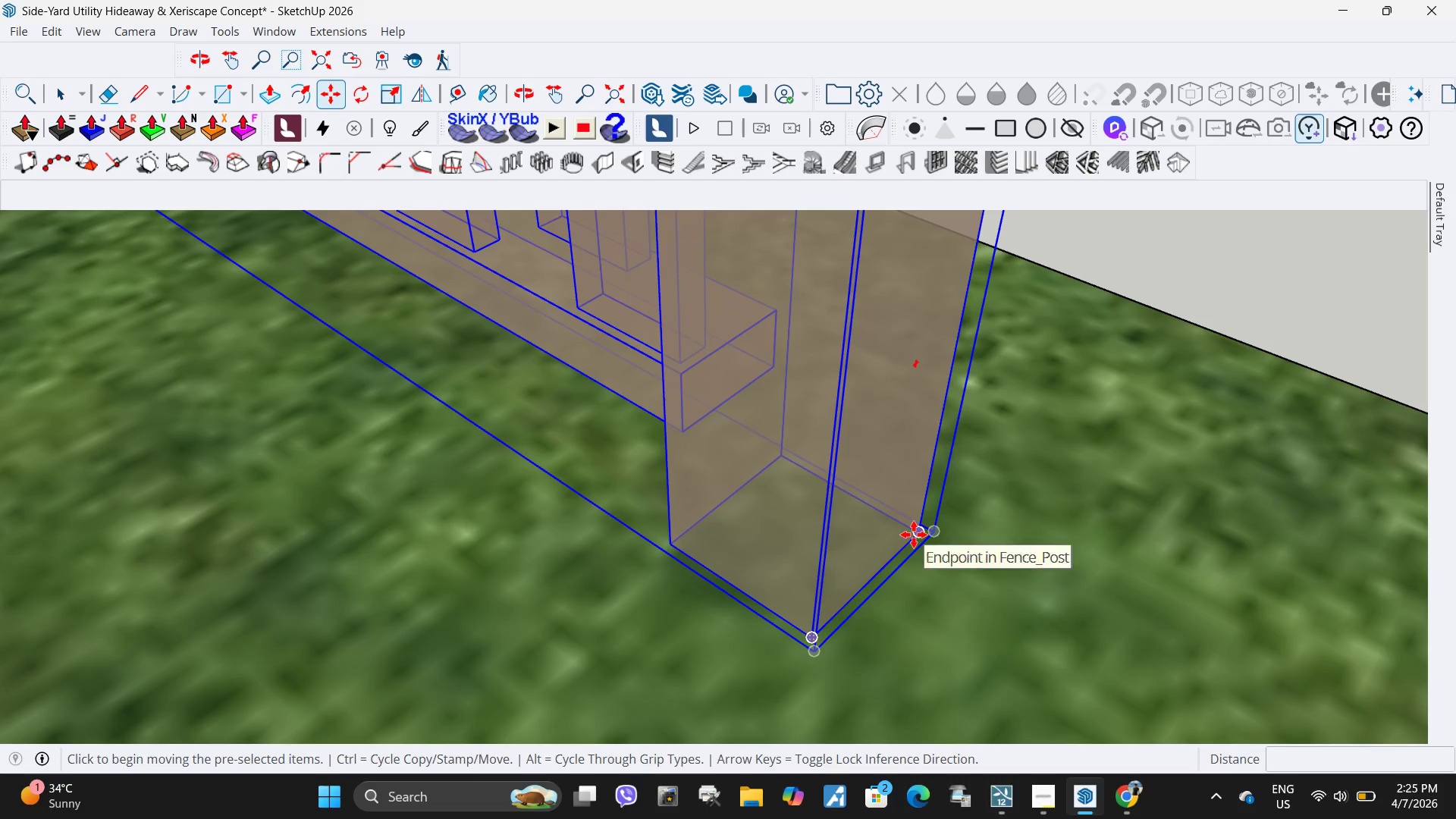 
left_click([914, 535])
 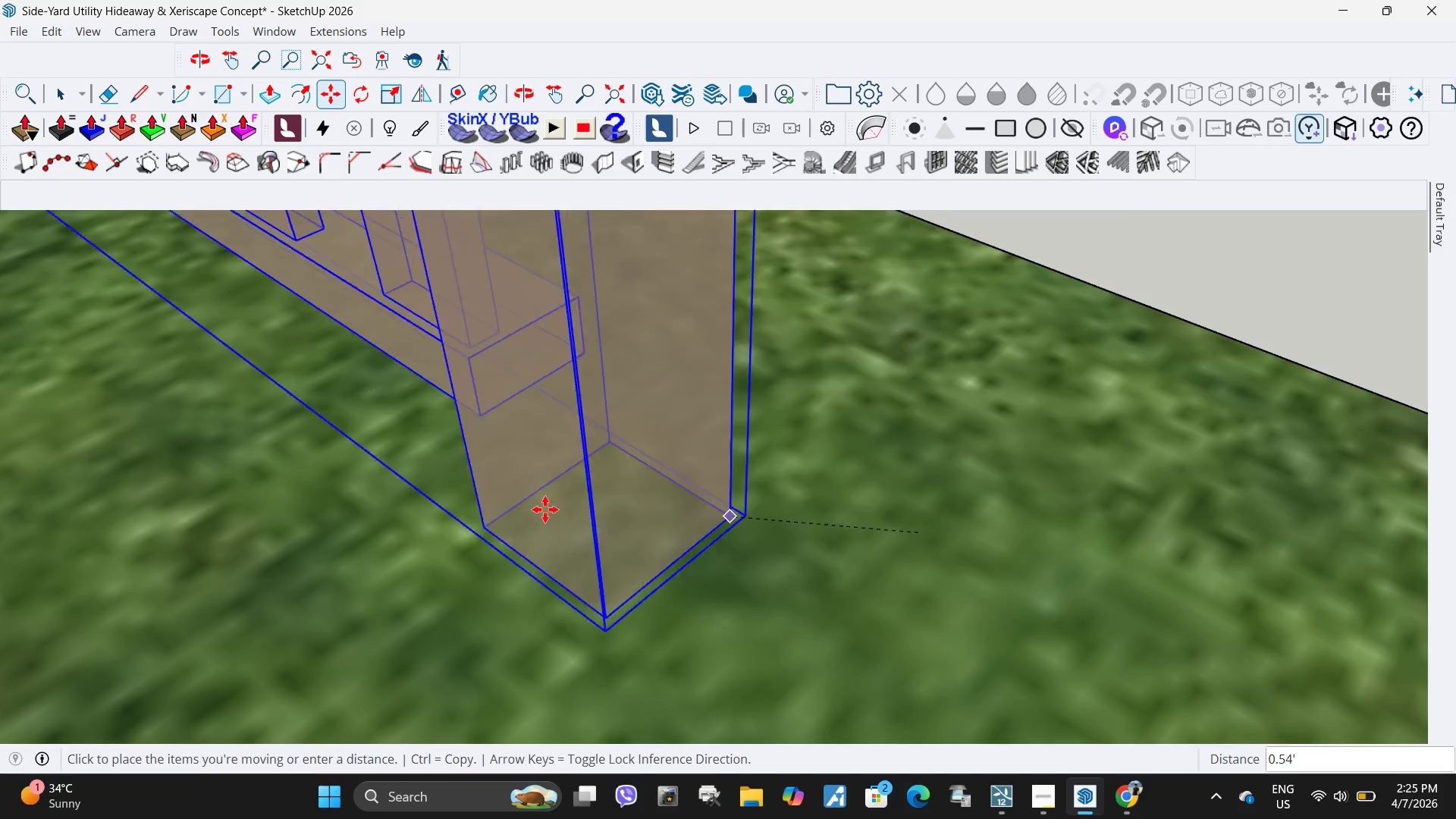 
scroll: coordinate [516, 501], scroll_direction: down, amount: 12.0
 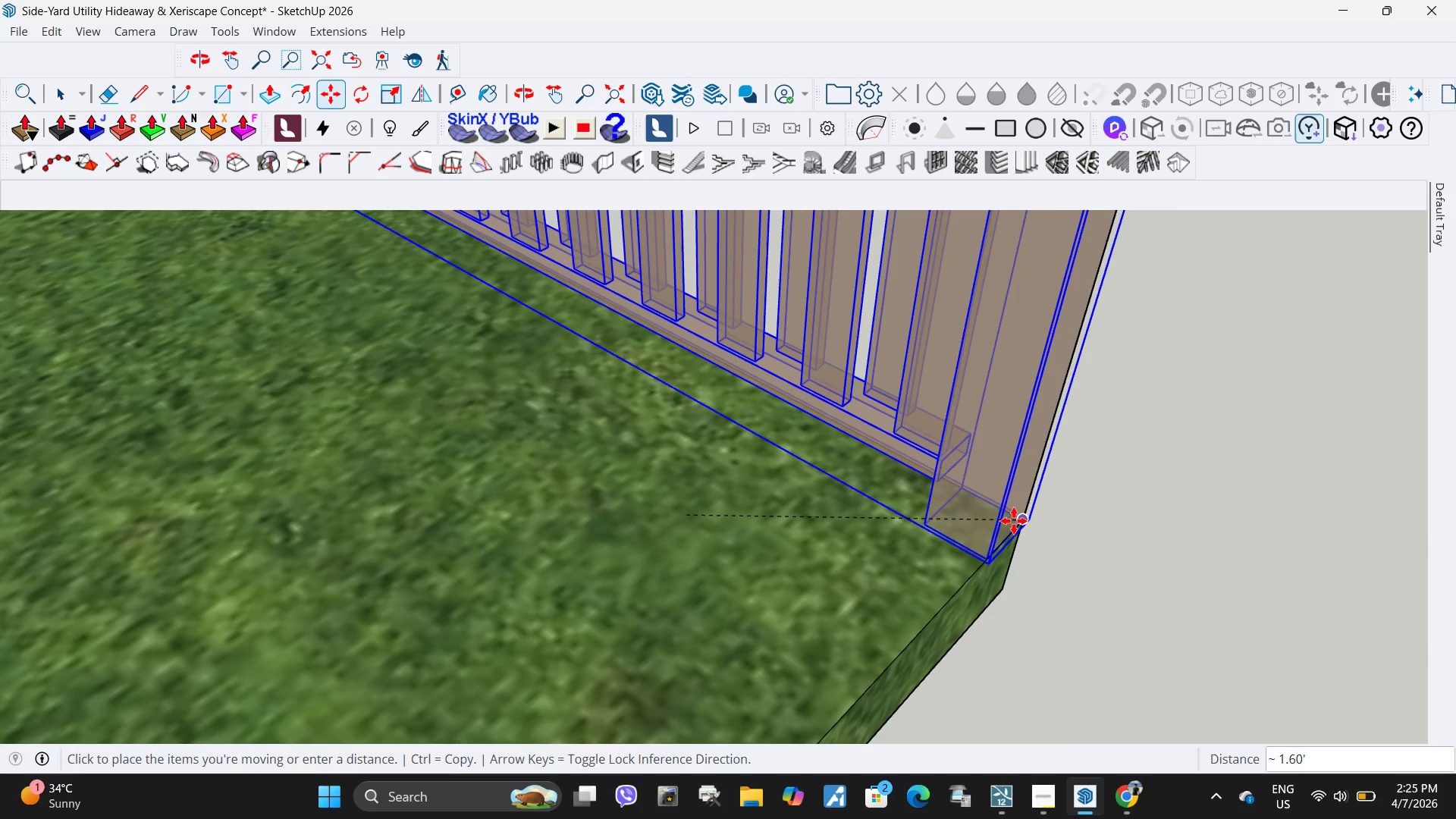 
left_click([1014, 521])
 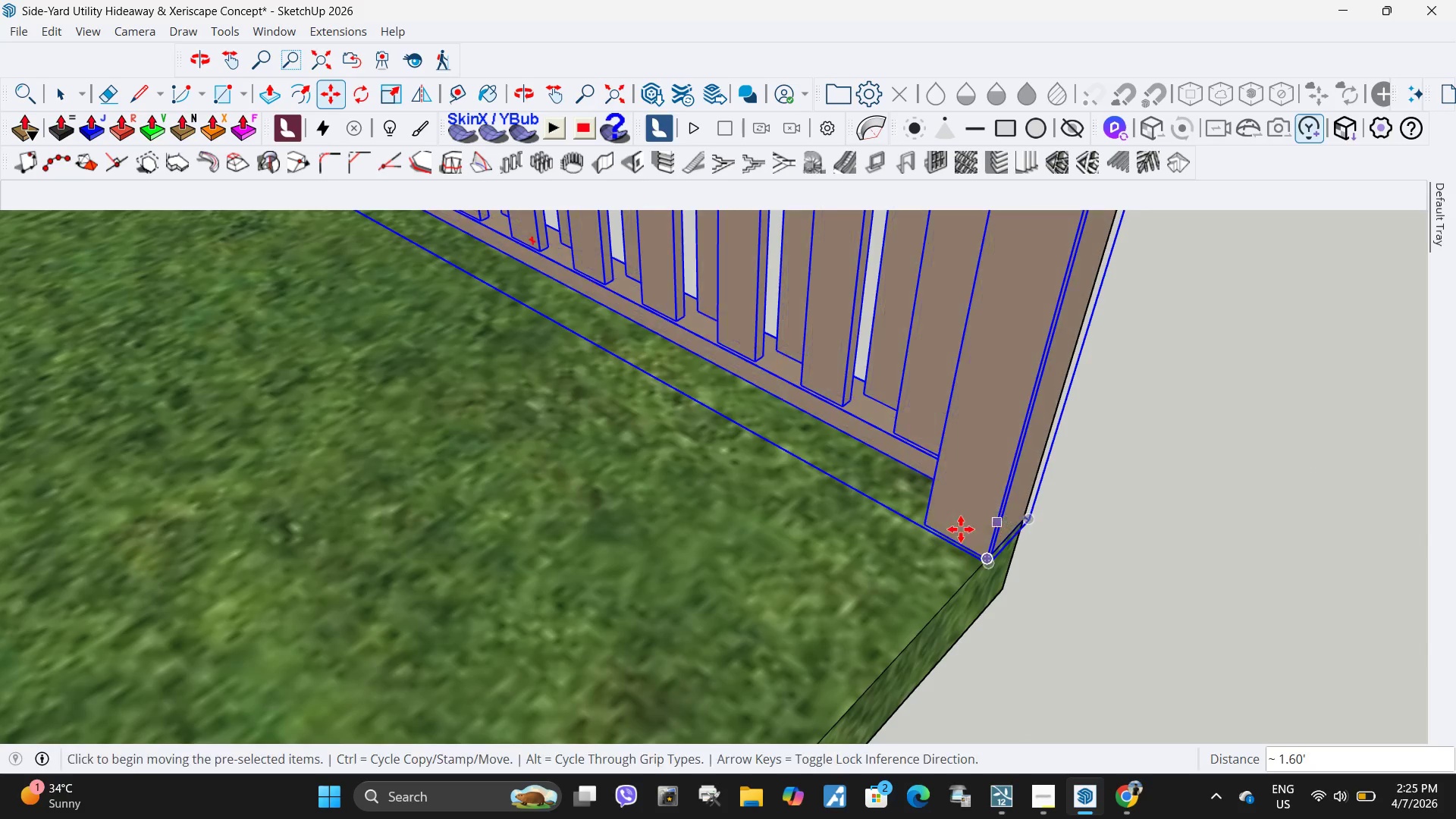 
scroll: coordinate [873, 575], scroll_direction: down, amount: 19.0
 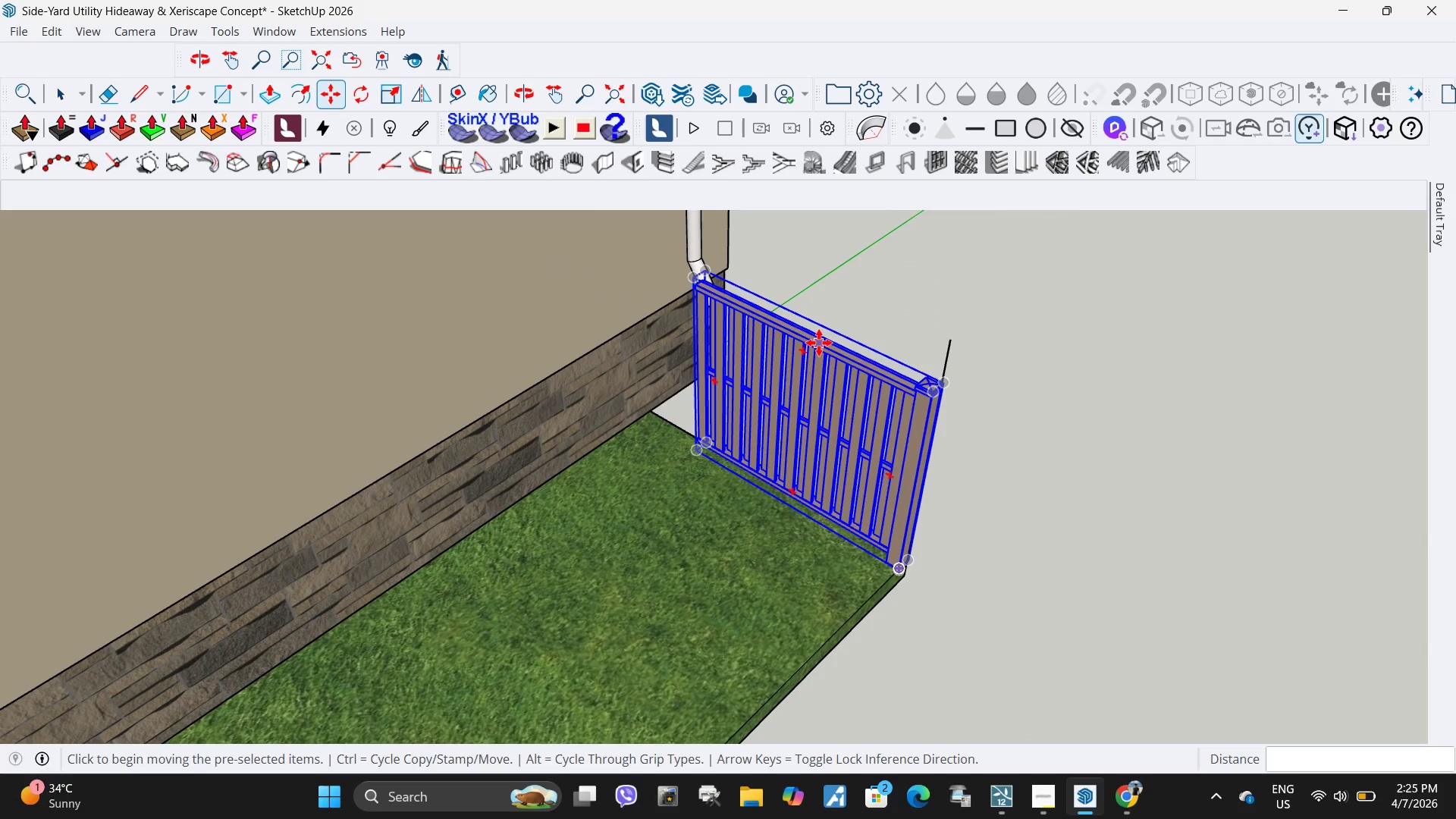 
key(S)
 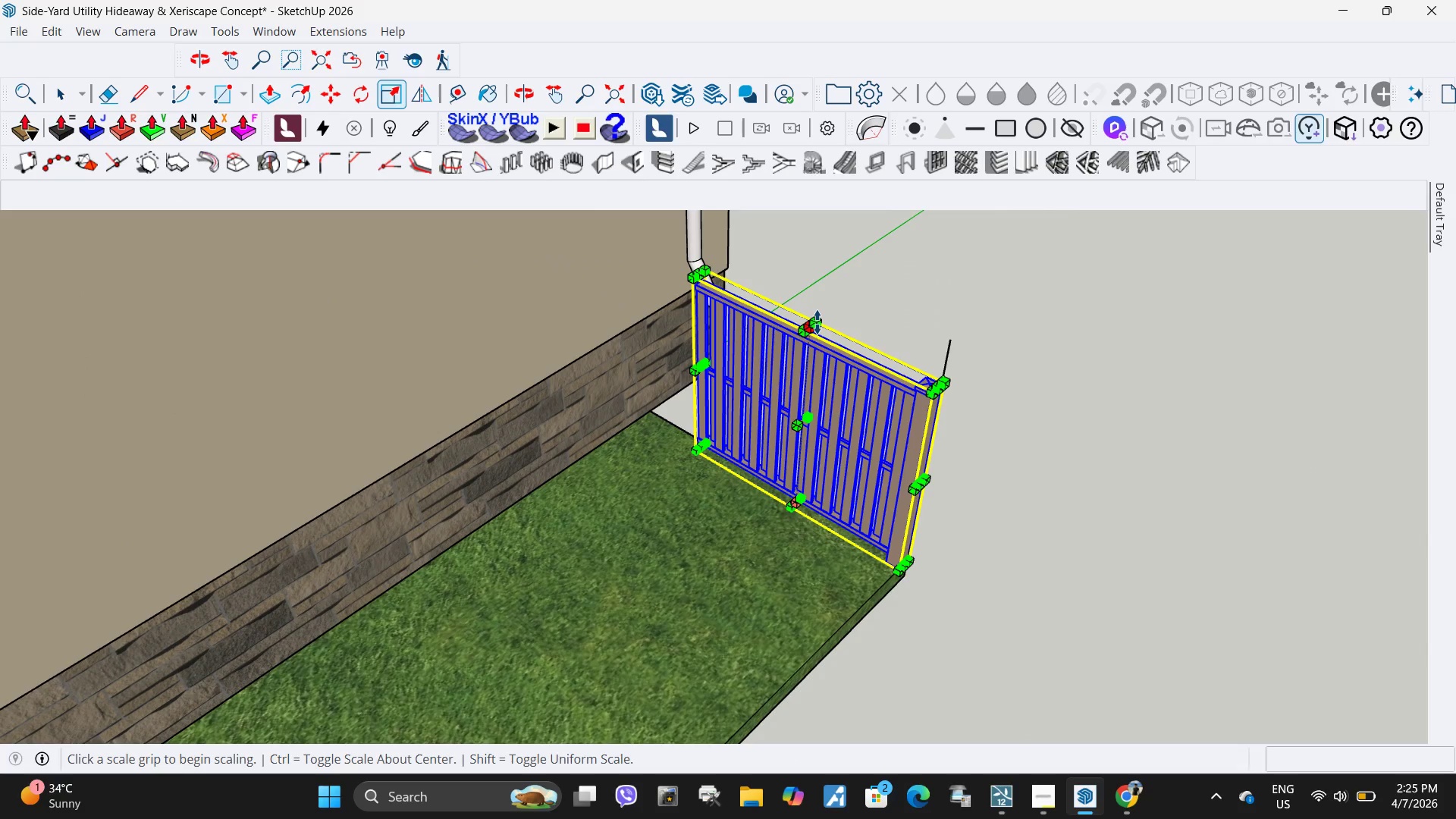 
double_click([817, 322])
 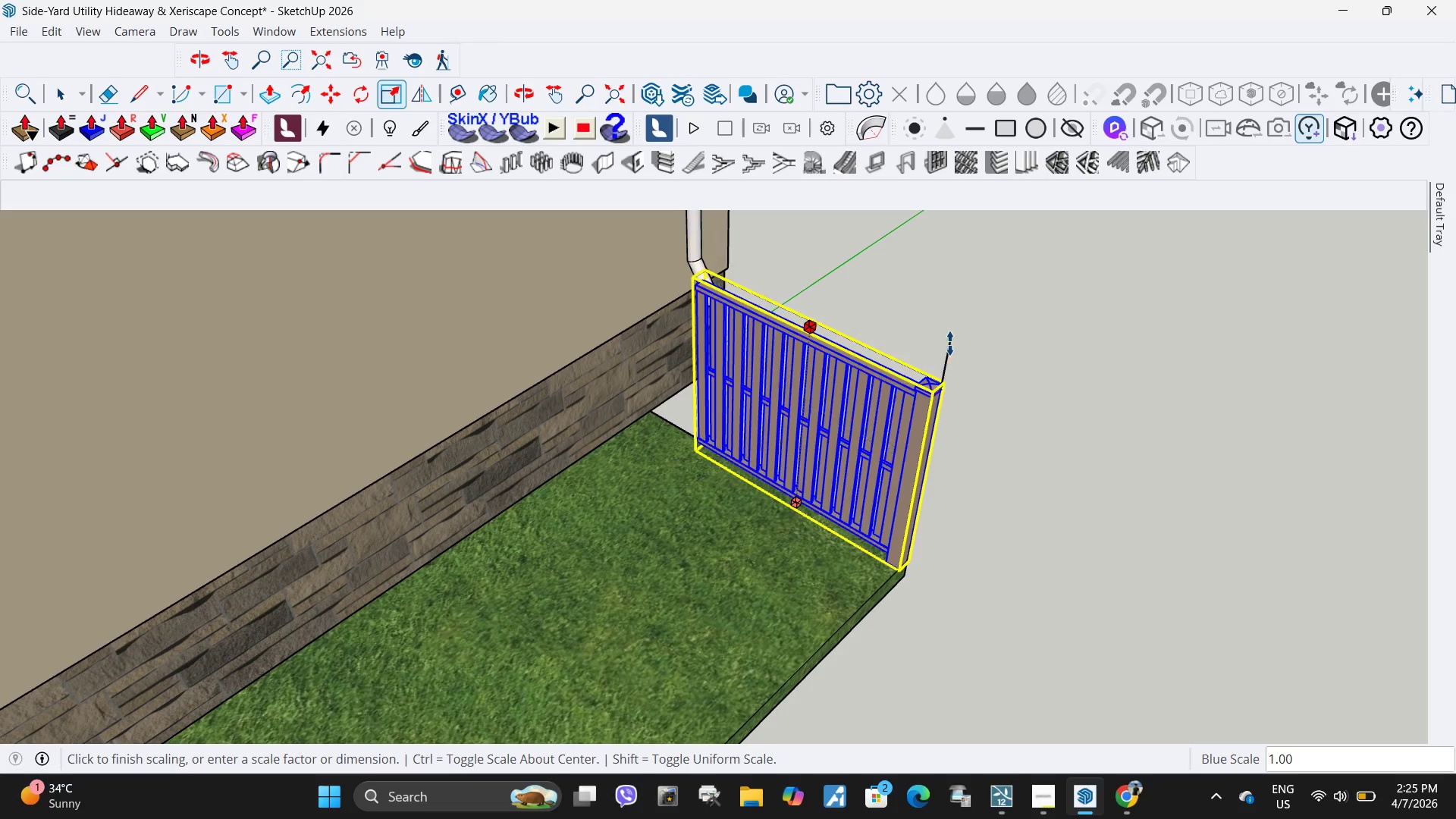 
key(Escape)
 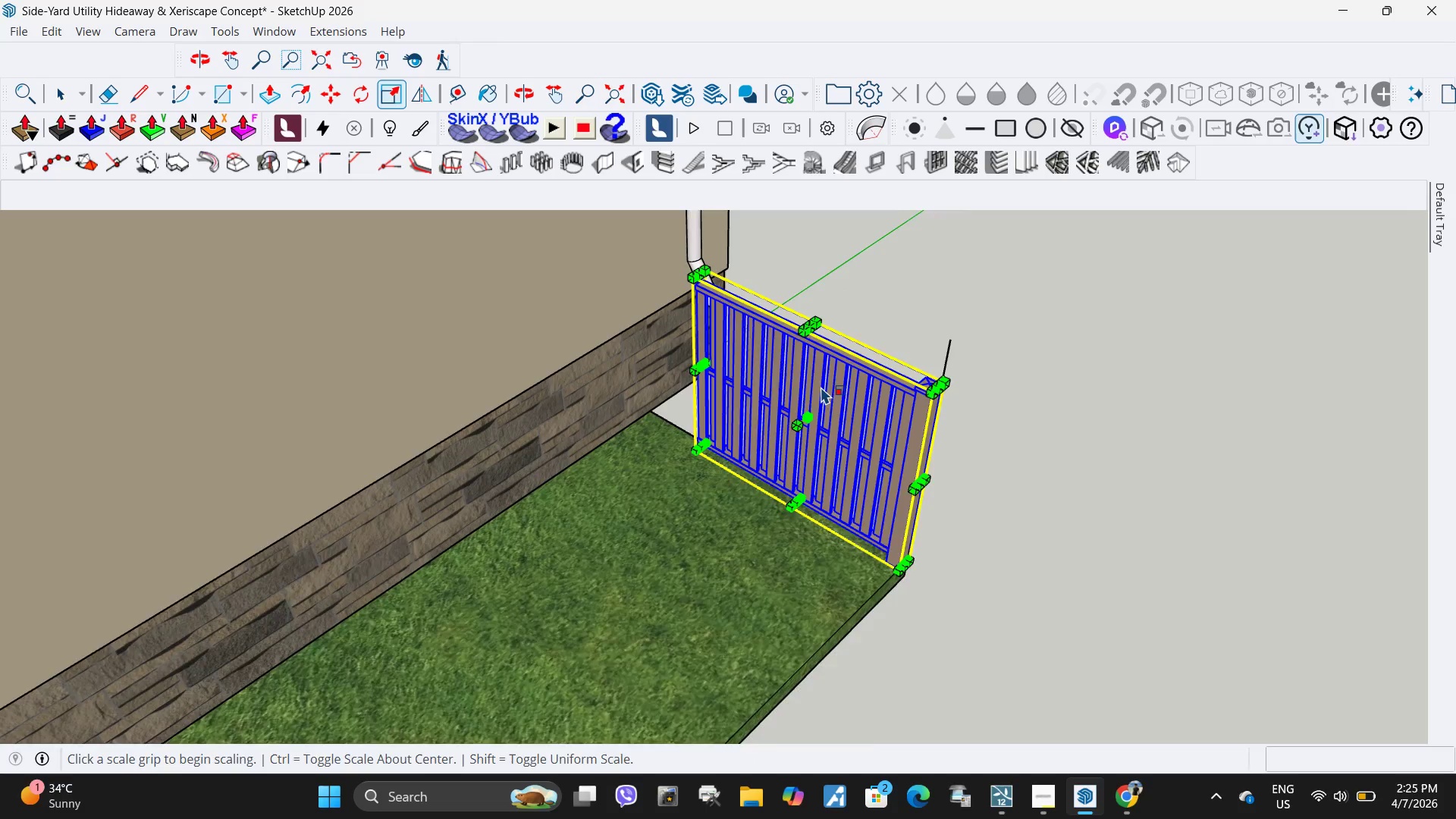 
key(Space)
 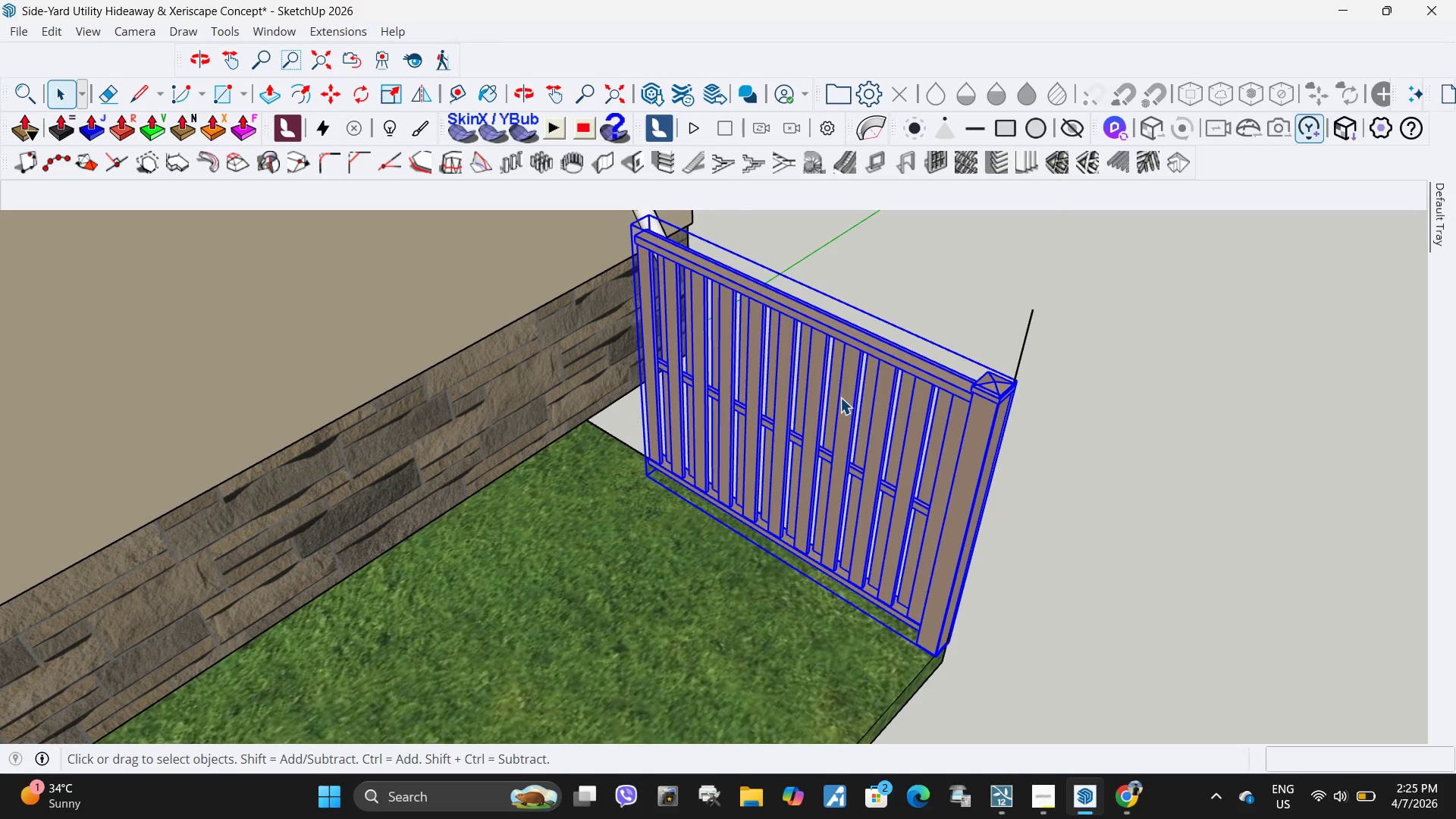 
double_click([840, 397])
 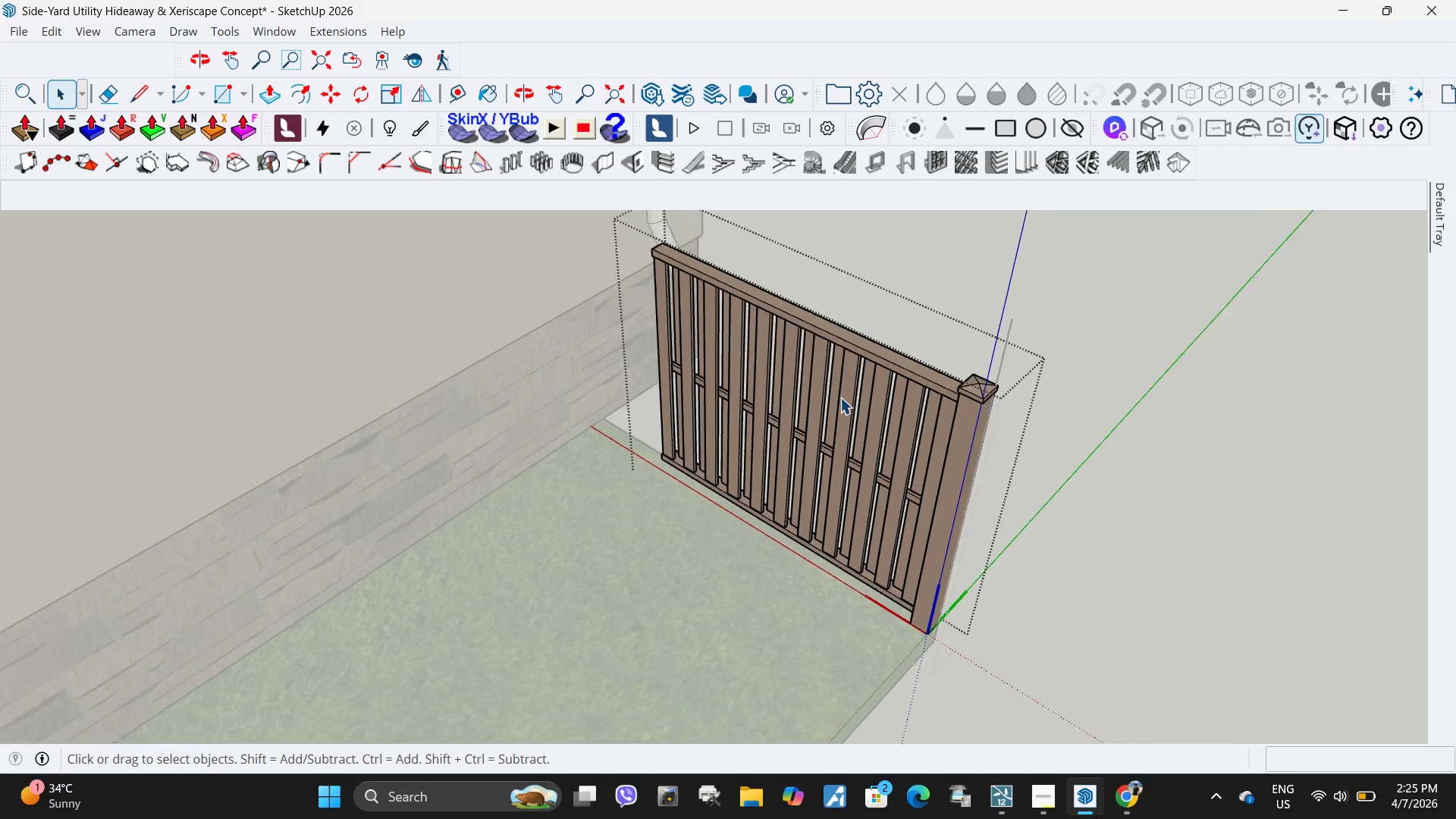 
scroll: coordinate [821, 387], scroll_direction: up, amount: 4.0
 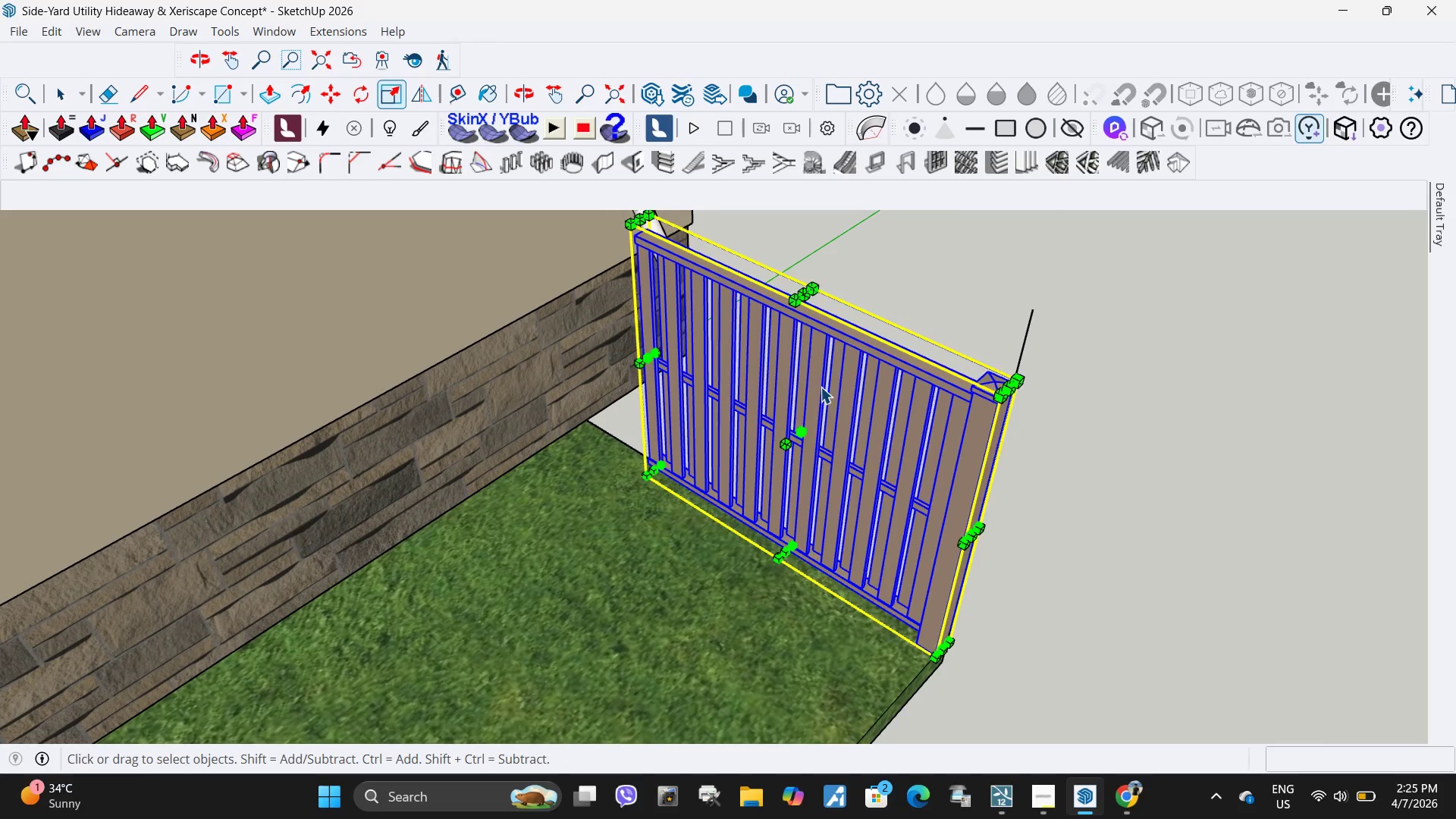 
scroll: coordinate [840, 401], scroll_direction: down, amount: 5.0
 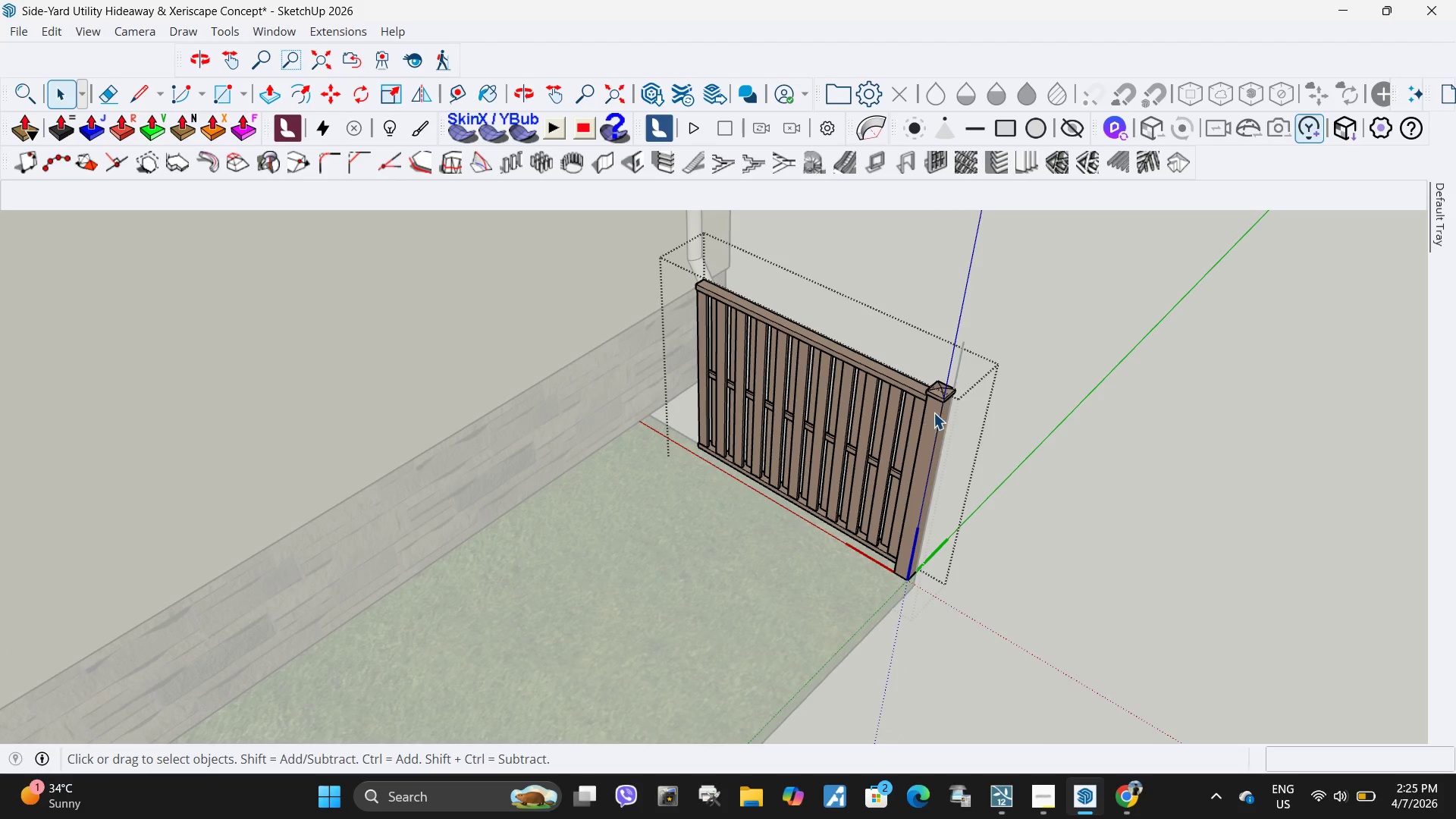 
left_click([937, 413])
 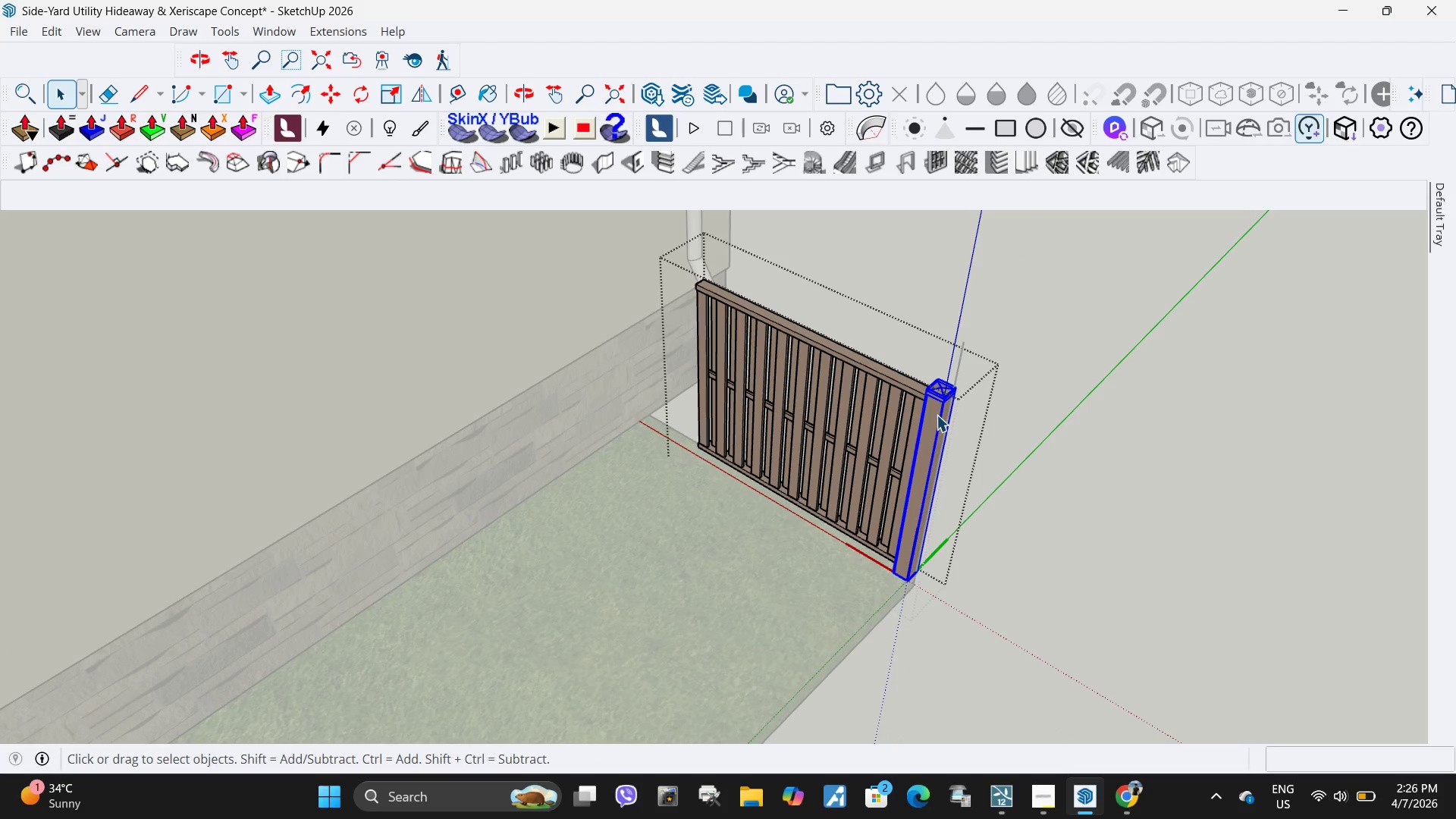 
key(S)
 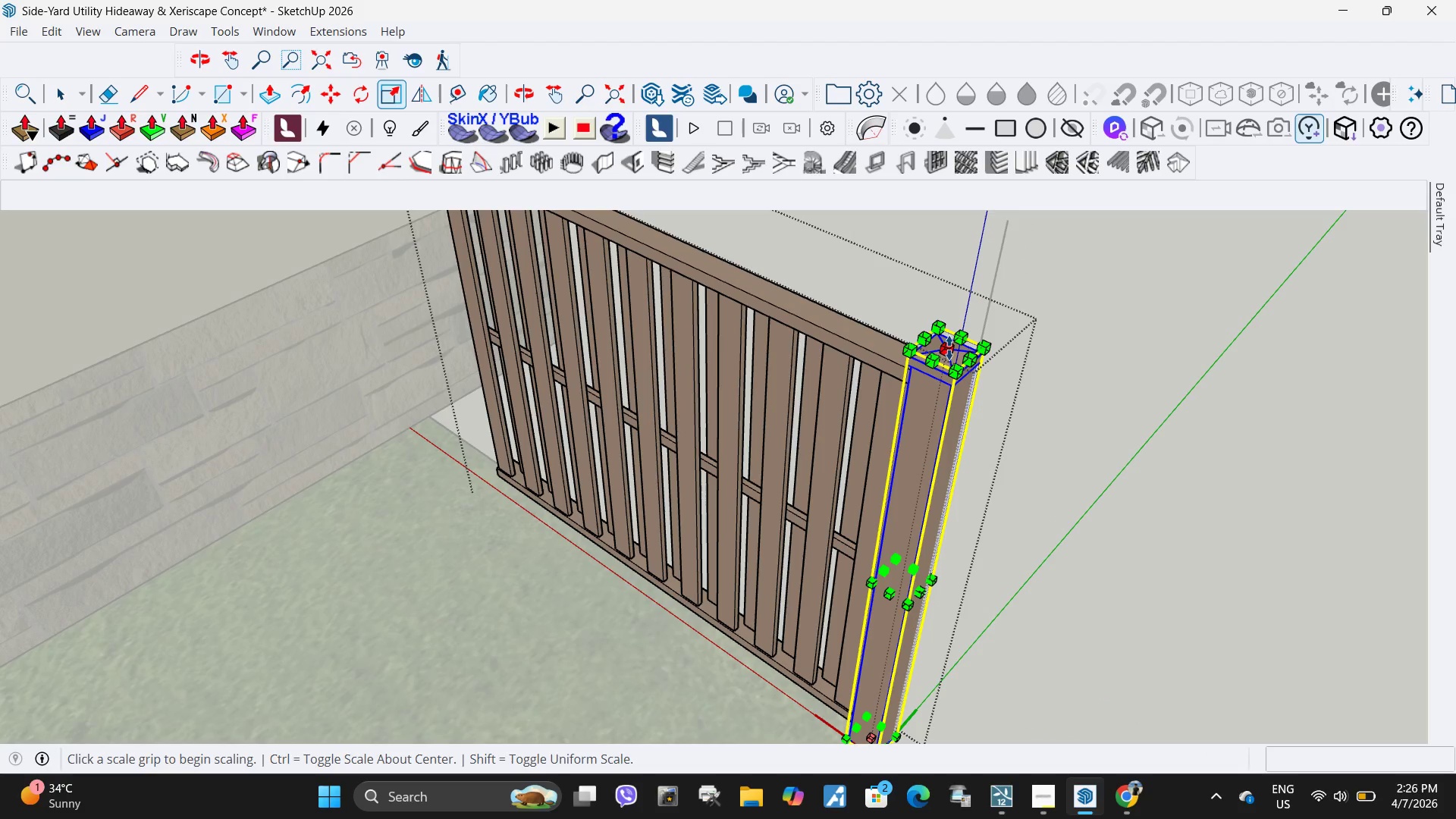 
scroll: coordinate [948, 395], scroll_direction: up, amount: 9.0
 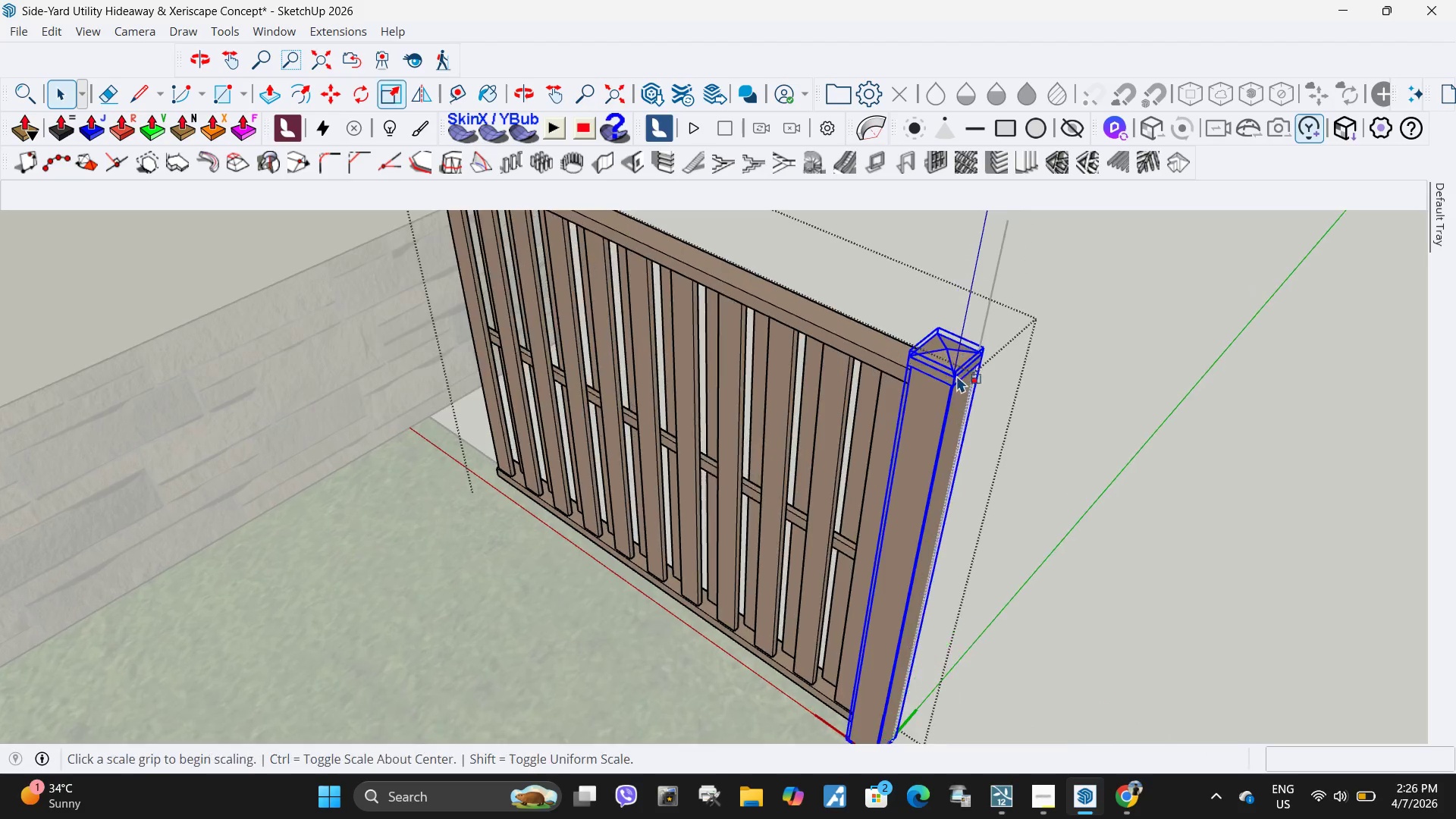 
left_click([949, 348])
 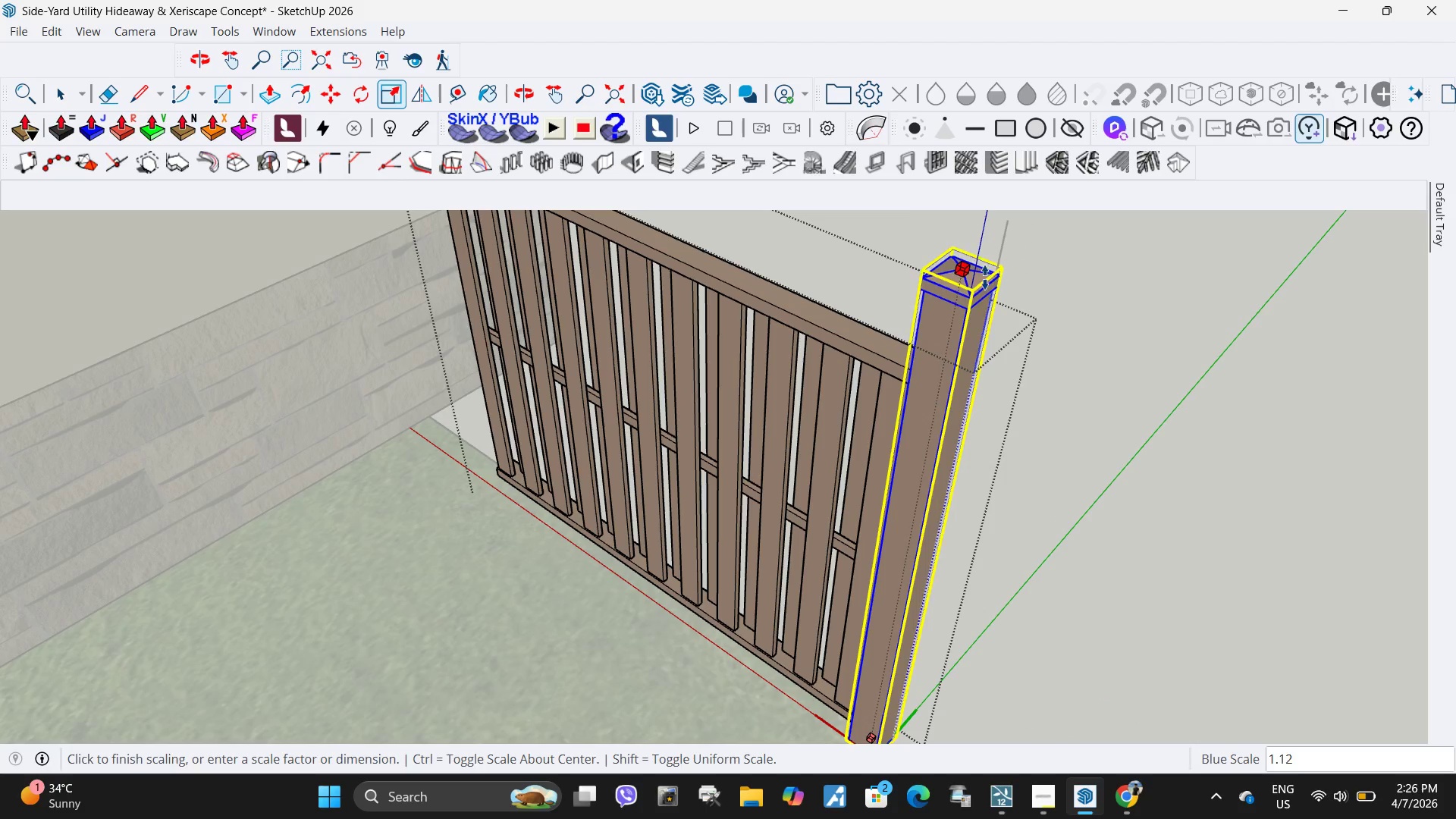 
scroll: coordinate [974, 285], scroll_direction: down, amount: 4.0
 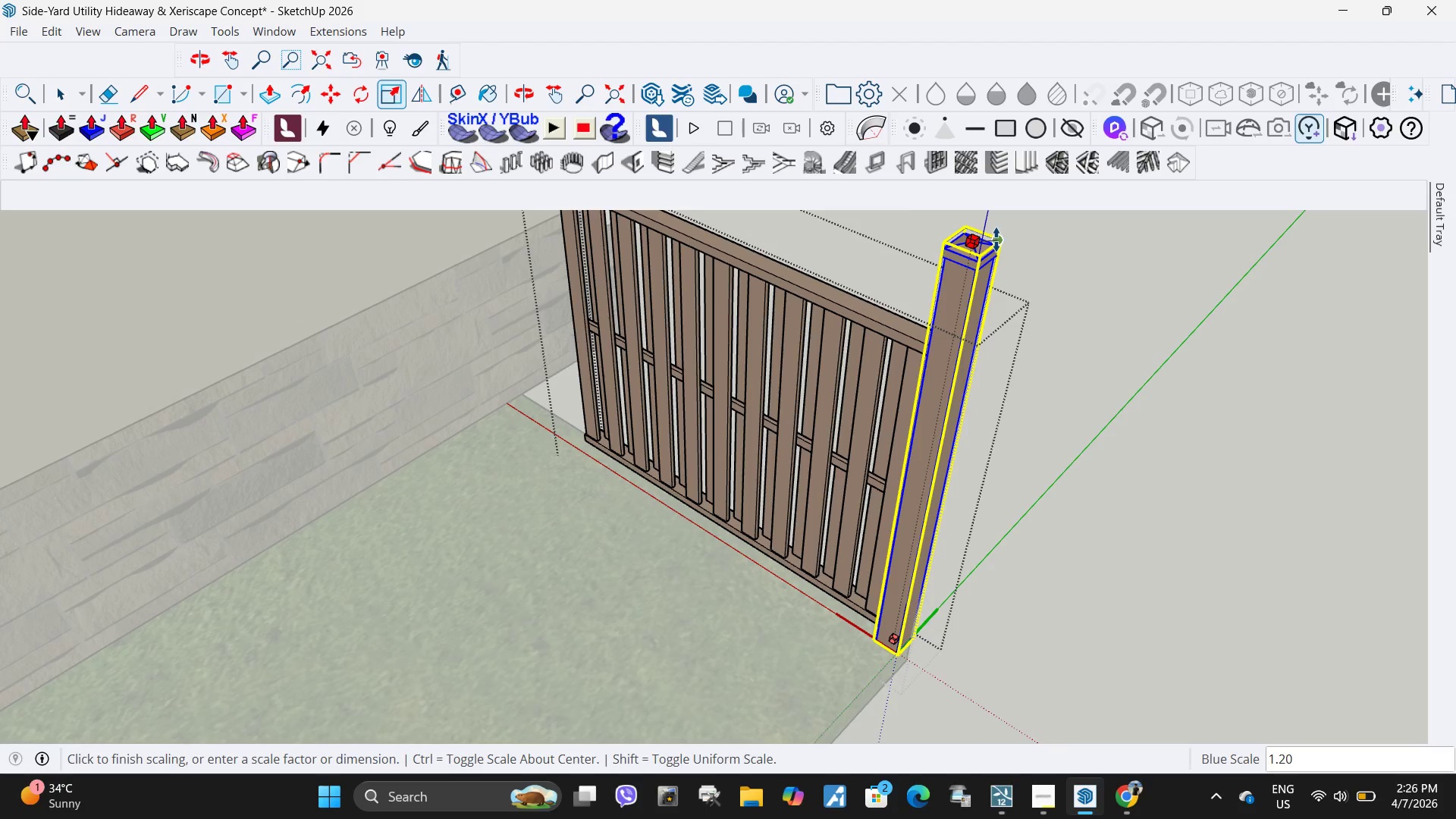 
left_click([996, 240])
 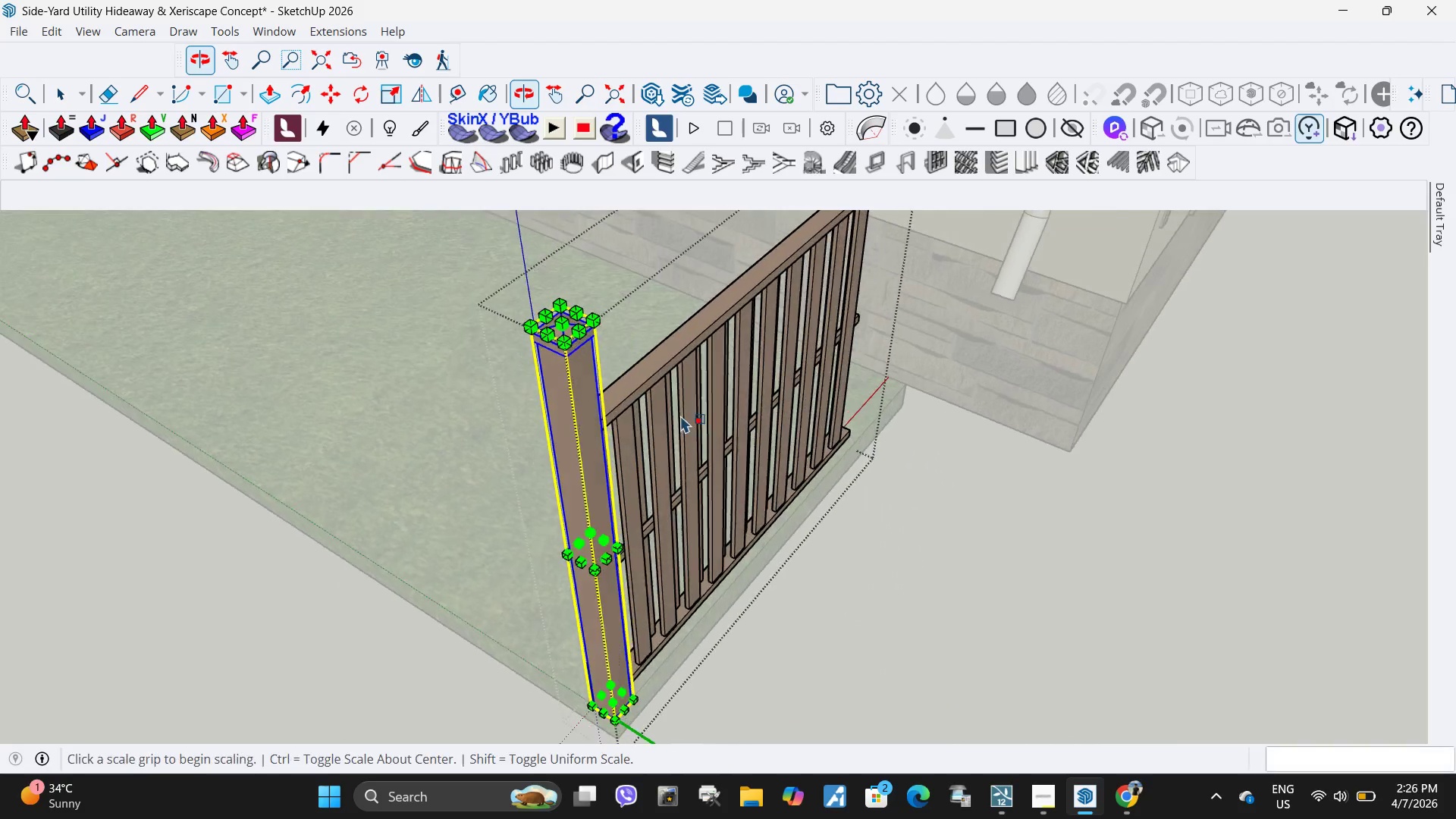 
scroll: coordinate [793, 444], scroll_direction: down, amount: 6.0
 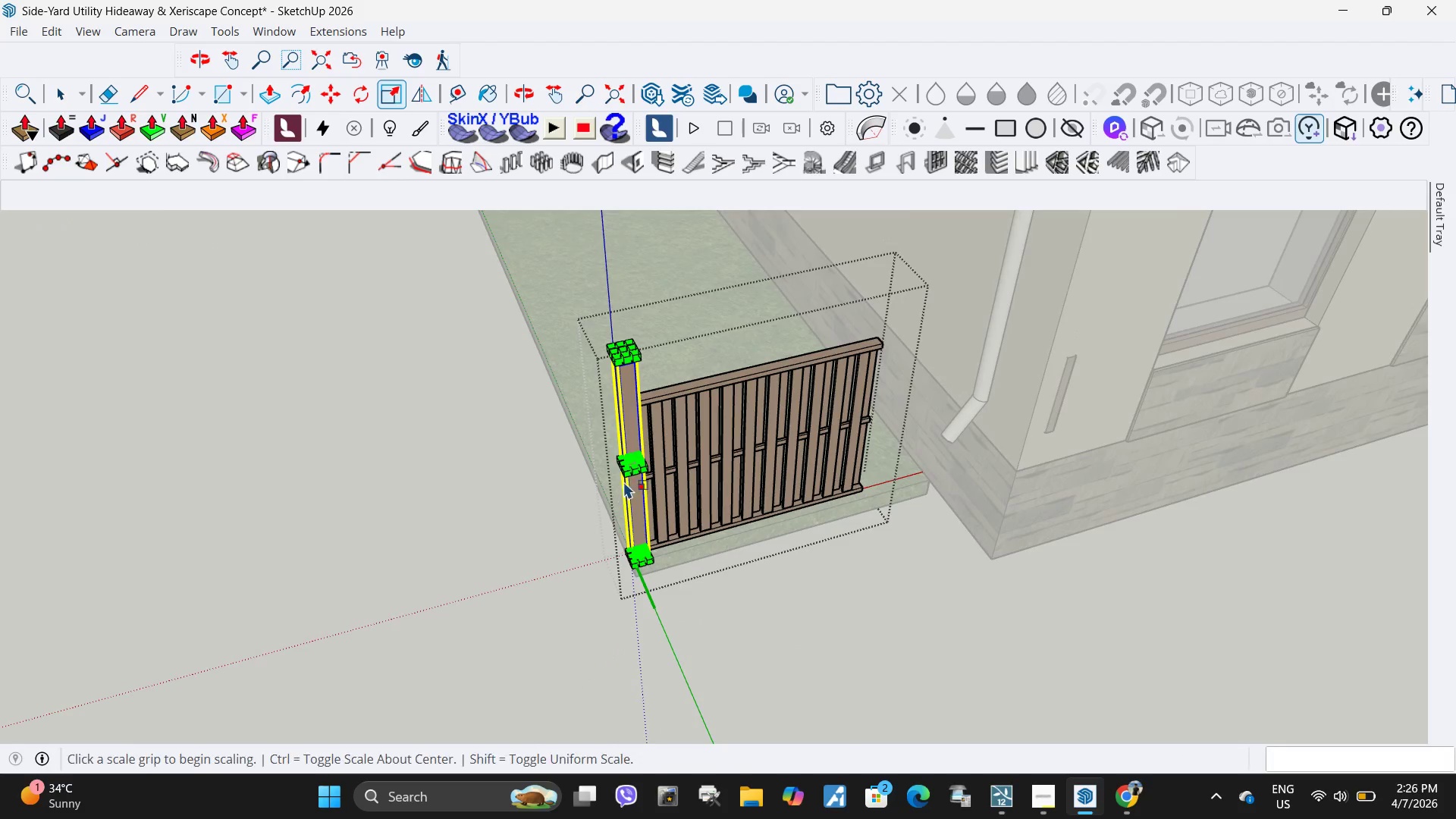 
key(Control+Z)
 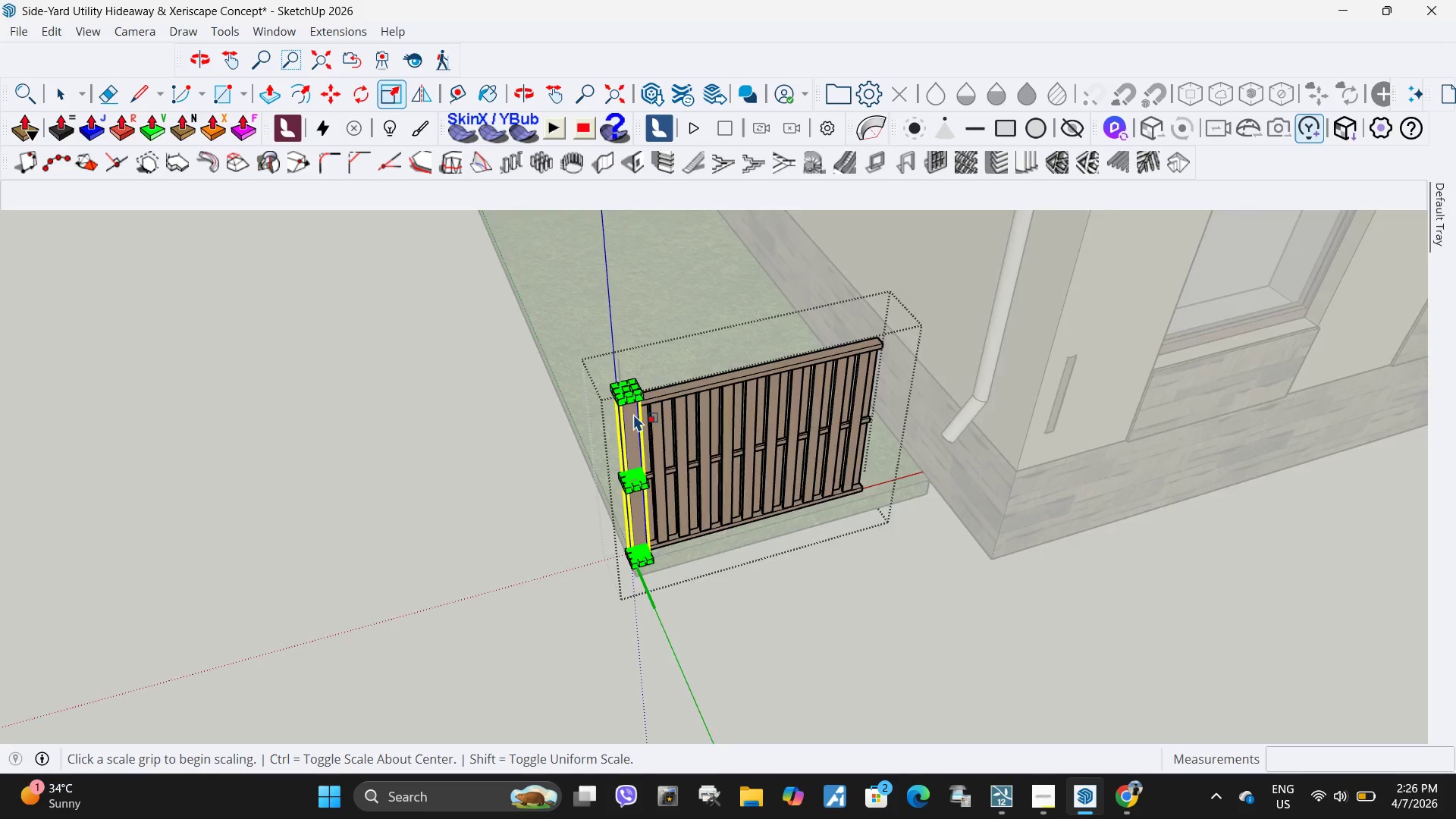 
scroll: coordinate [558, 388], scroll_direction: up, amount: 14.0
 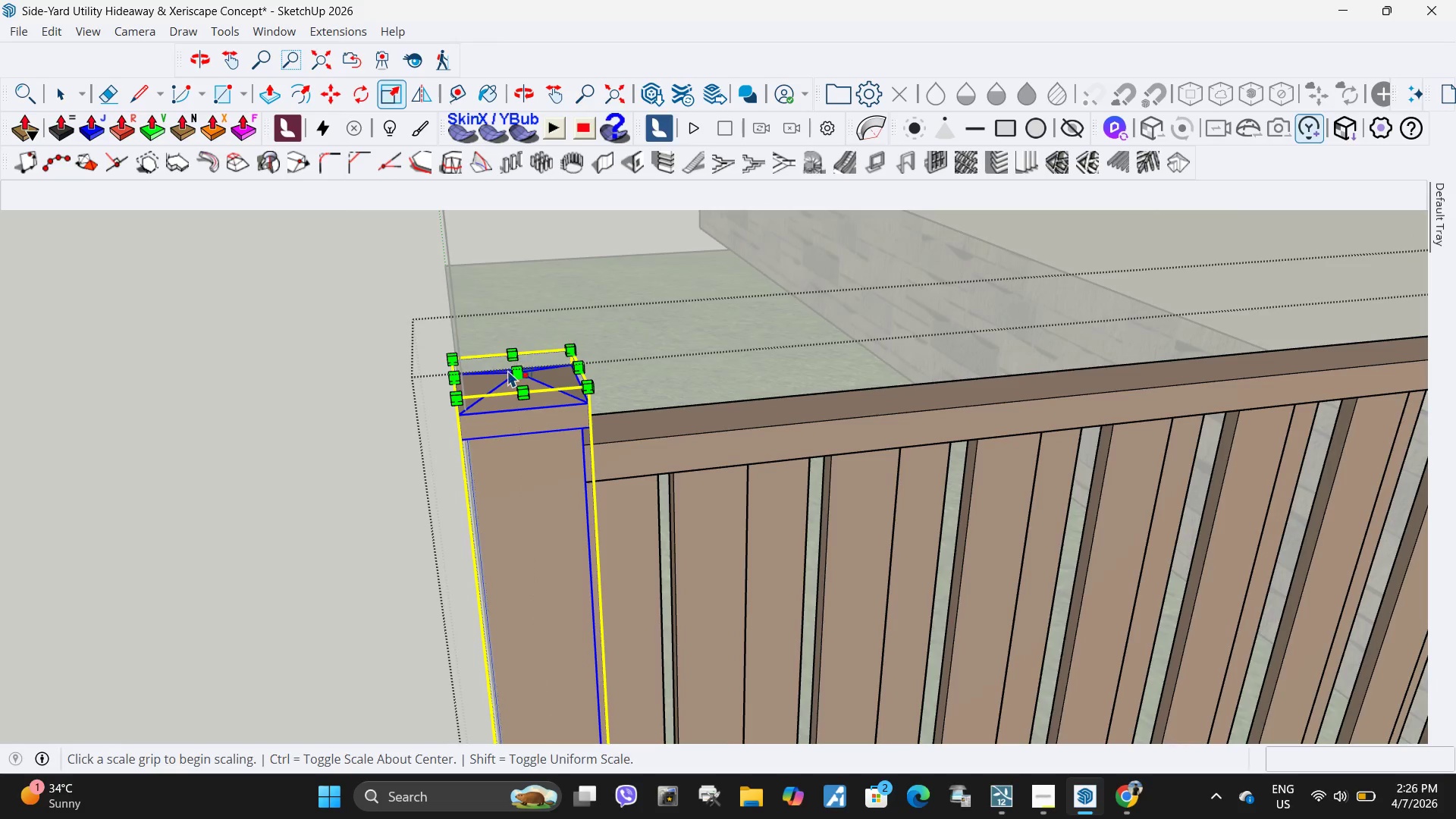 
left_click([517, 371])
 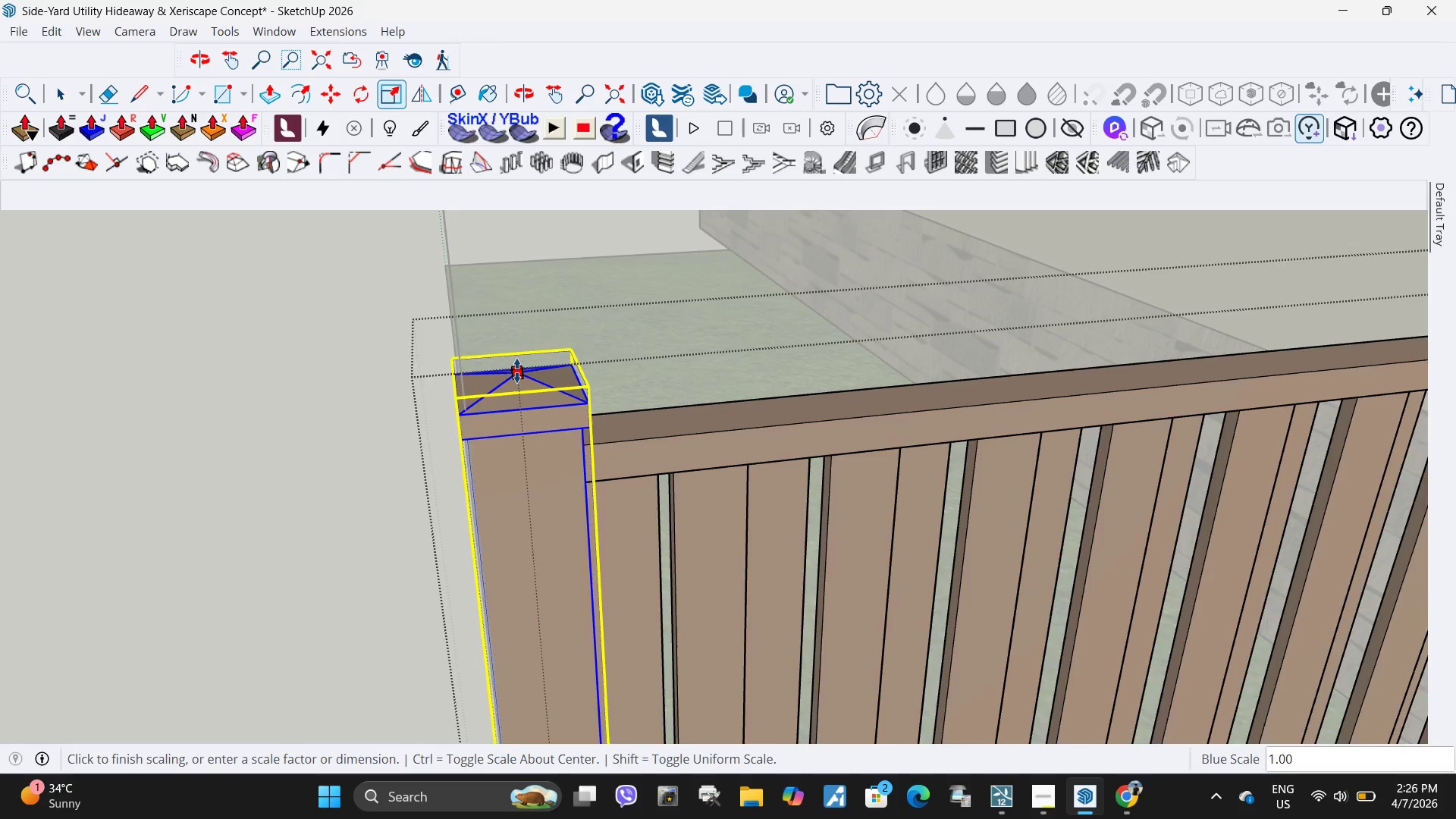 
scroll: coordinate [517, 371], scroll_direction: down, amount: 16.0
 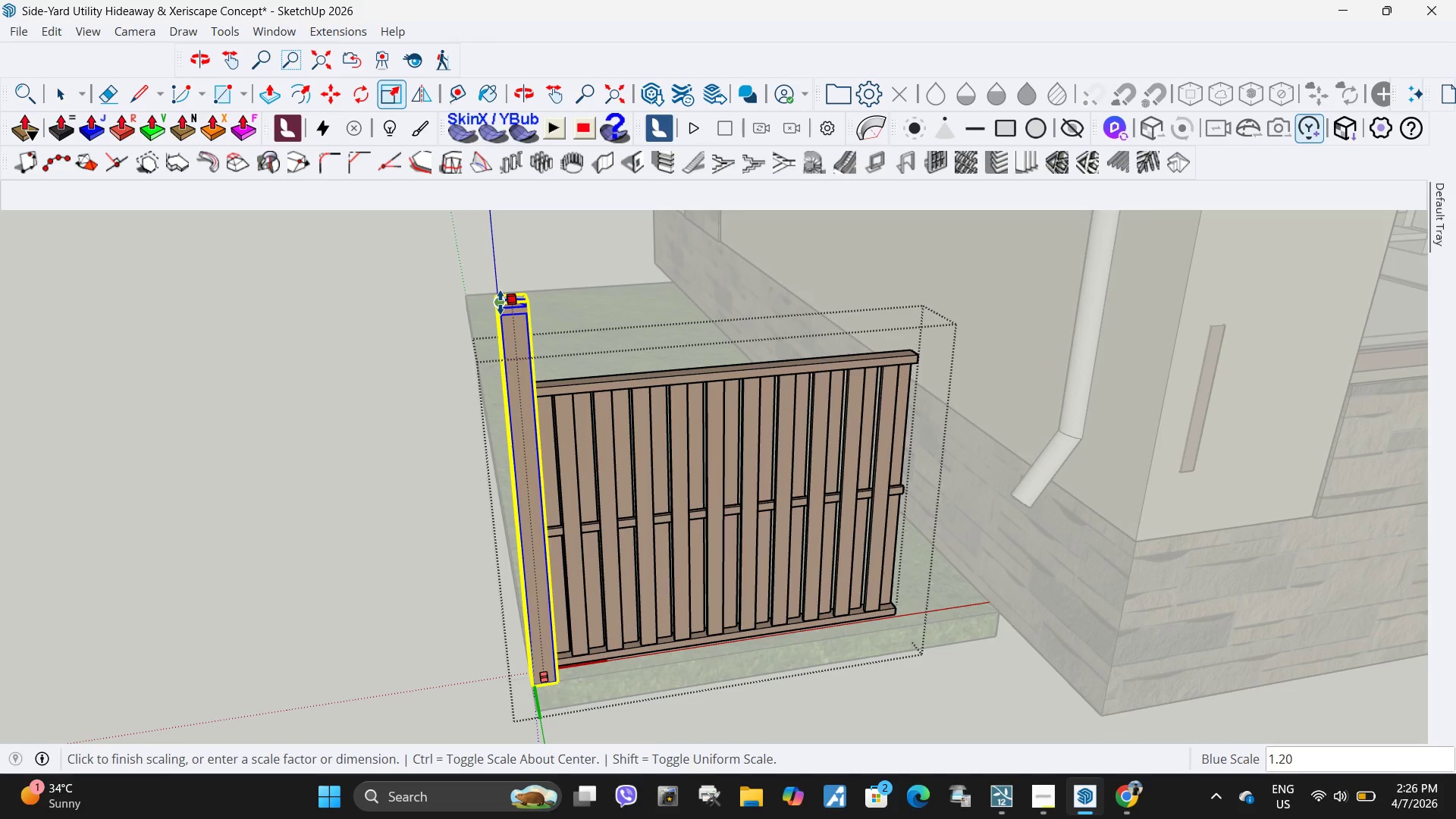 
left_click([500, 303])
 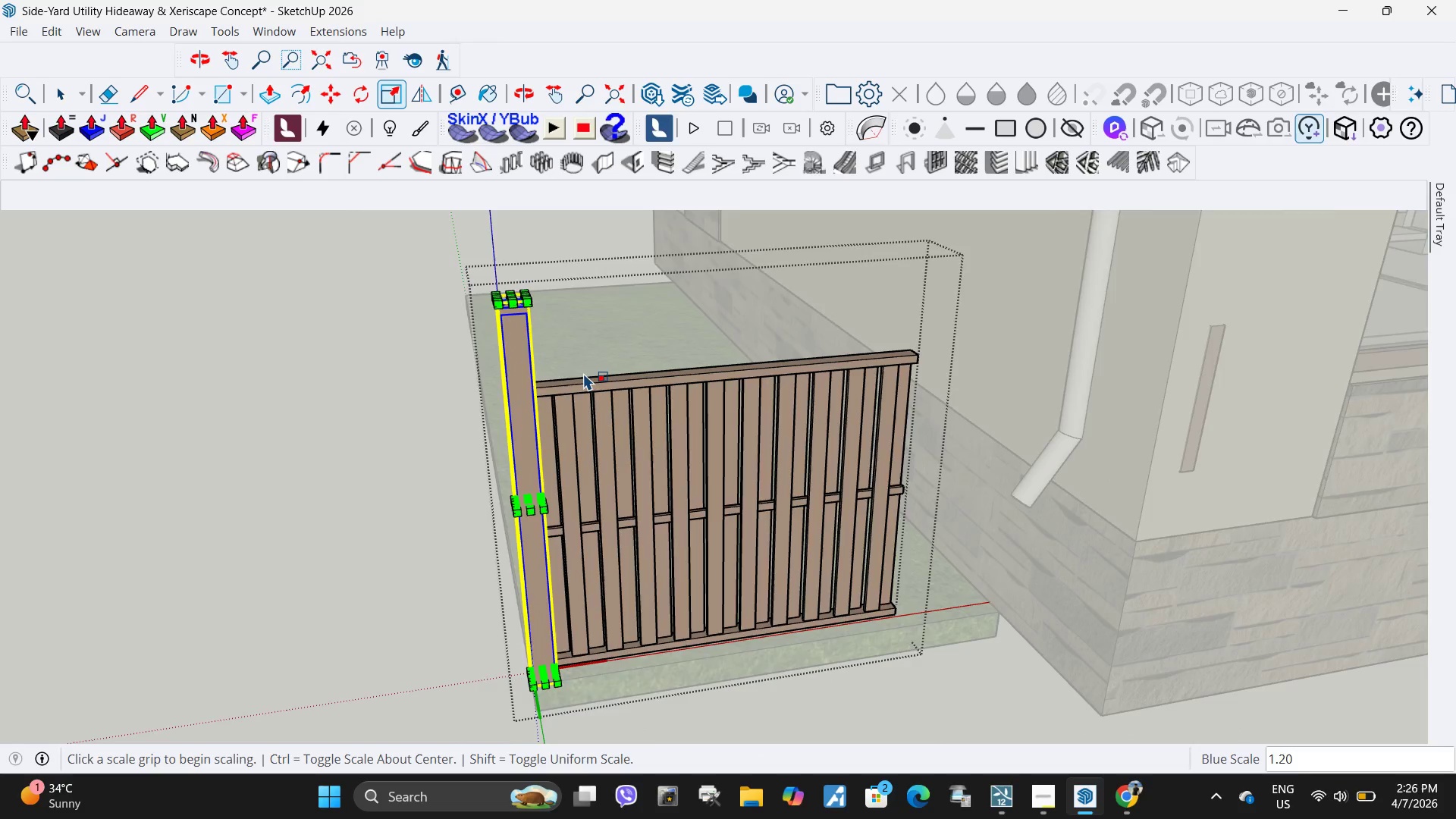 
key(Space)
 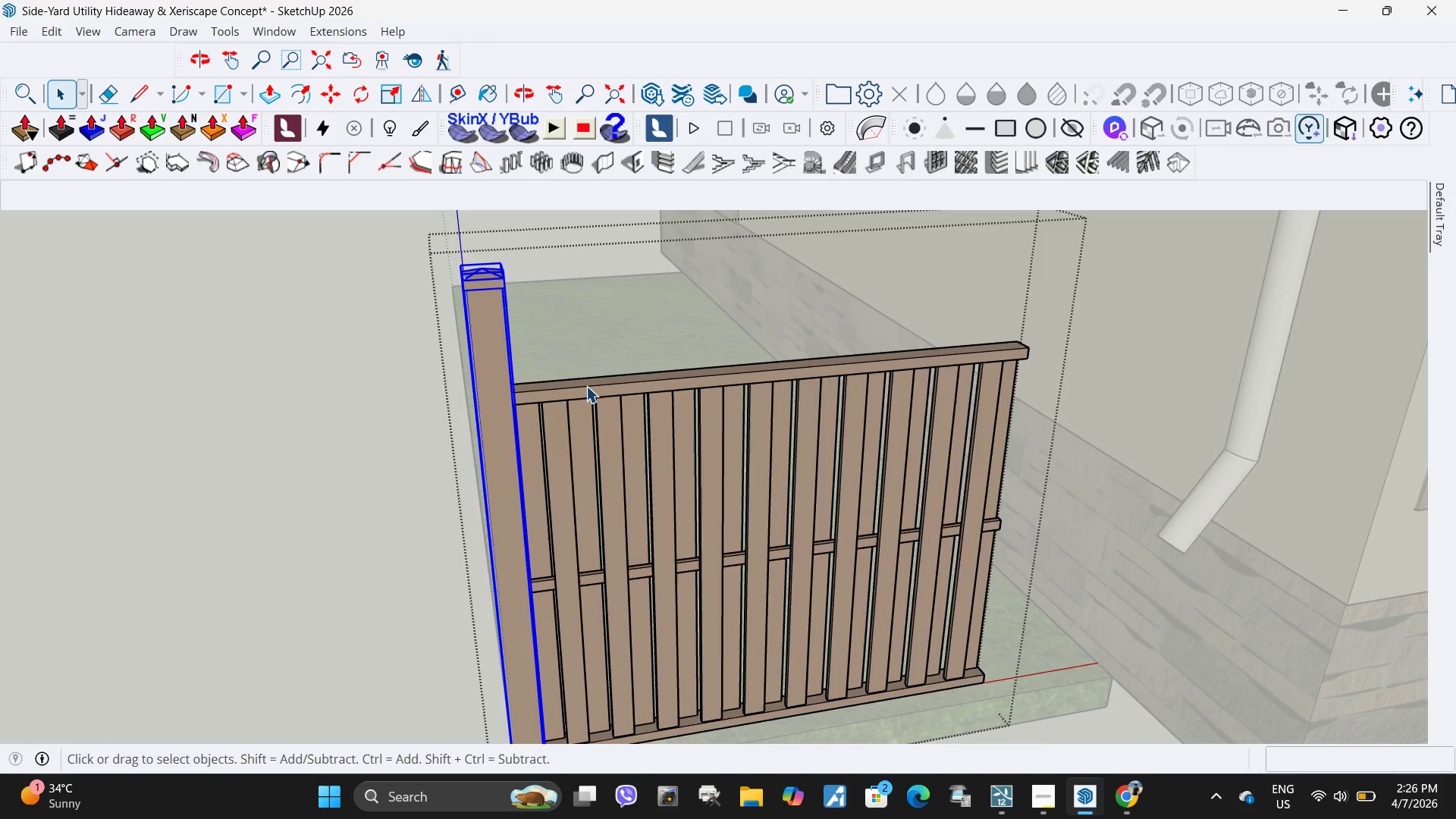 
left_click([586, 386])
 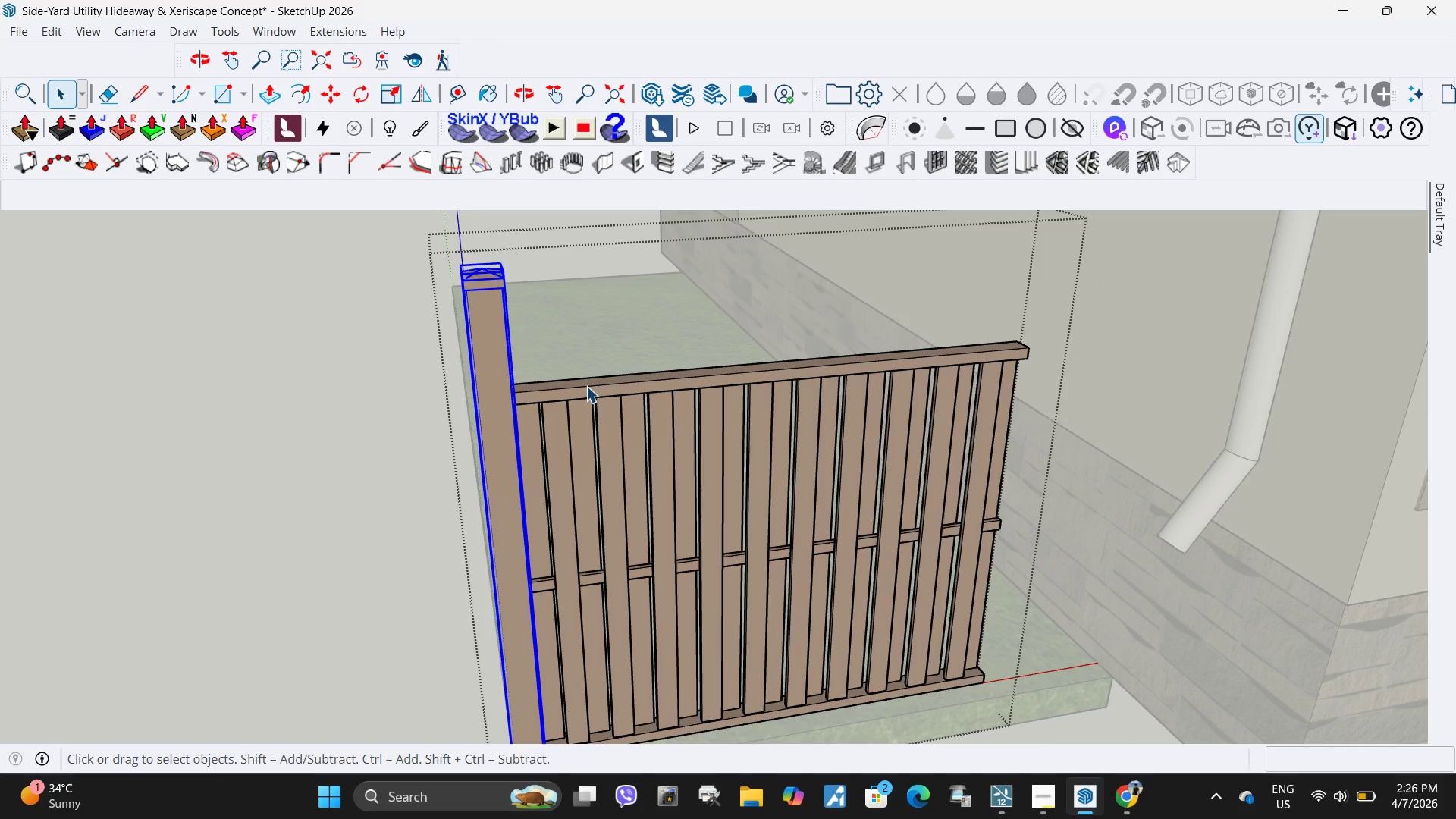 
scroll: coordinate [587, 376], scroll_direction: up, amount: 3.0
 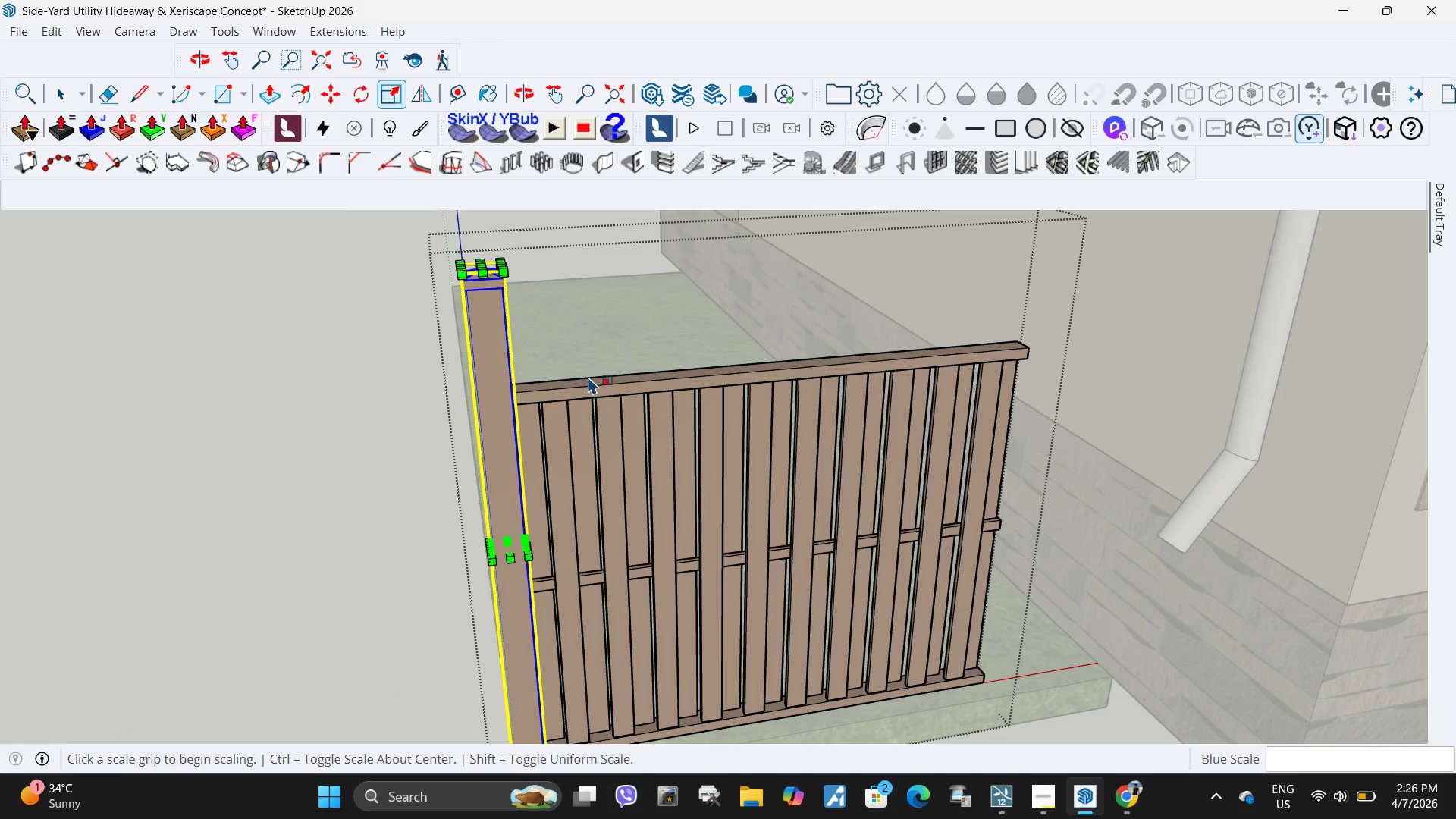 
double_click([586, 386])
 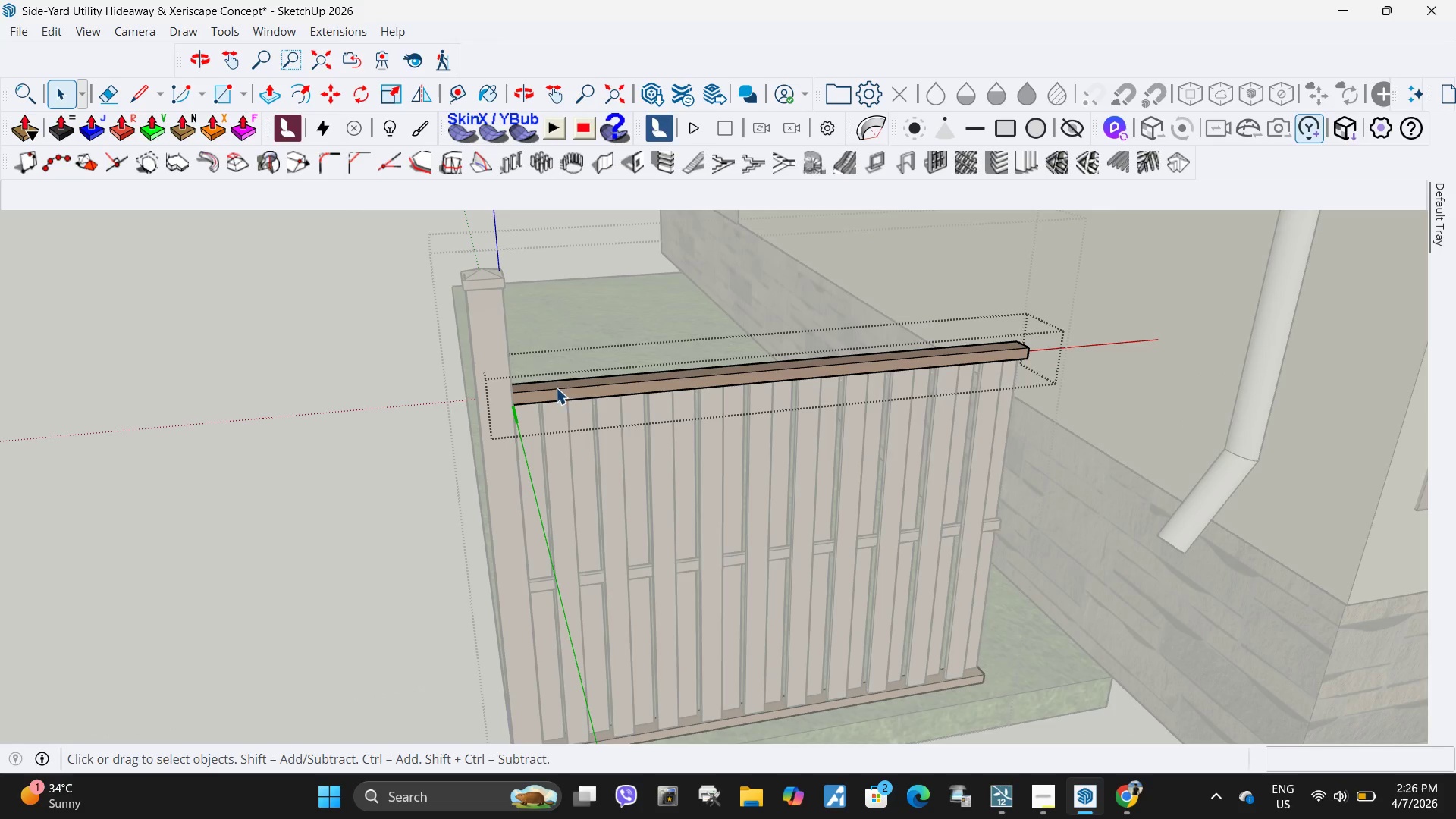 
left_click([556, 388])
 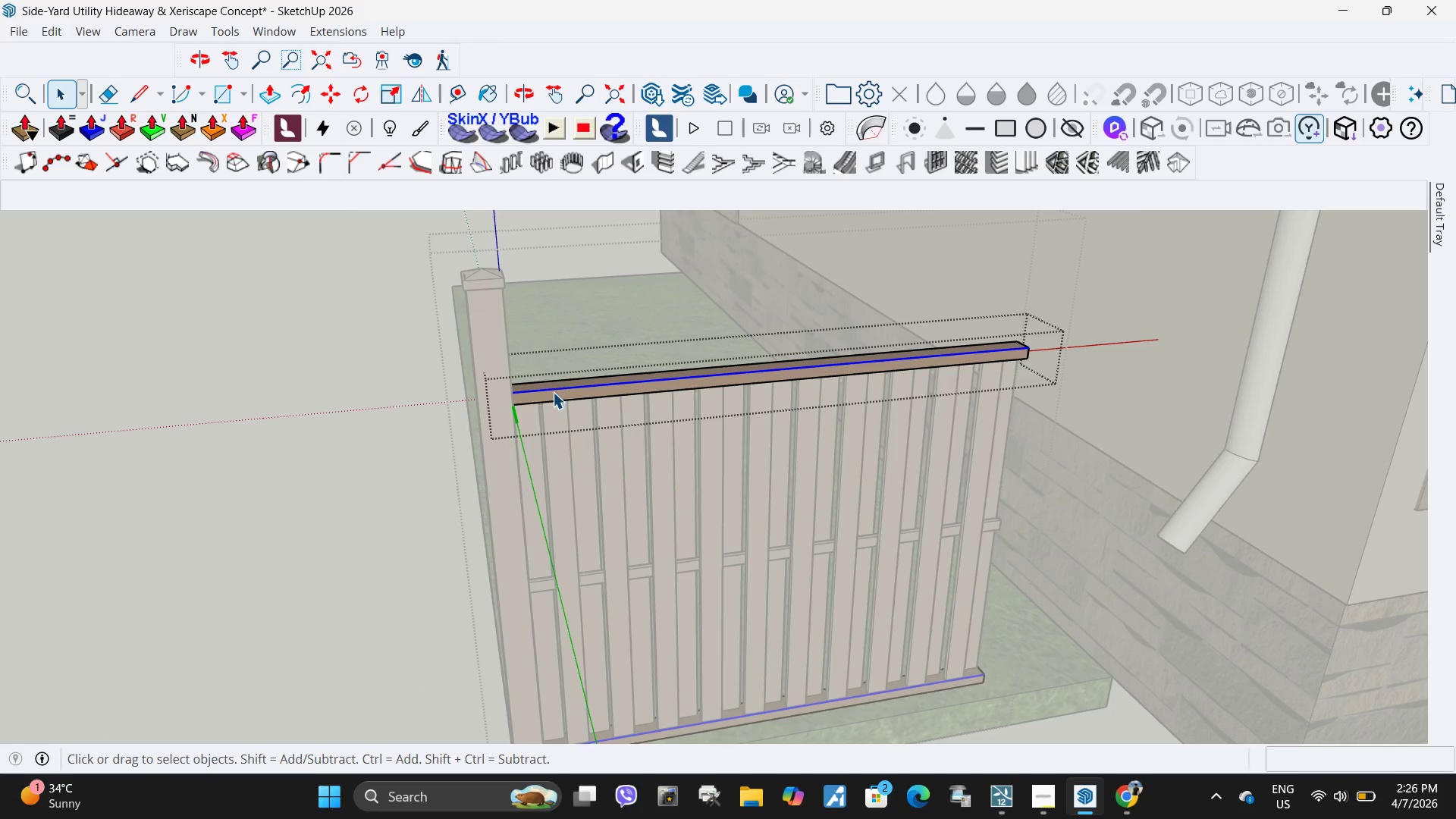 
key(Escape)
 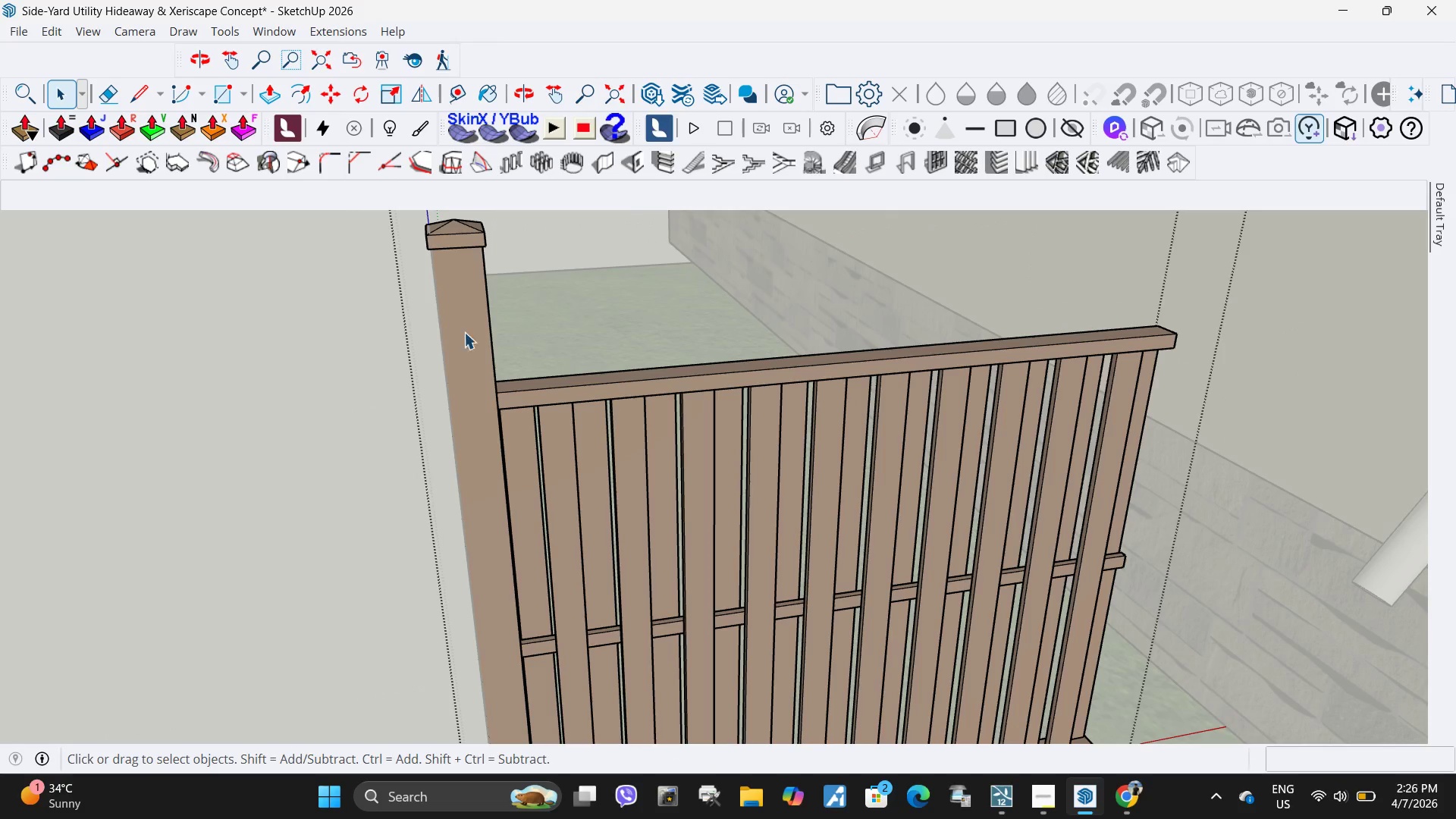 
scroll: coordinate [553, 393], scroll_direction: up, amount: 3.0
 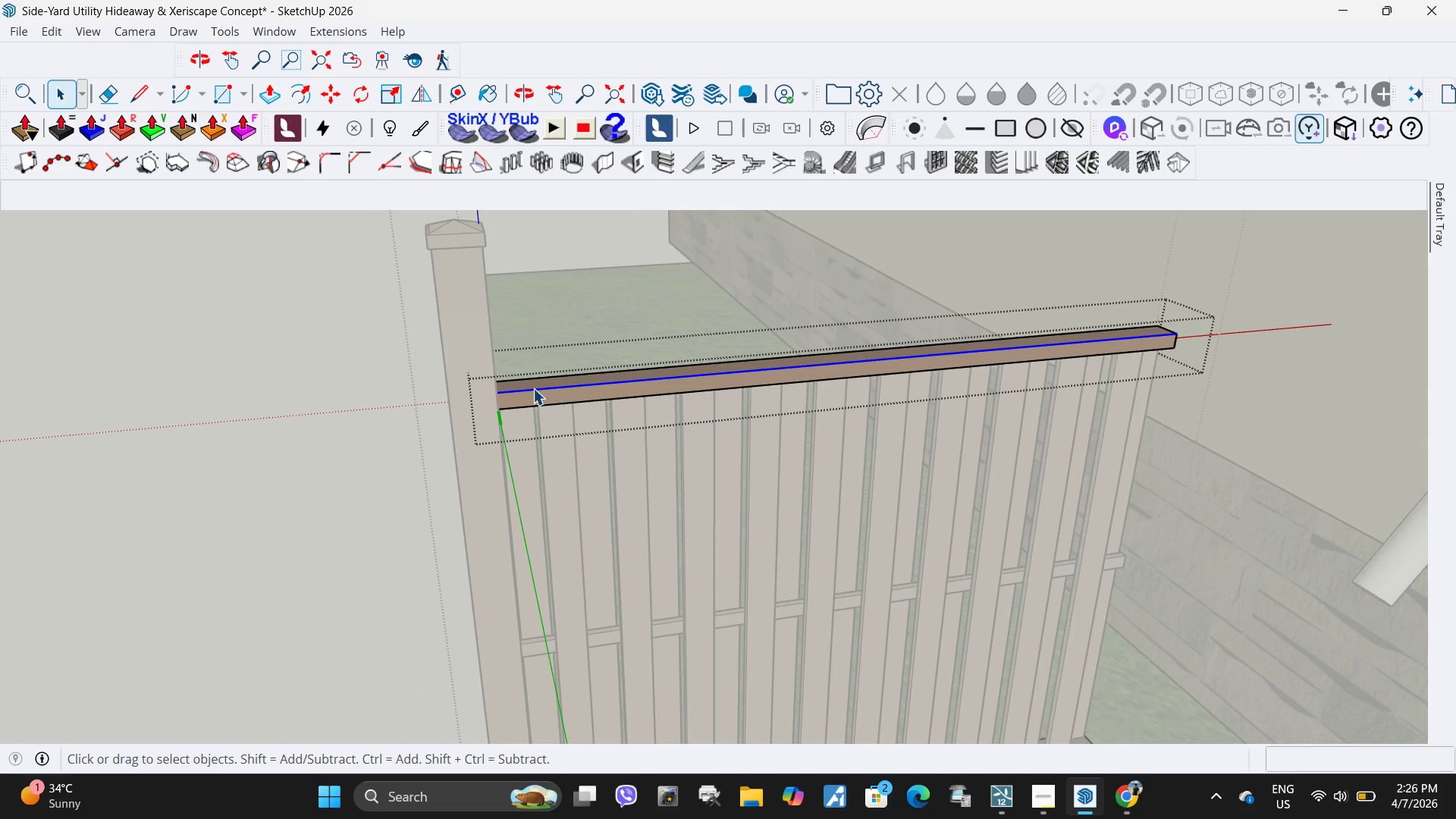 
left_click_drag(start_coordinate=[453, 328], to_coordinate=[1215, 457])
 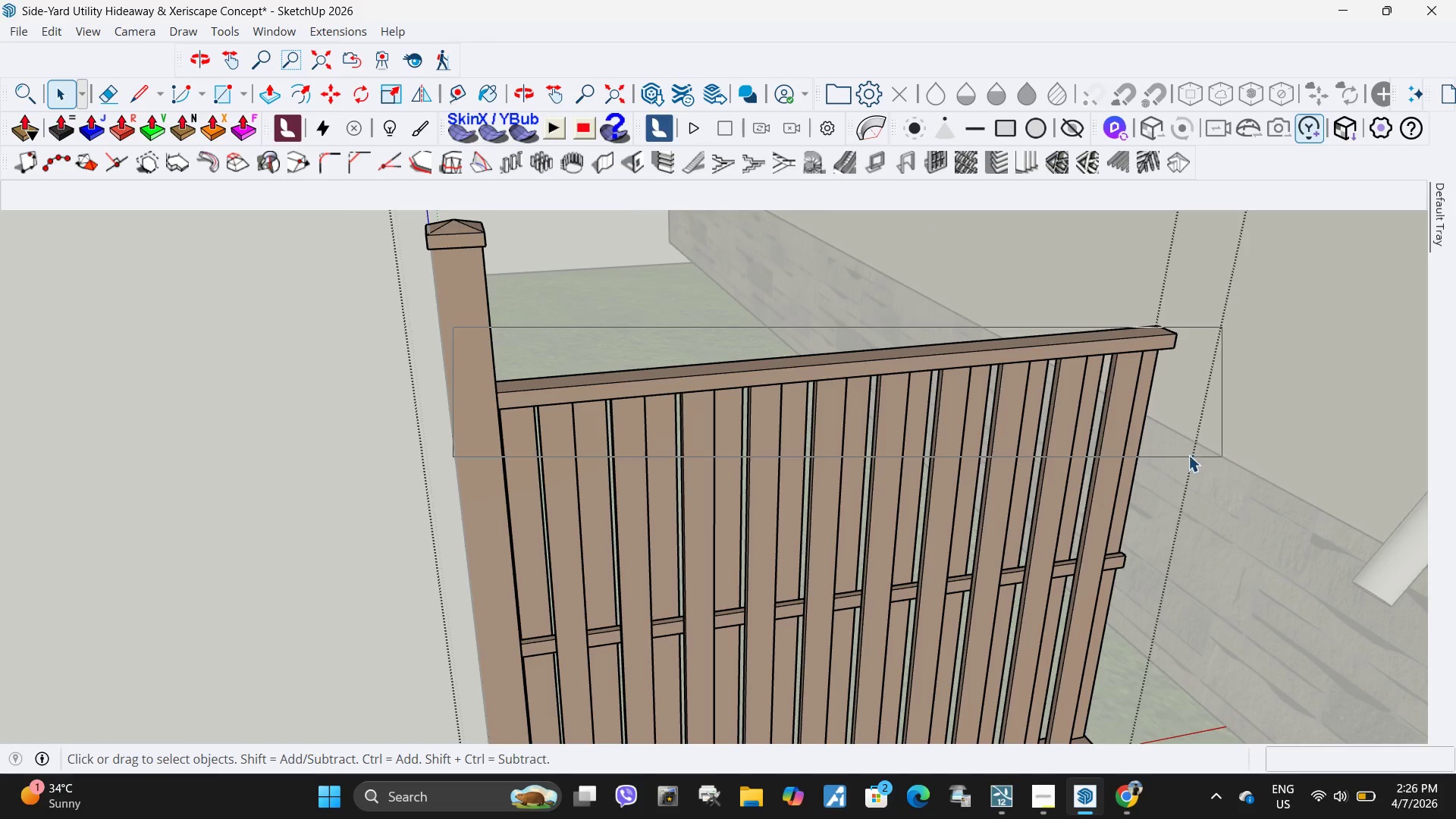 
left_click_drag(start_coordinate=[1200, 457], to_coordinate=[1187, 455])
 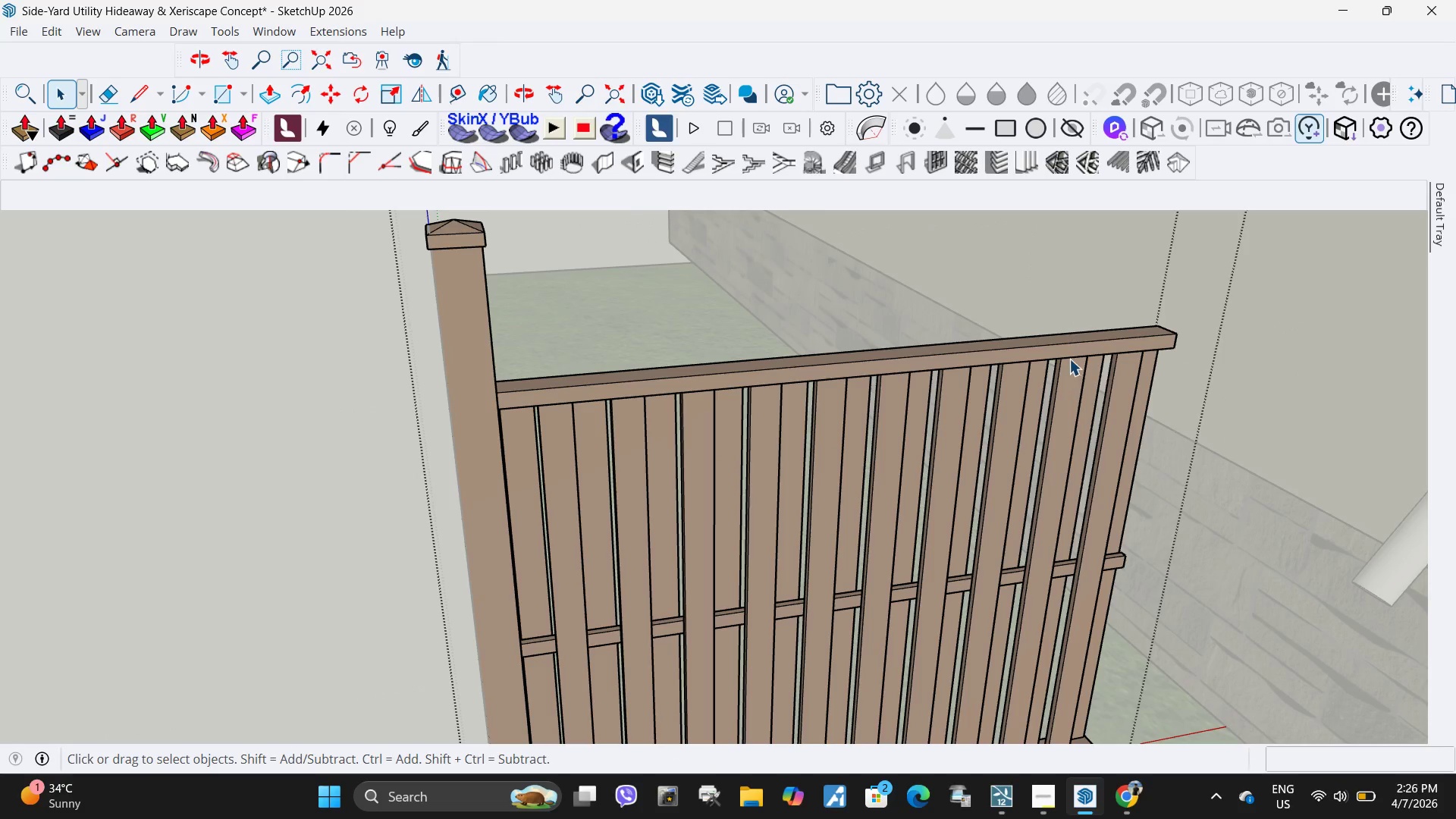 
triple_click([1069, 356])
 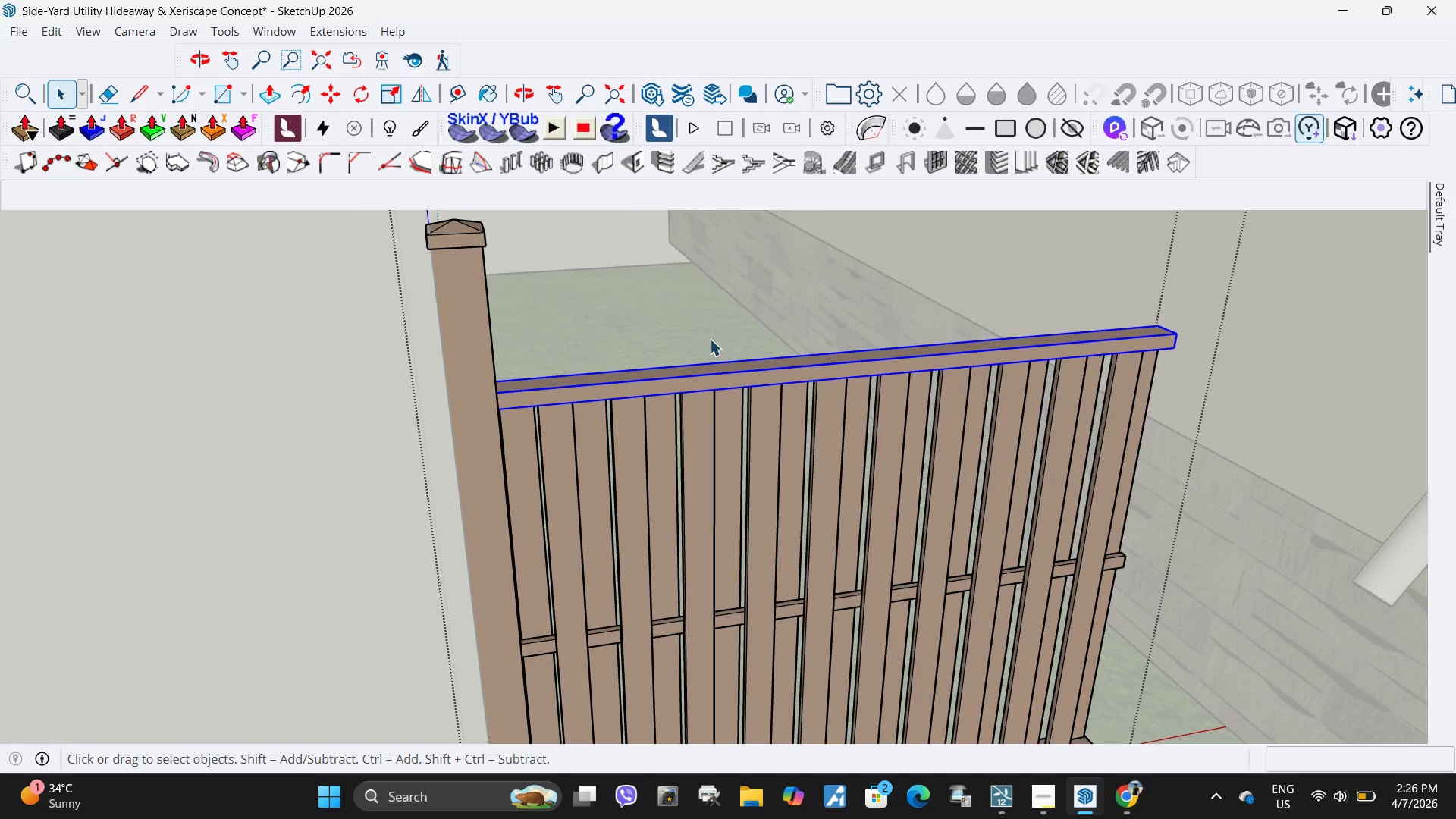 
key(M)
 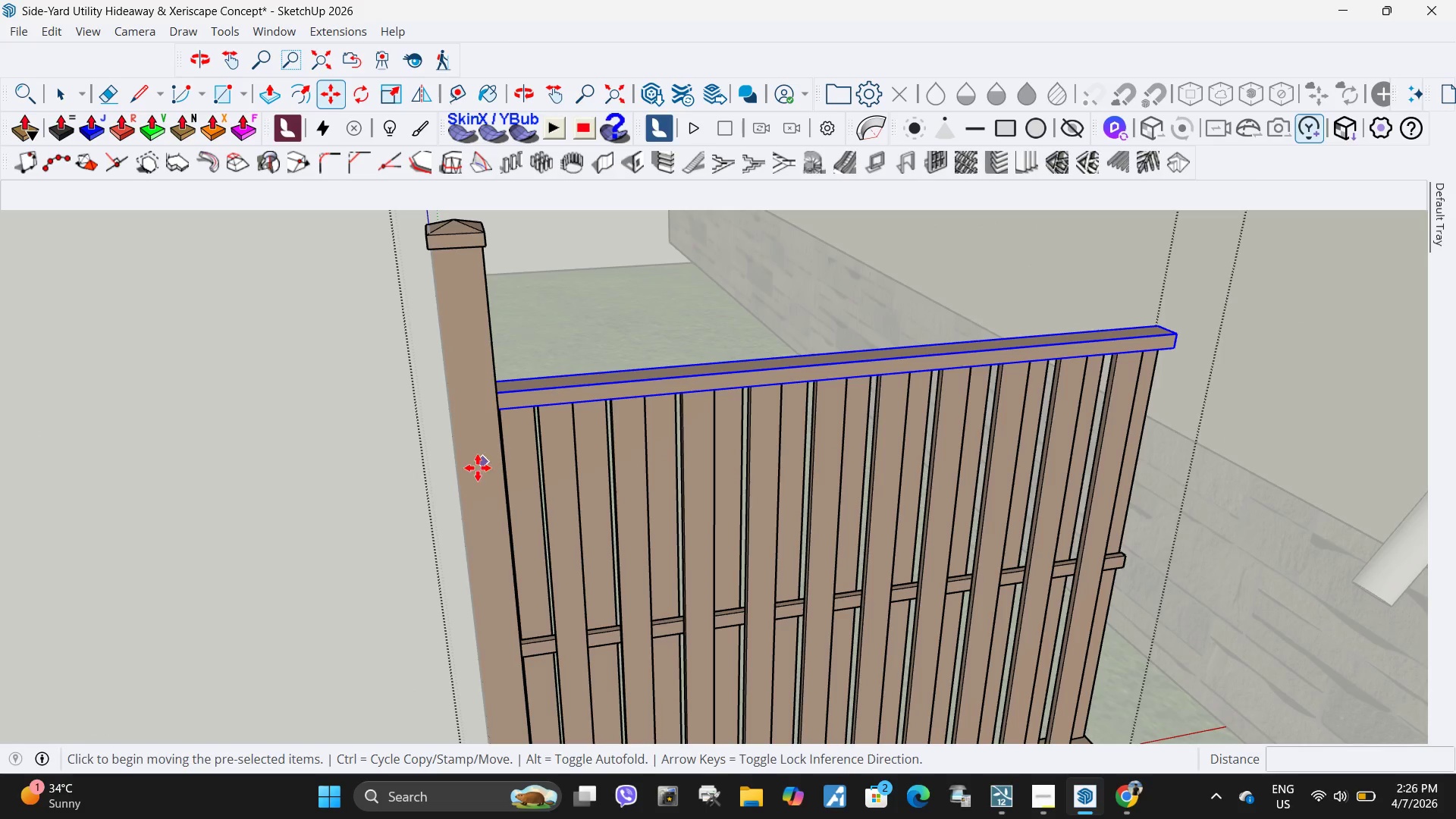 
left_click_drag(start_coordinate=[478, 468], to_coordinate=[478, 463])
 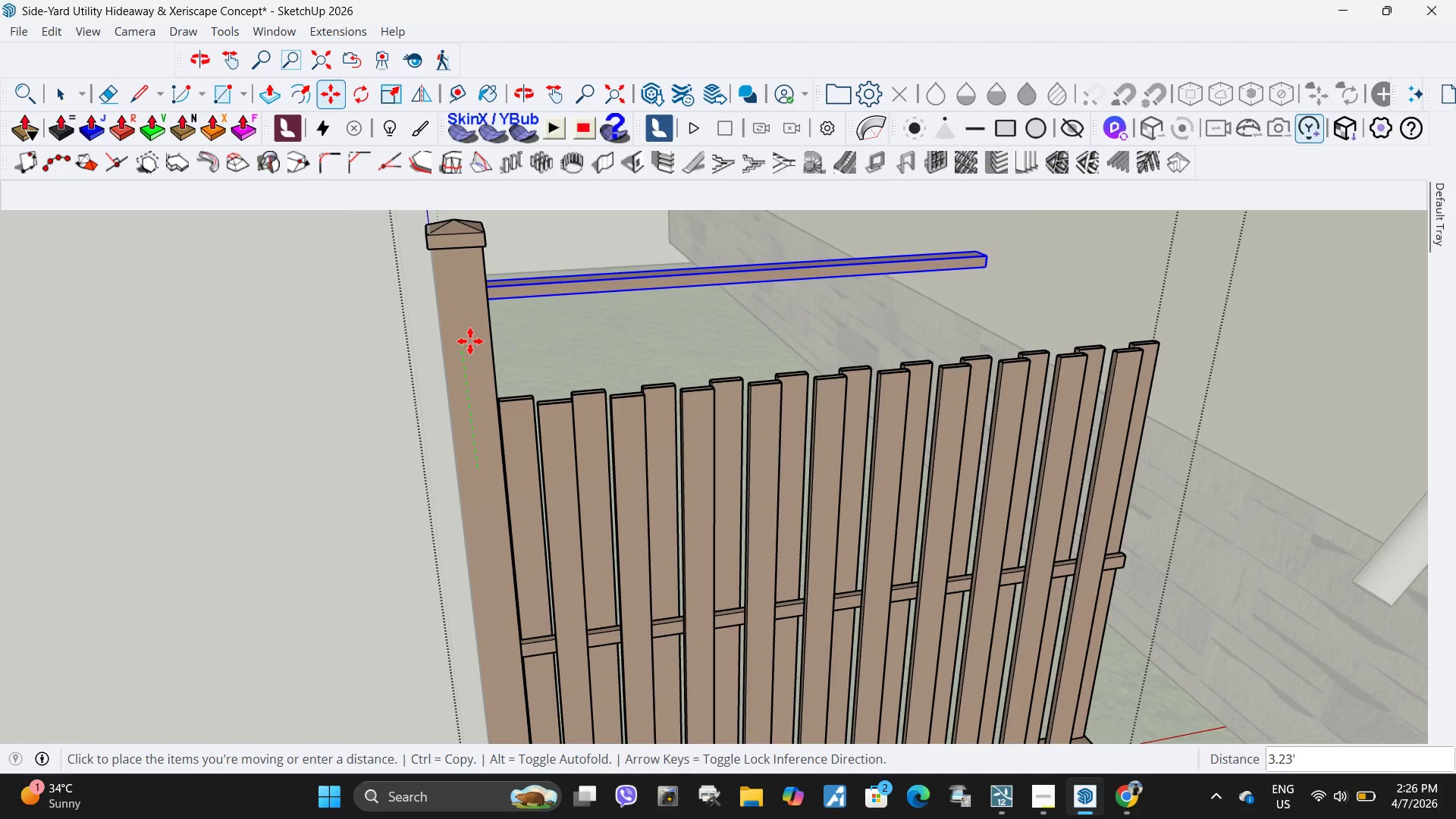 
left_click([472, 336])
 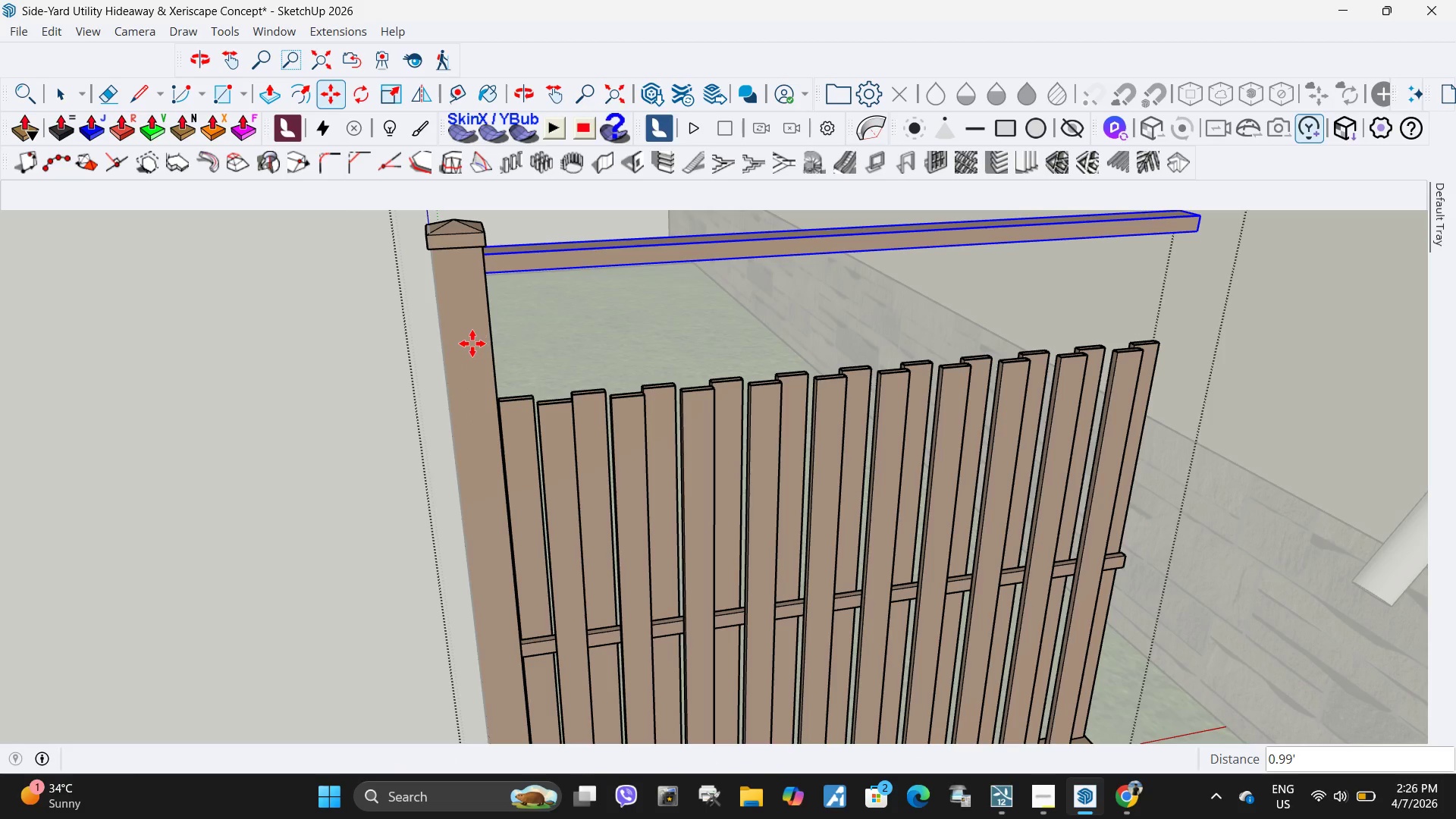 
key(Space)
 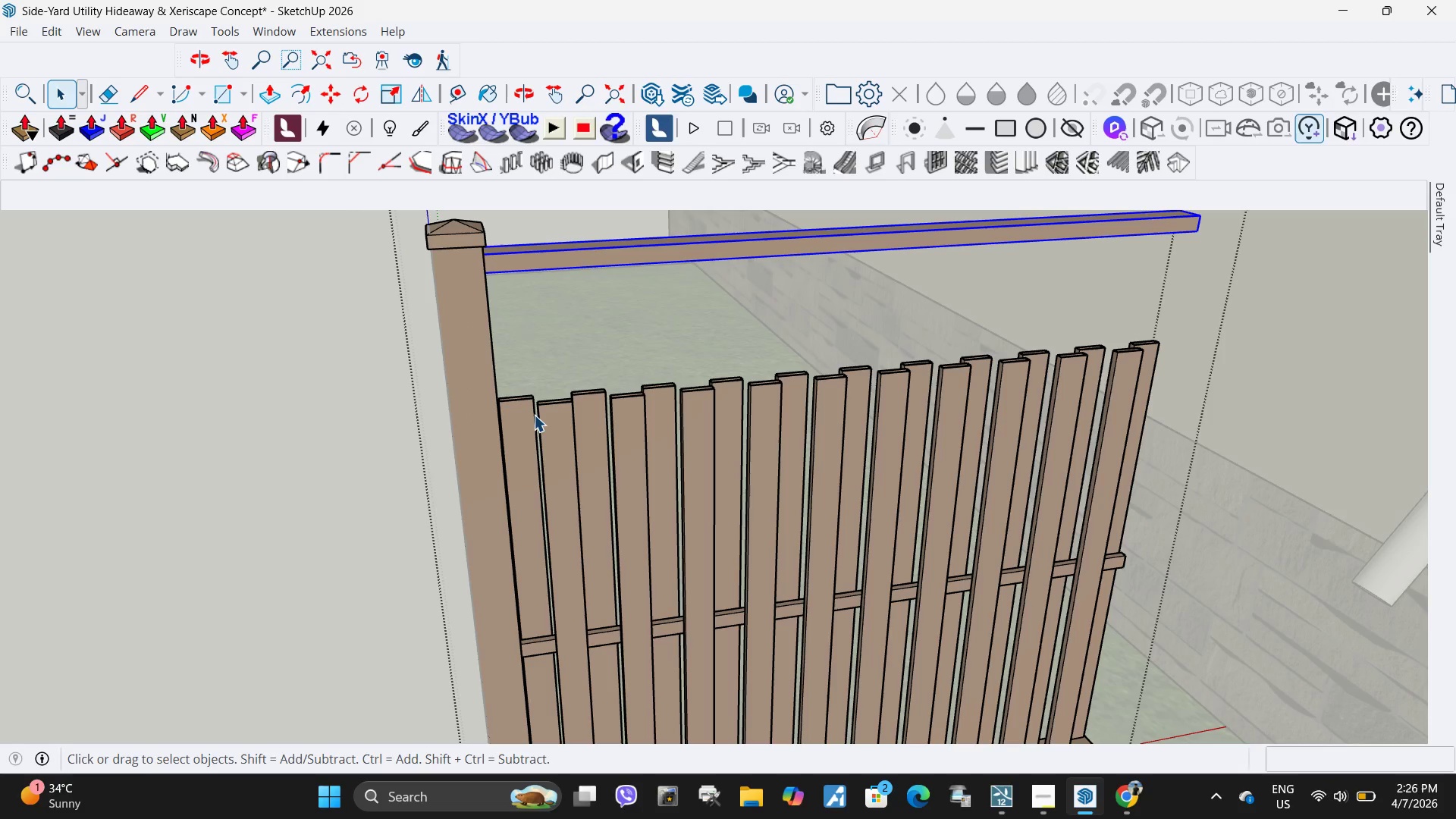 
left_click([532, 415])
 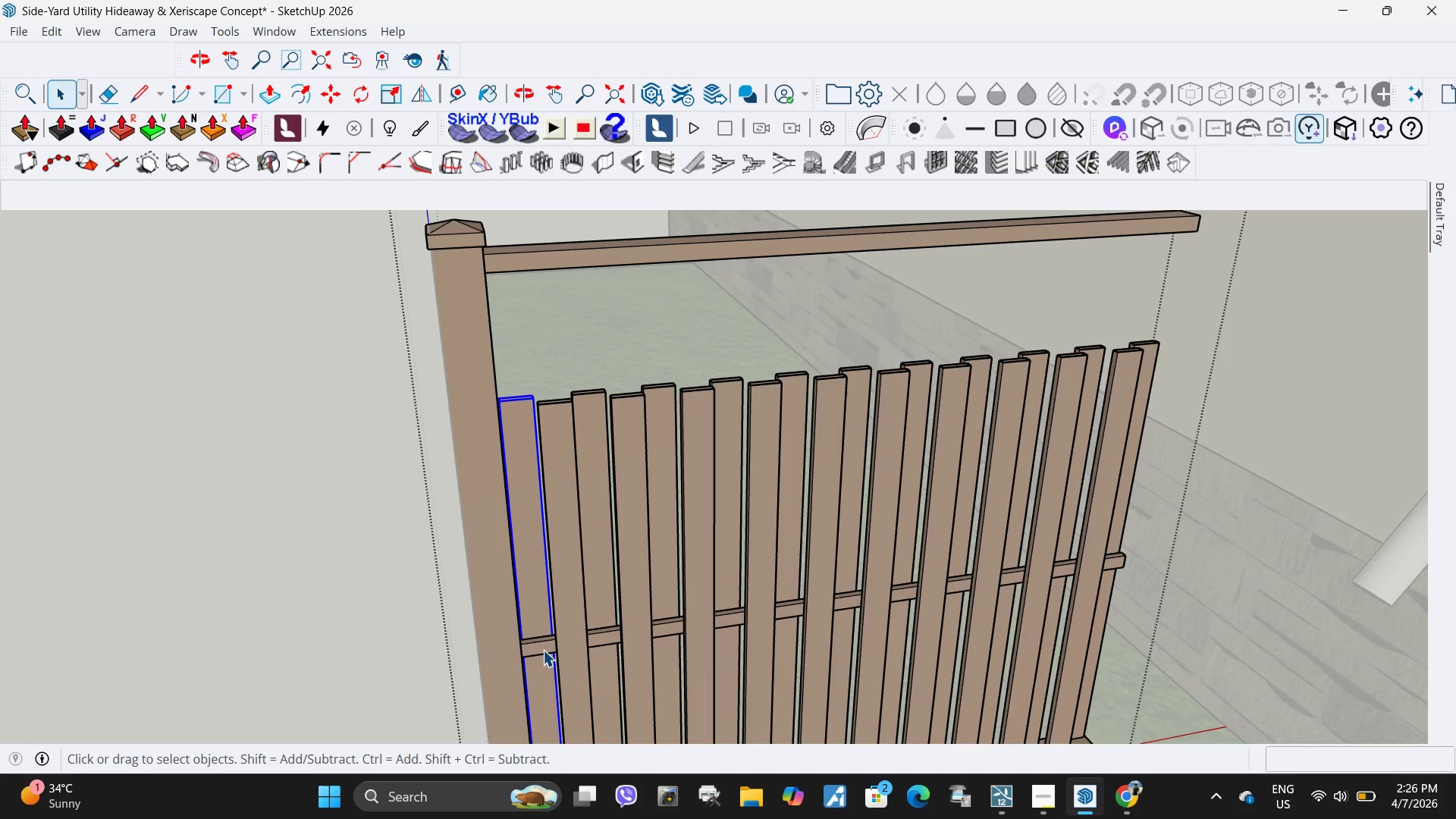 
key(S)
 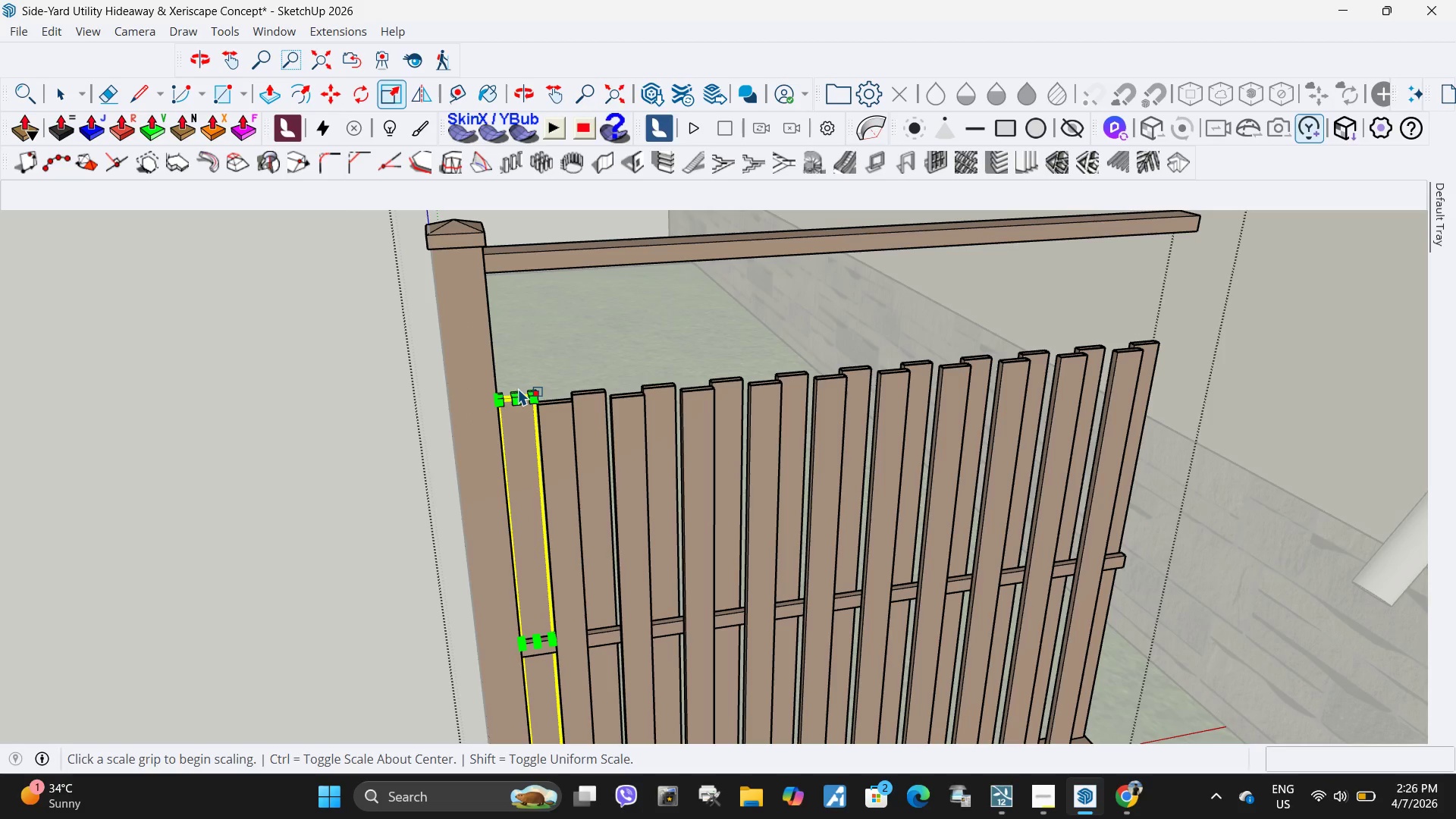 
double_click([504, 476])
 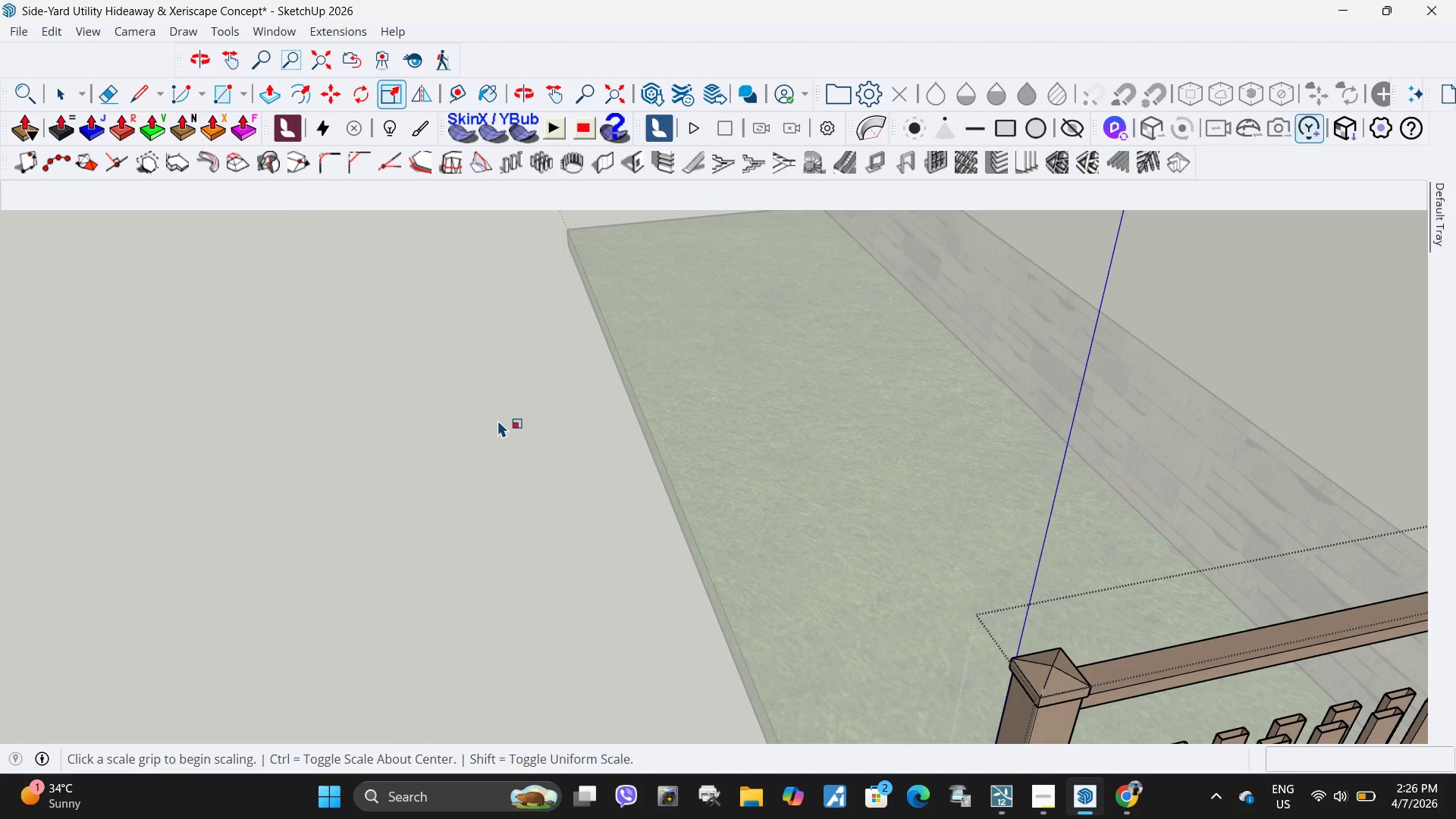 
scroll: coordinate [723, 554], scroll_direction: up, amount: 2.0
 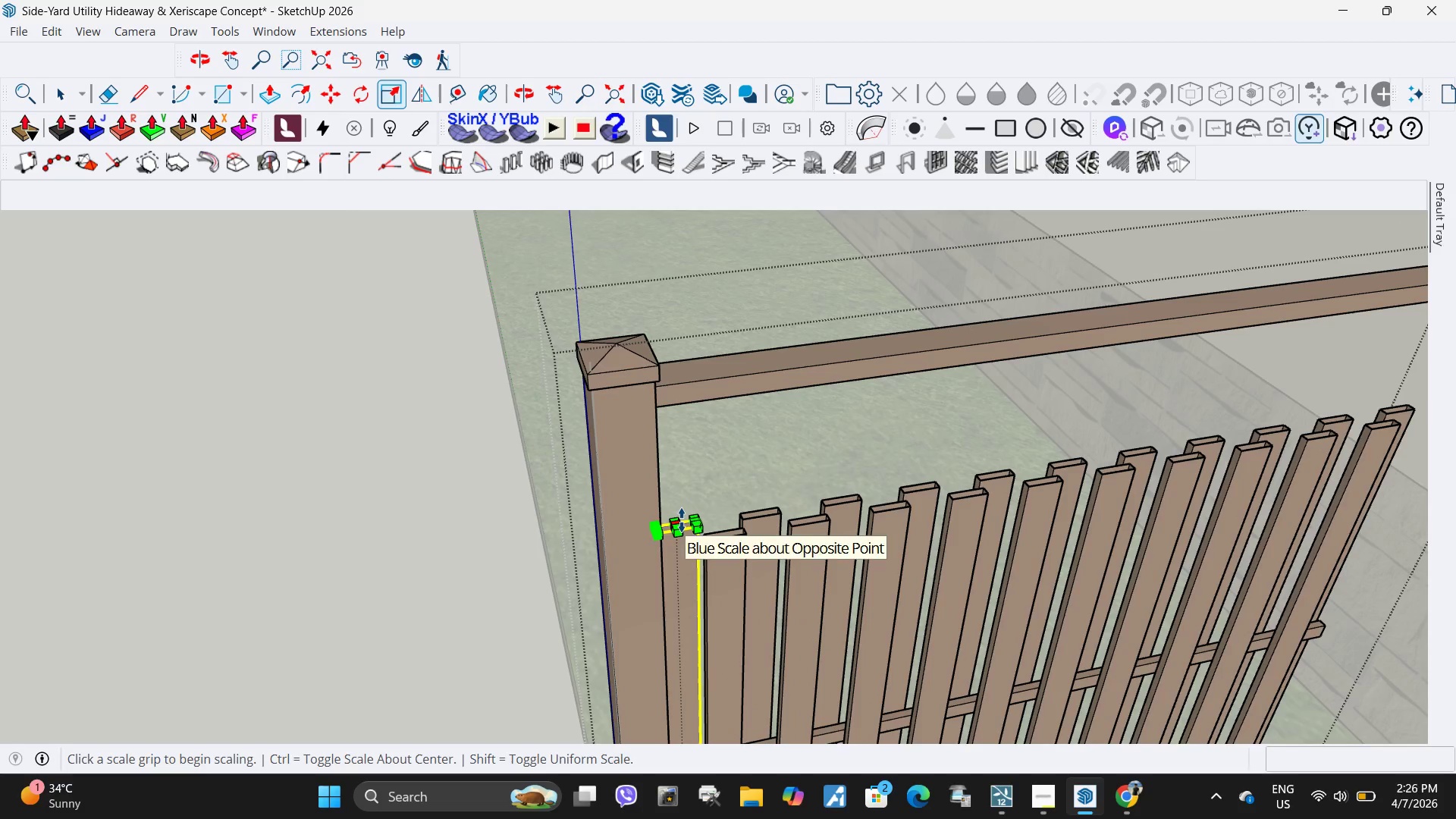 
left_click([682, 520])
 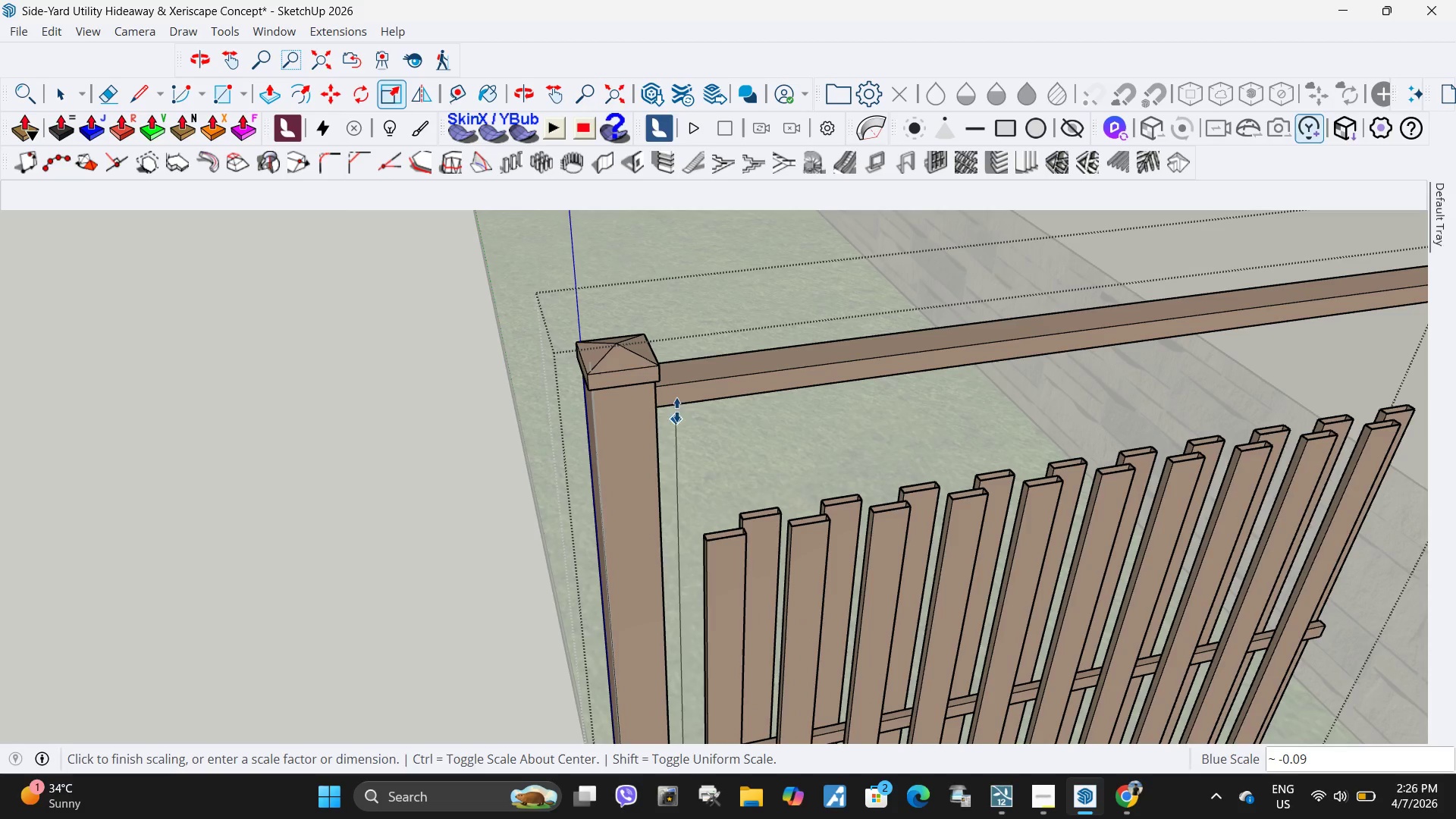 
key(Escape)
 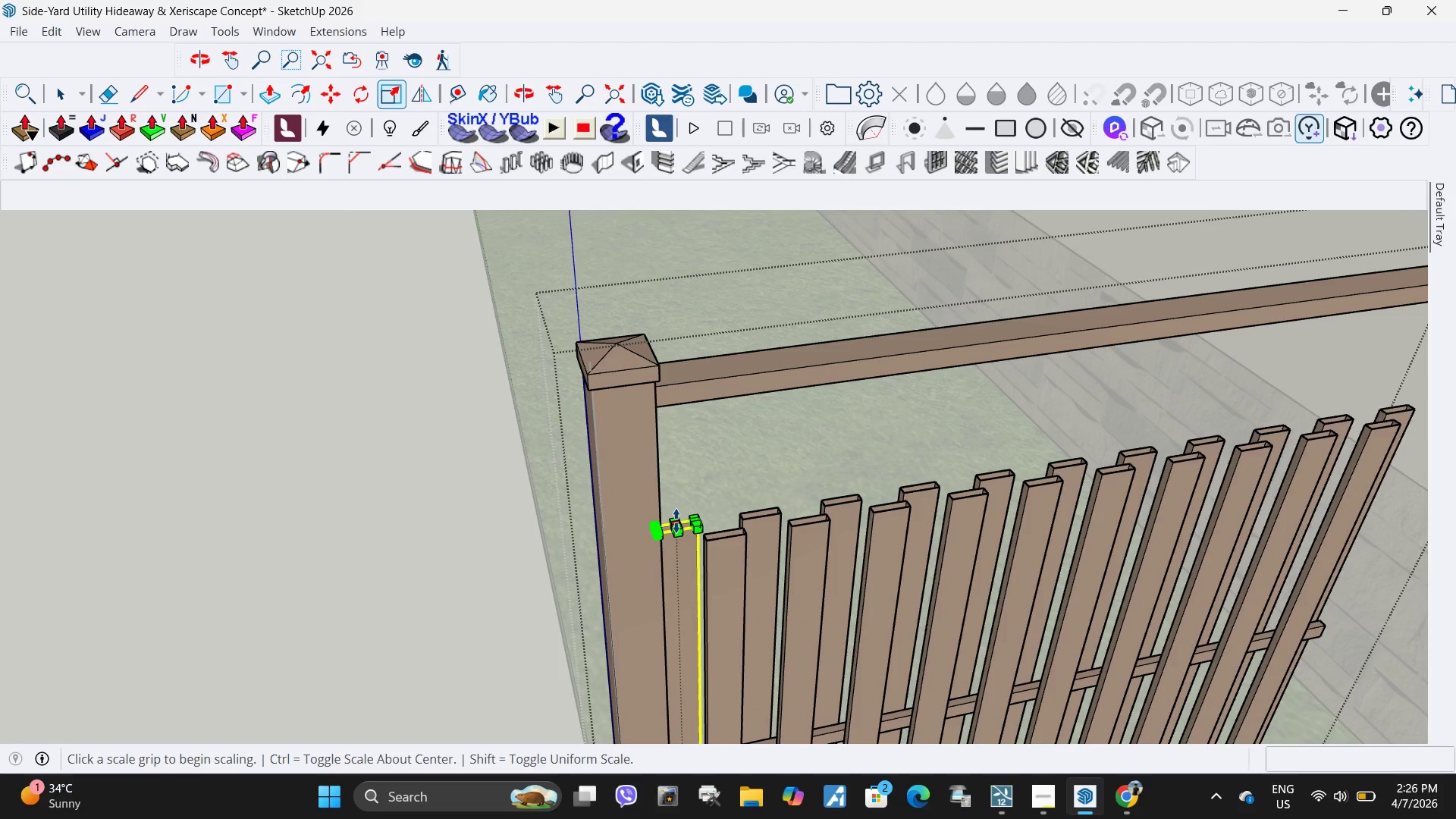 
left_click([676, 521])
 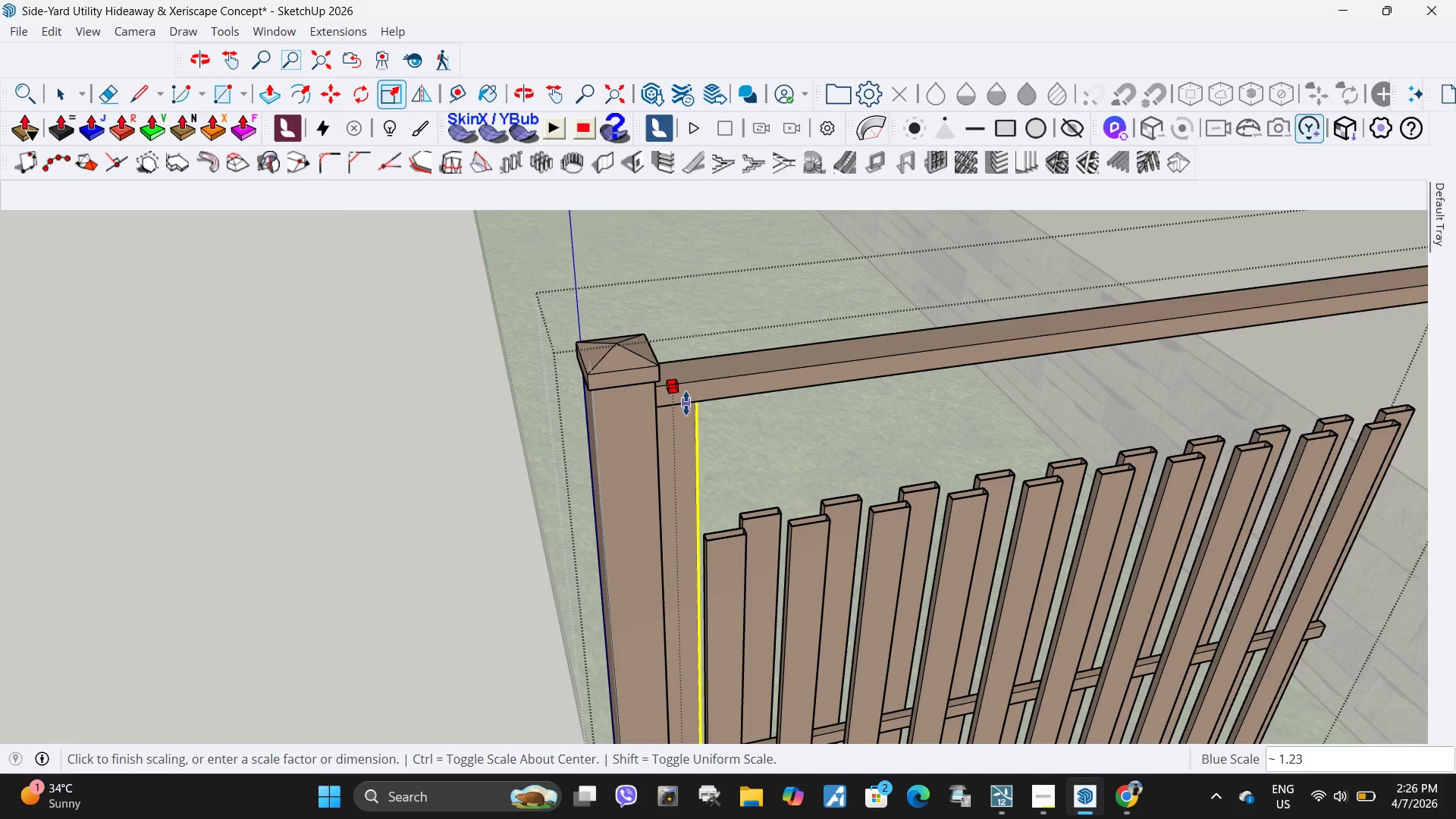 
left_click([686, 403])
 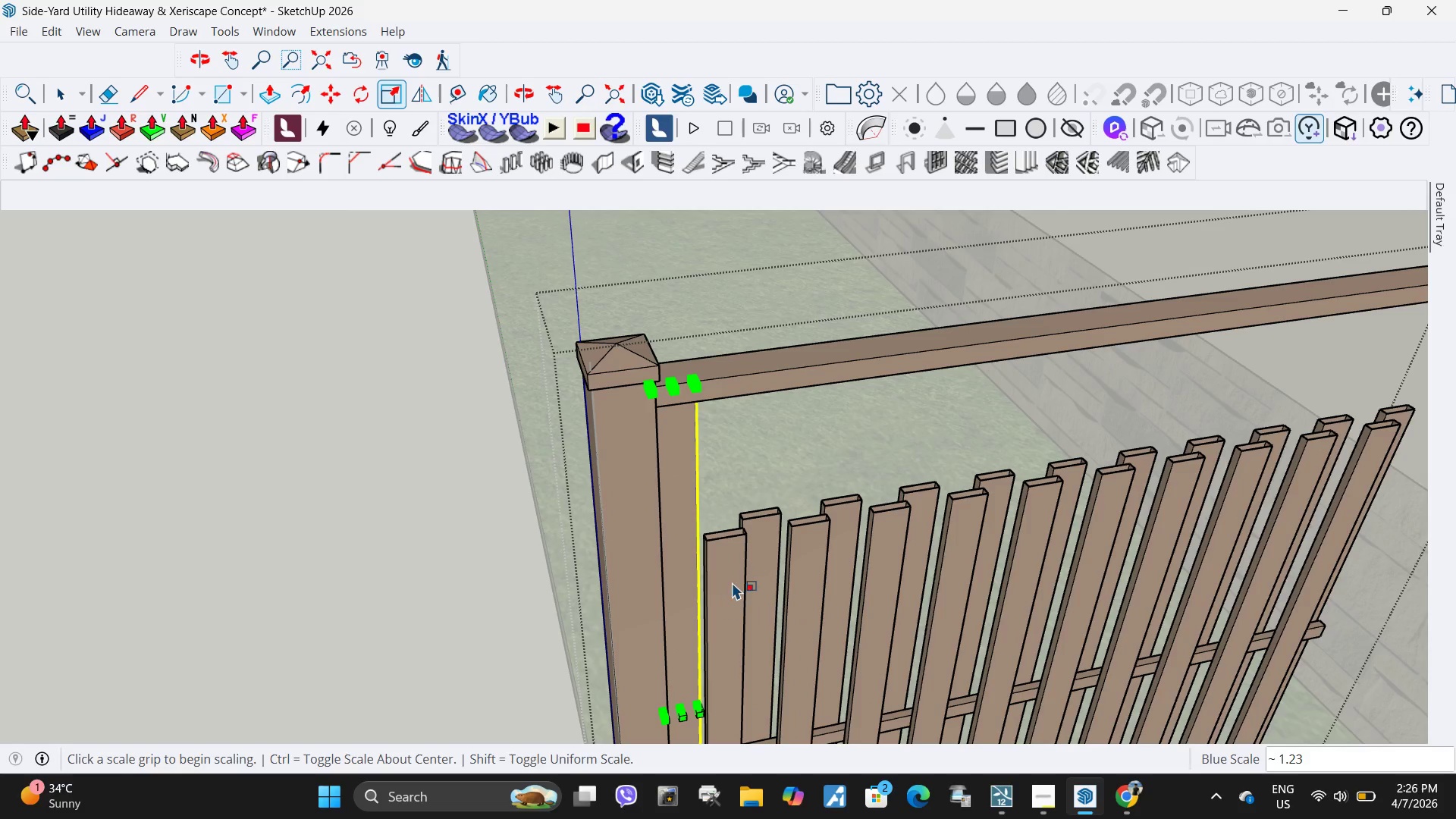 
key(Space)
 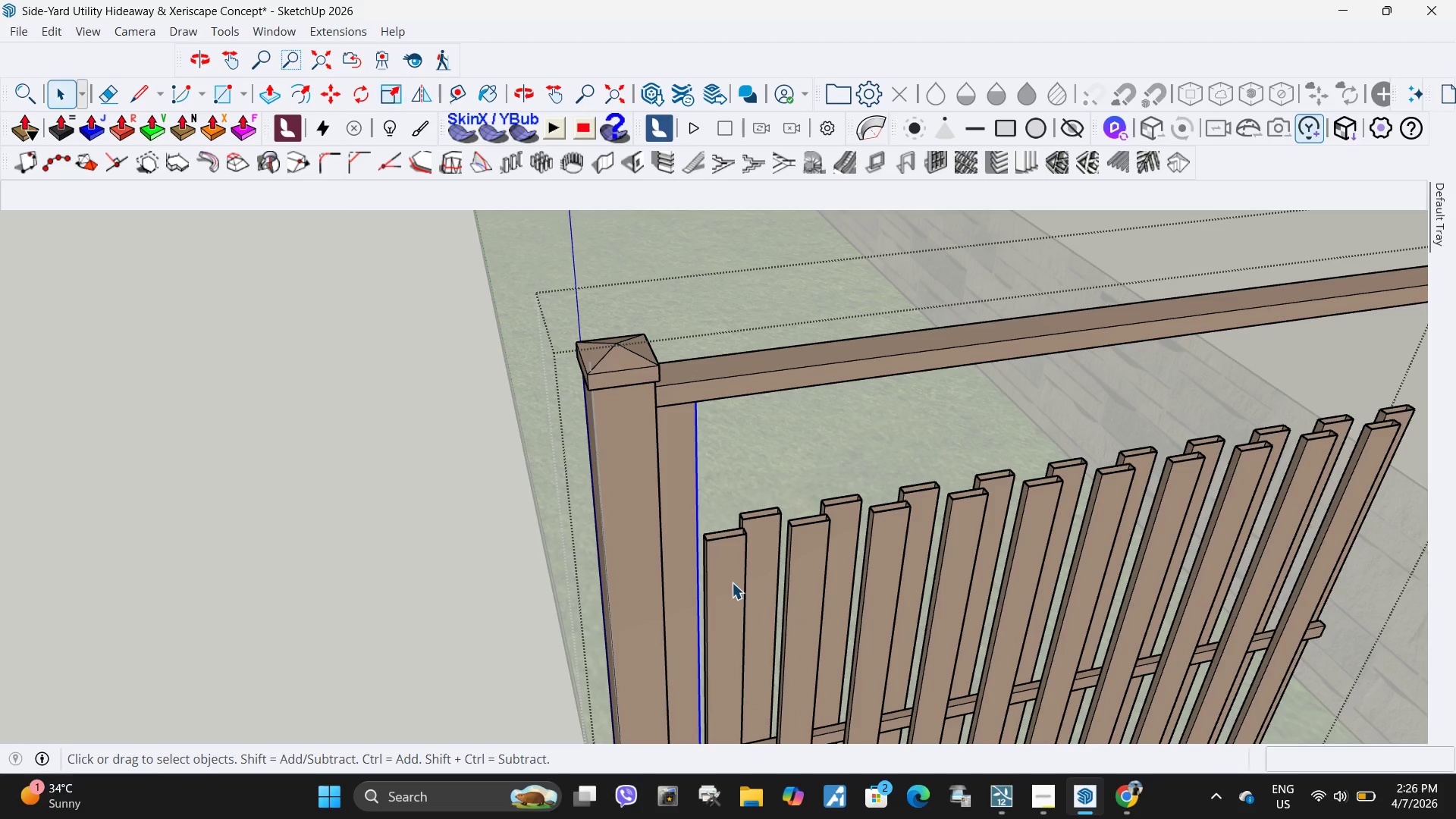 
left_click([732, 582])
 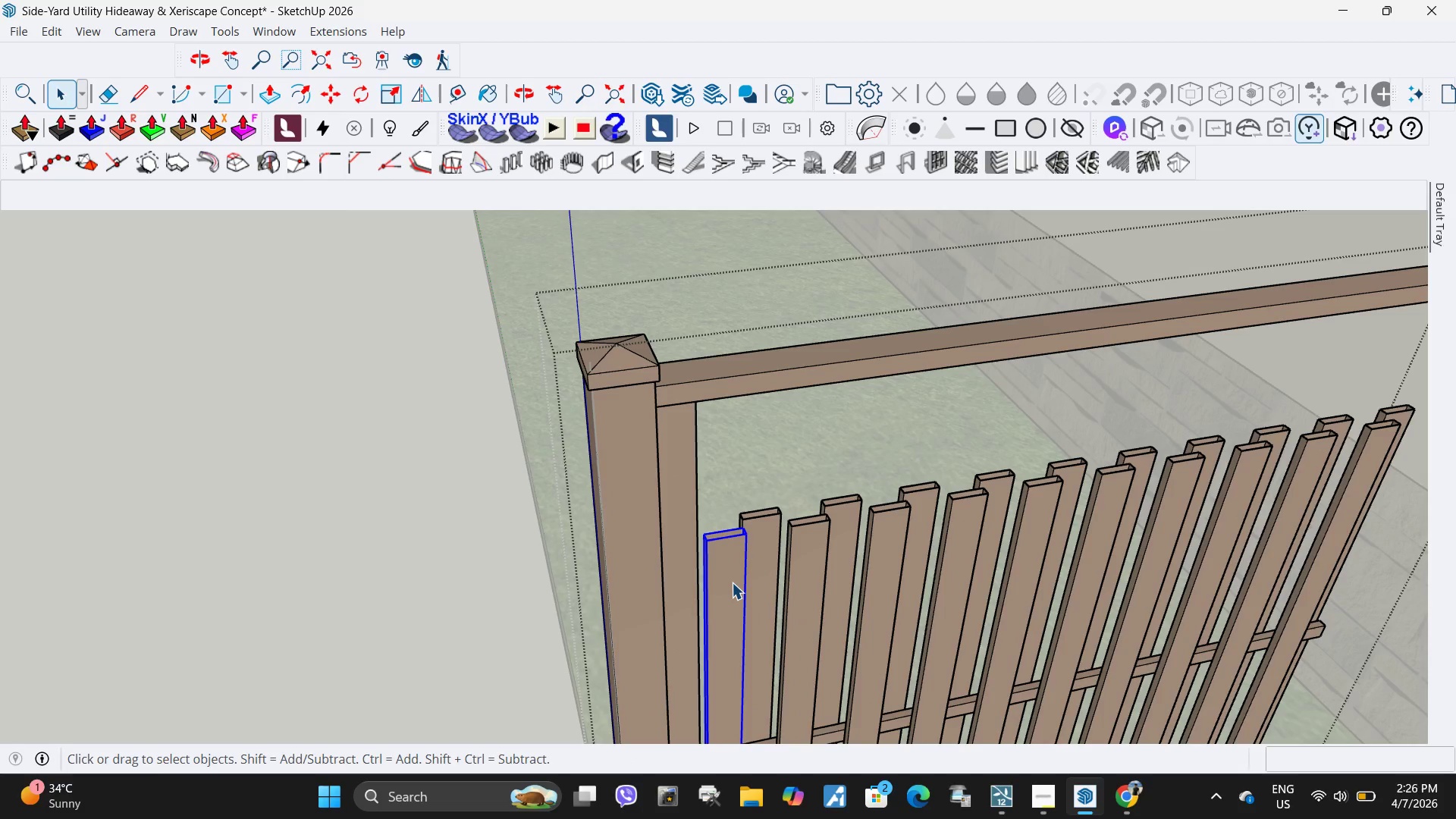 
key(S)
 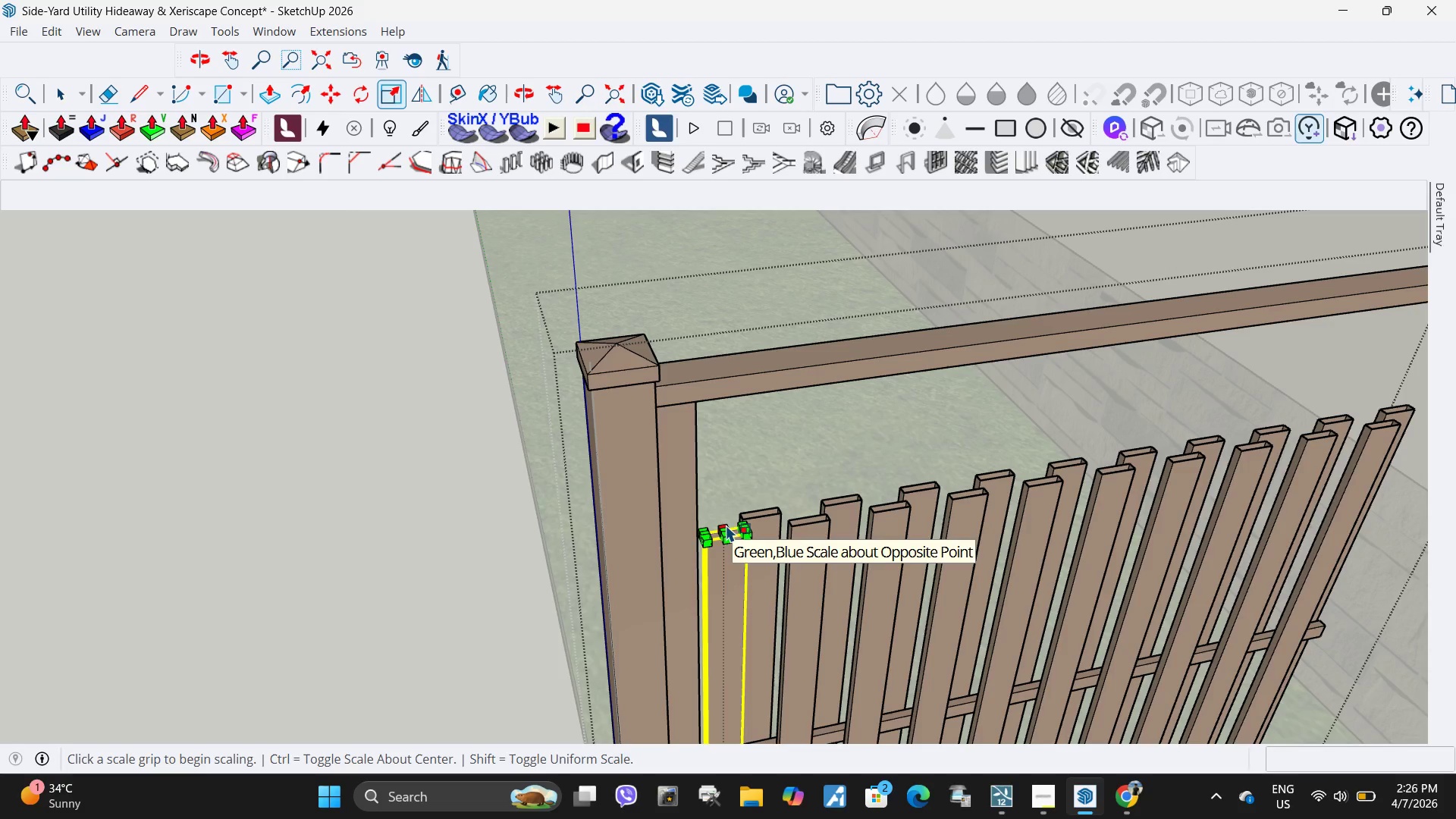 
left_click([726, 527])
 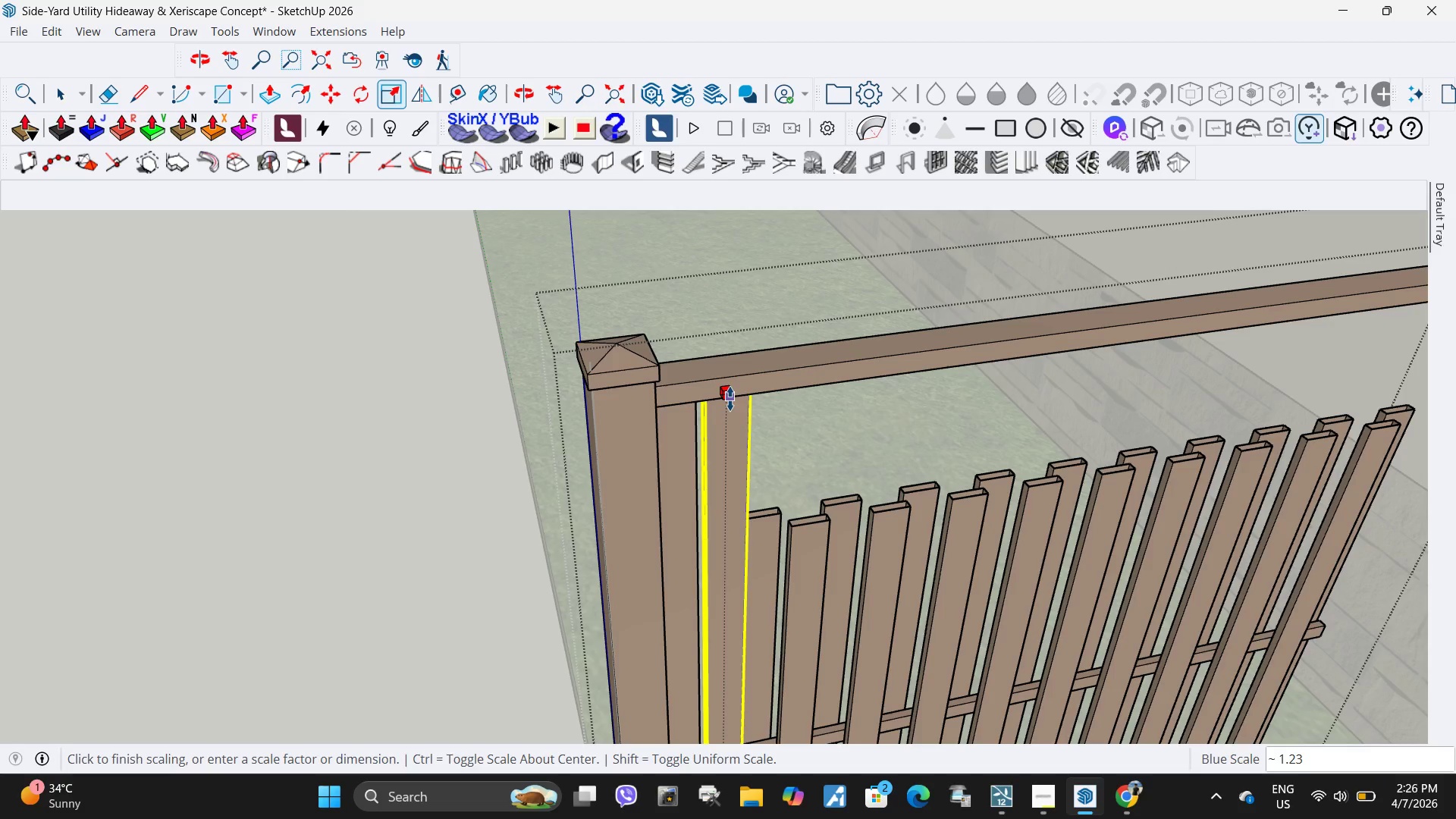 
left_click([730, 399])
 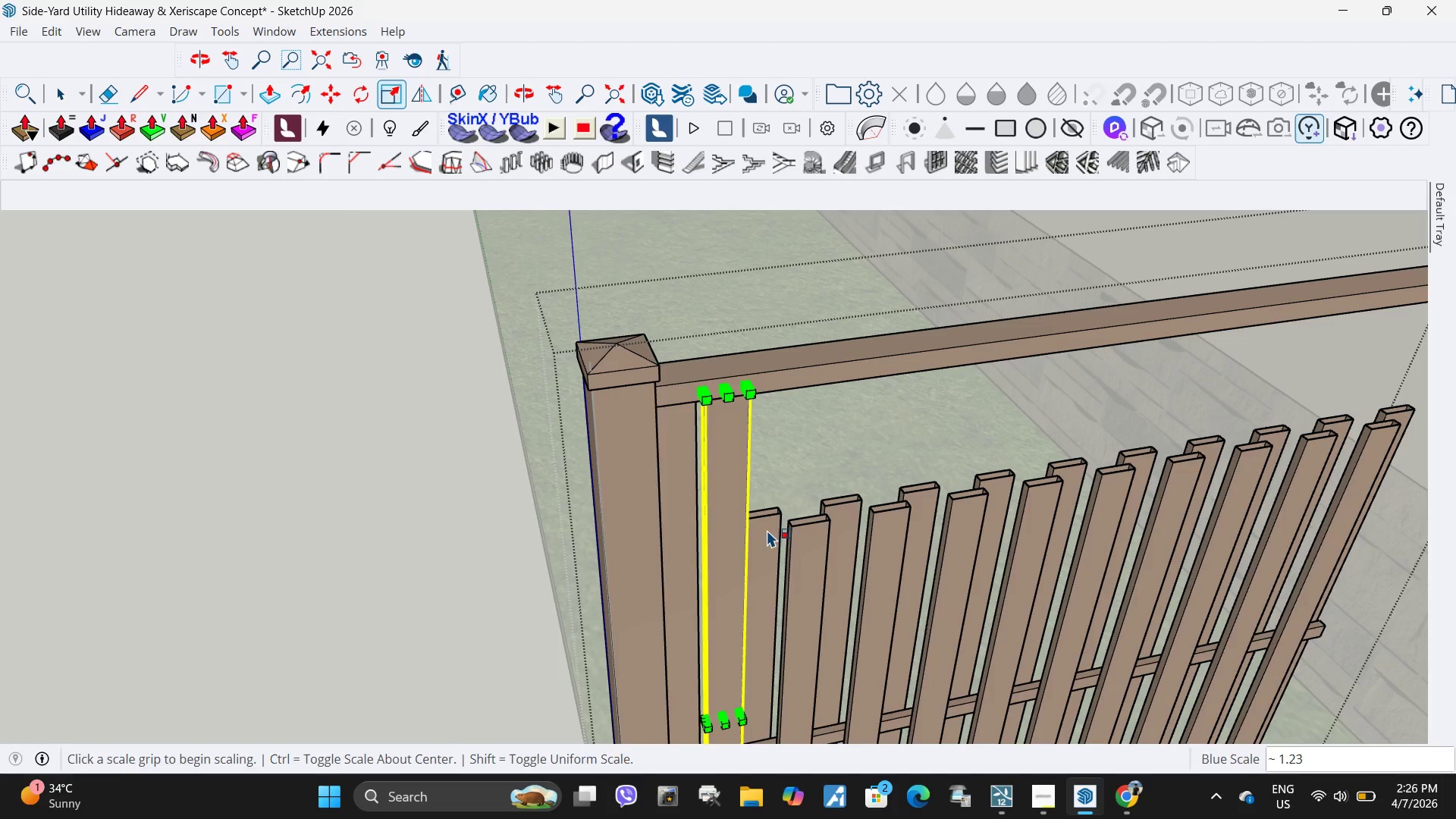 
key(Space)
 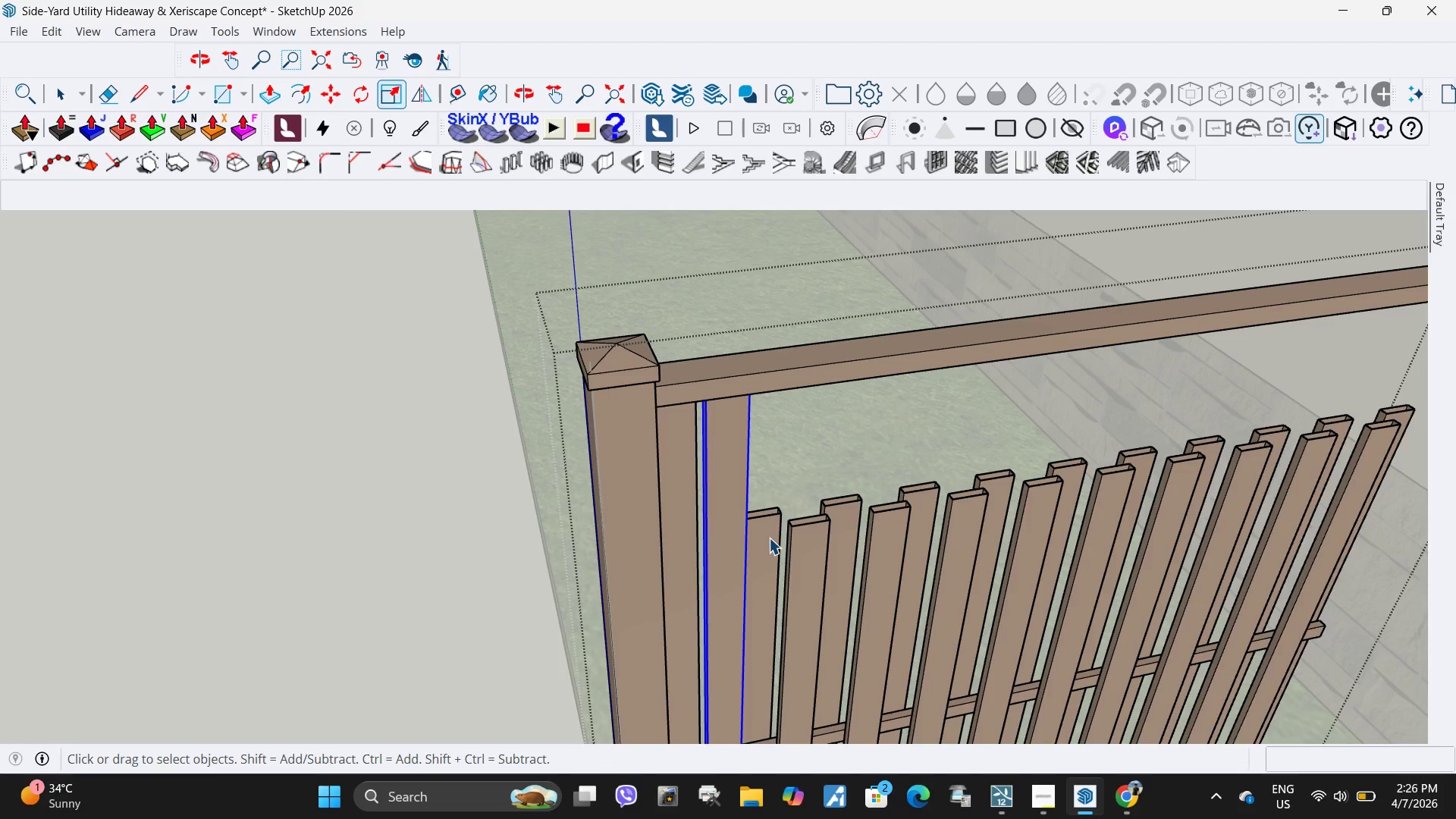 
left_click([769, 538])
 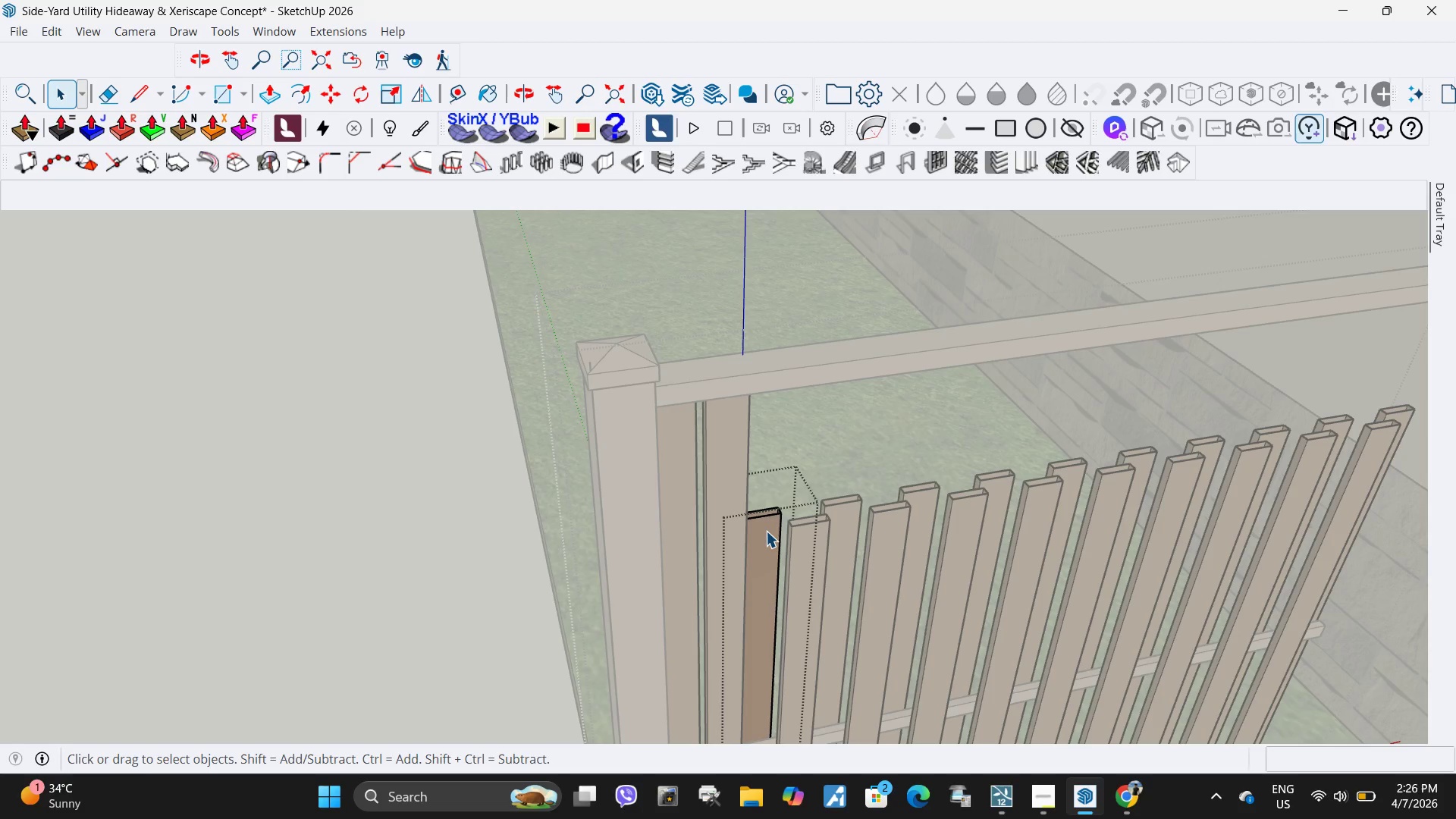 
key(S)
 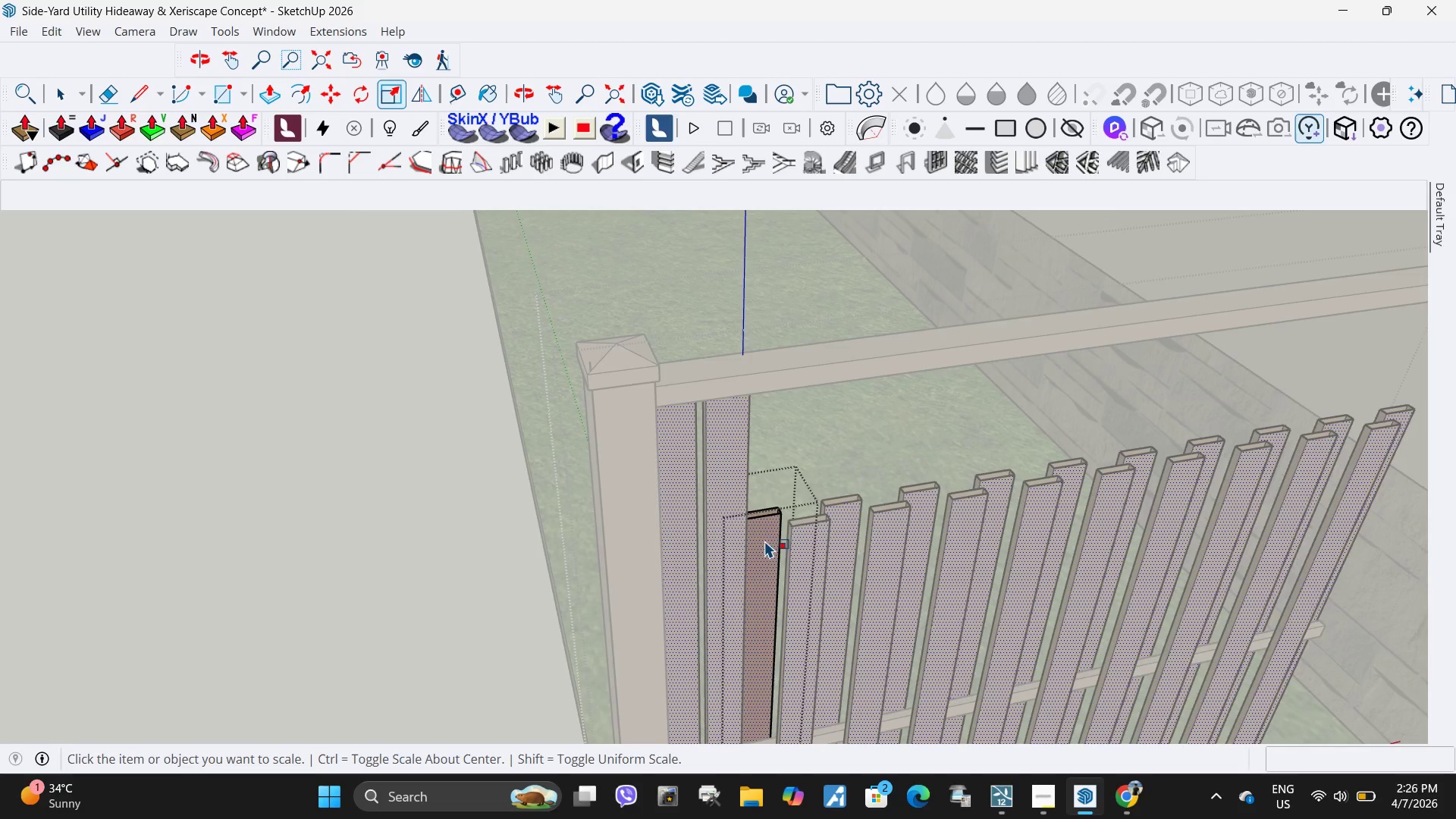 
key(Escape)
 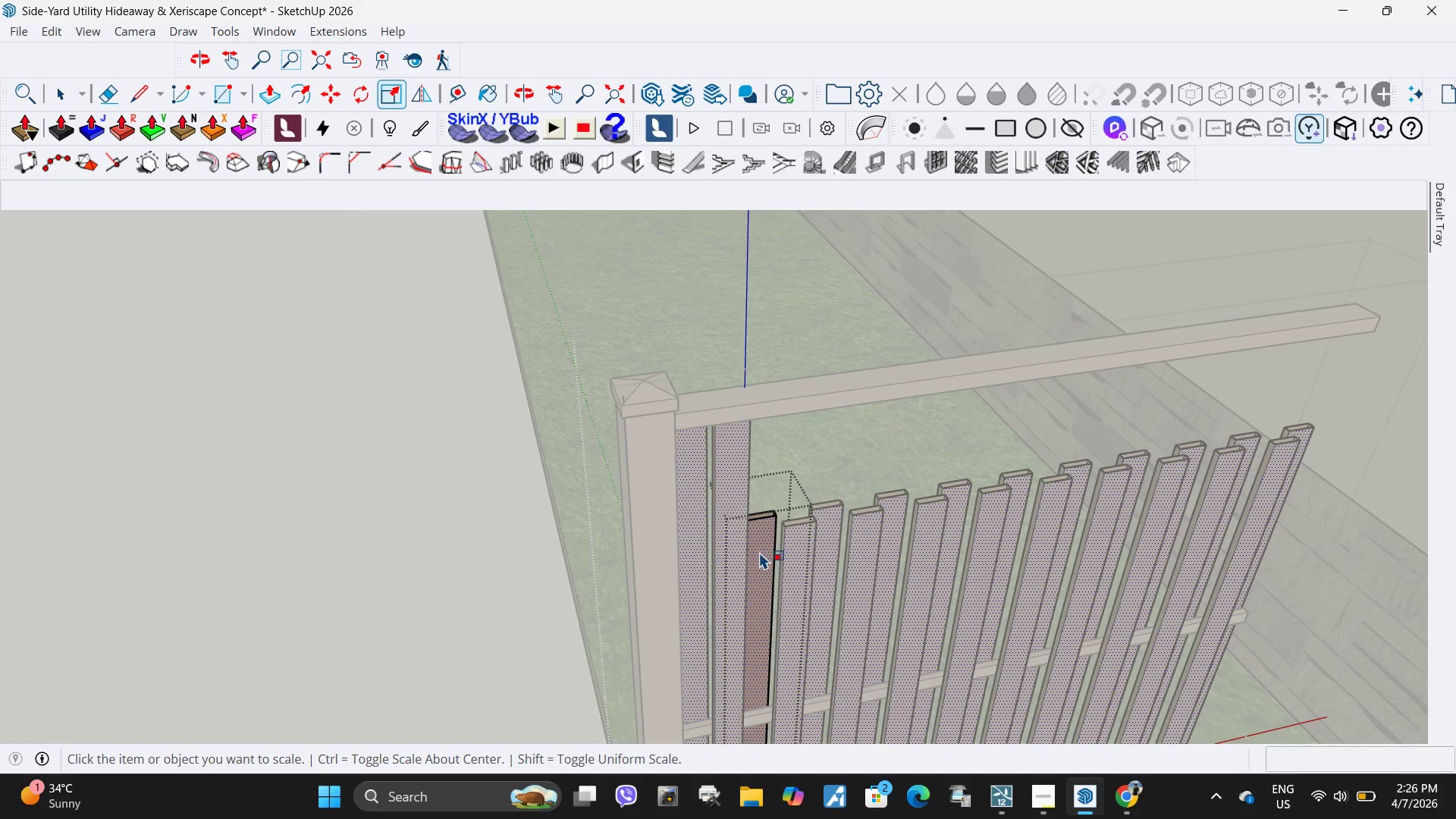 
scroll: coordinate [753, 526], scroll_direction: down, amount: 2.0
 